 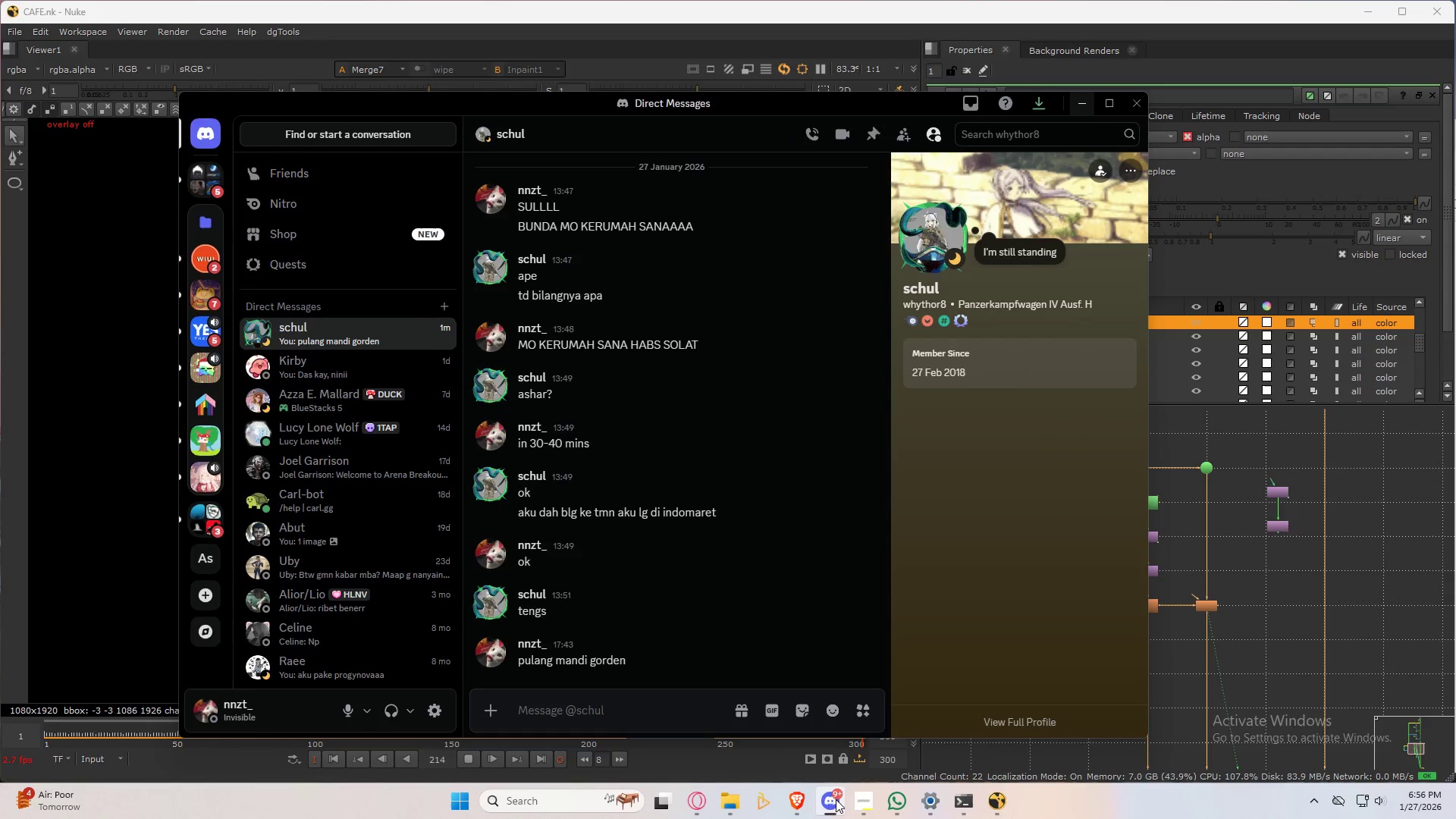 
left_click([836, 799])
 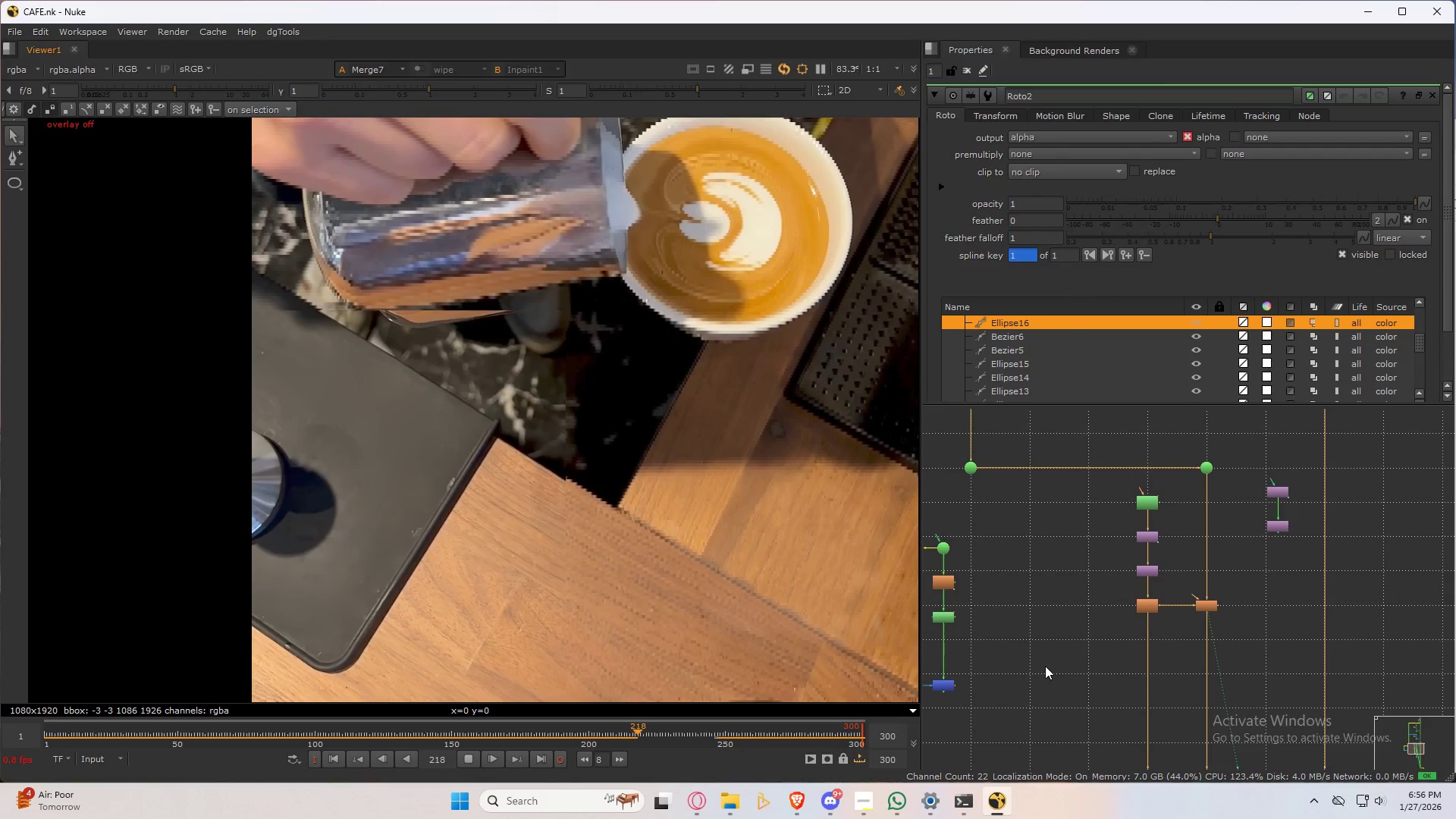 
left_click([1045, 666])
 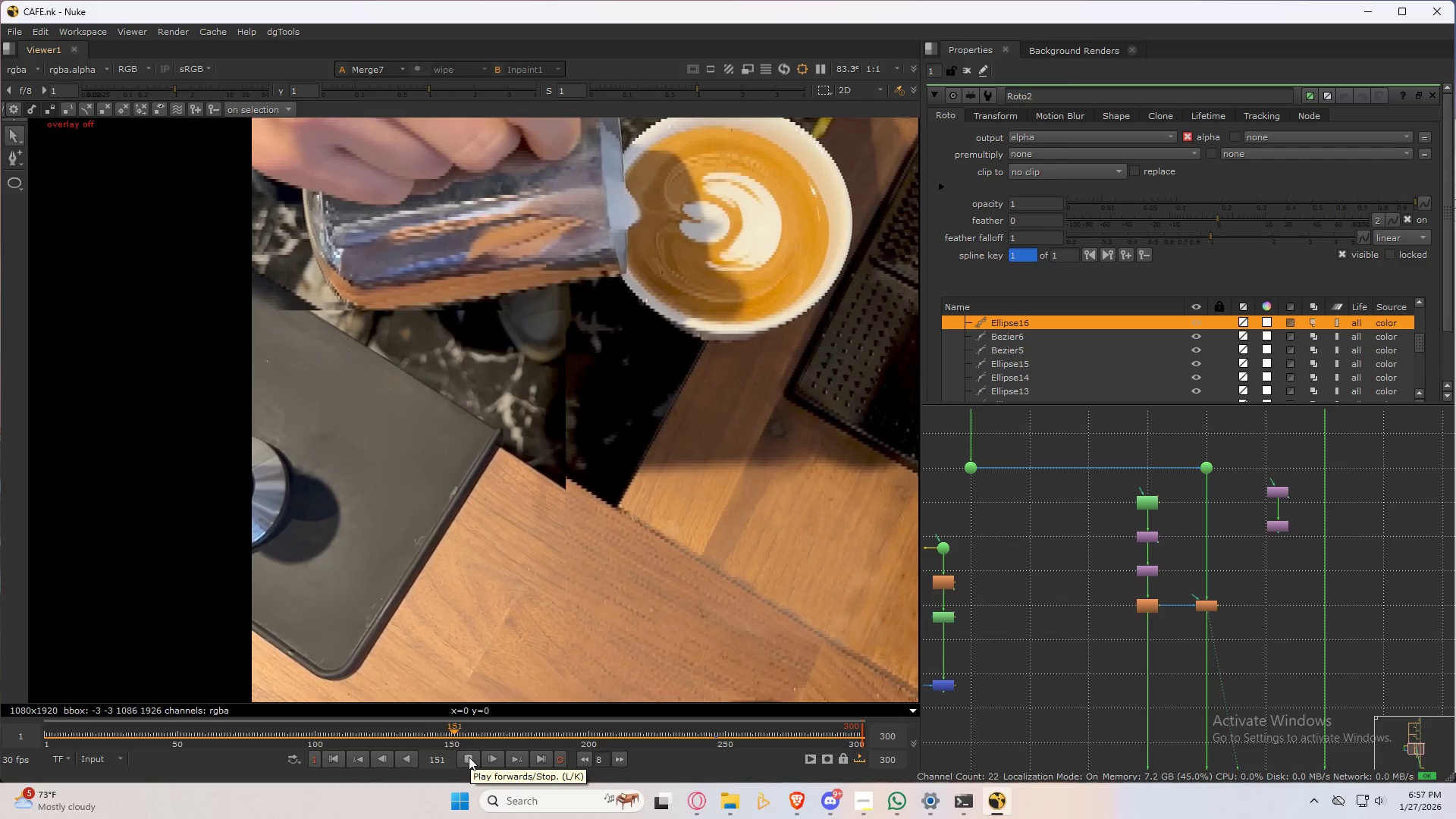 
wait(87.78)
 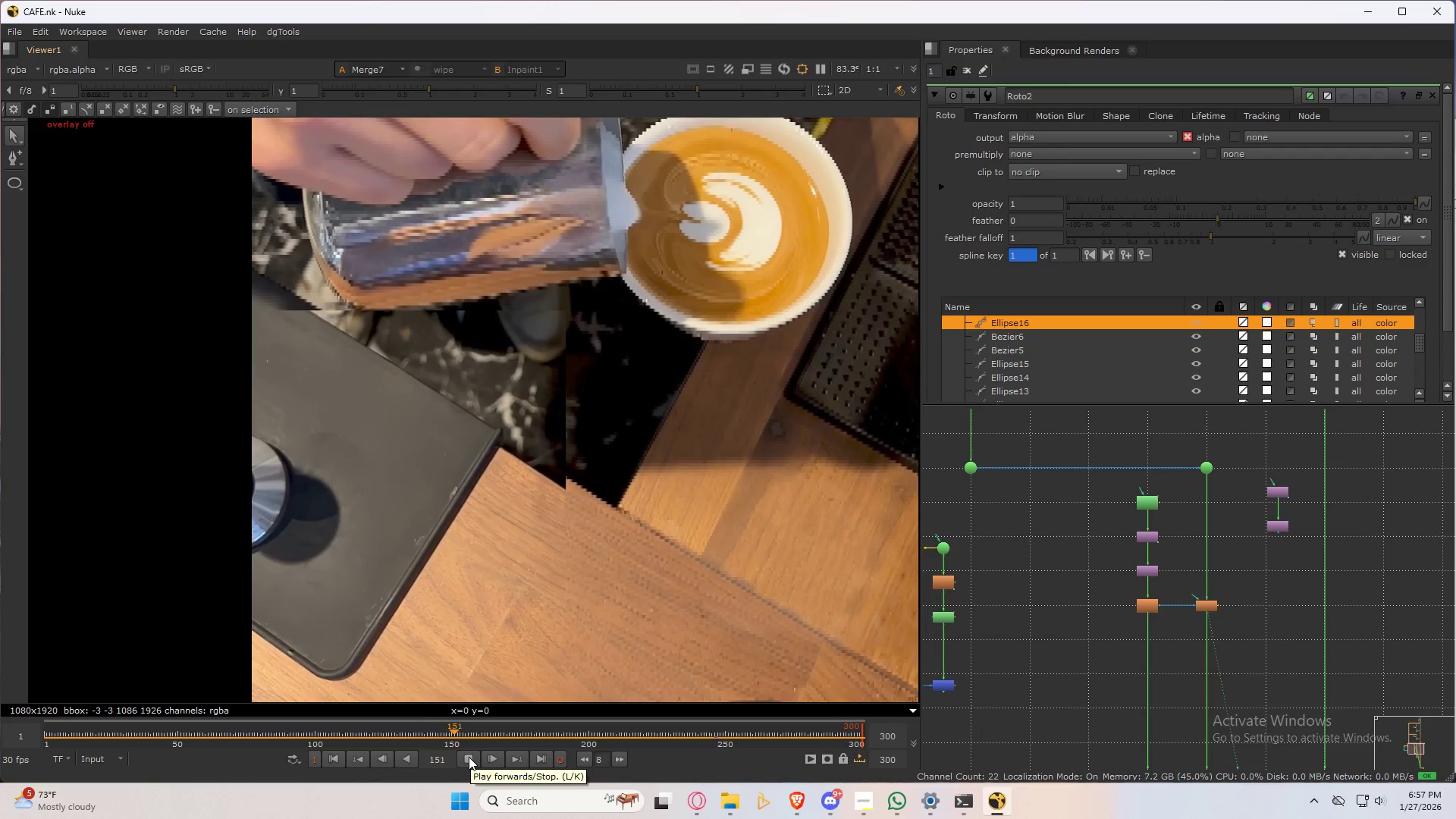 
left_click([470, 762])
 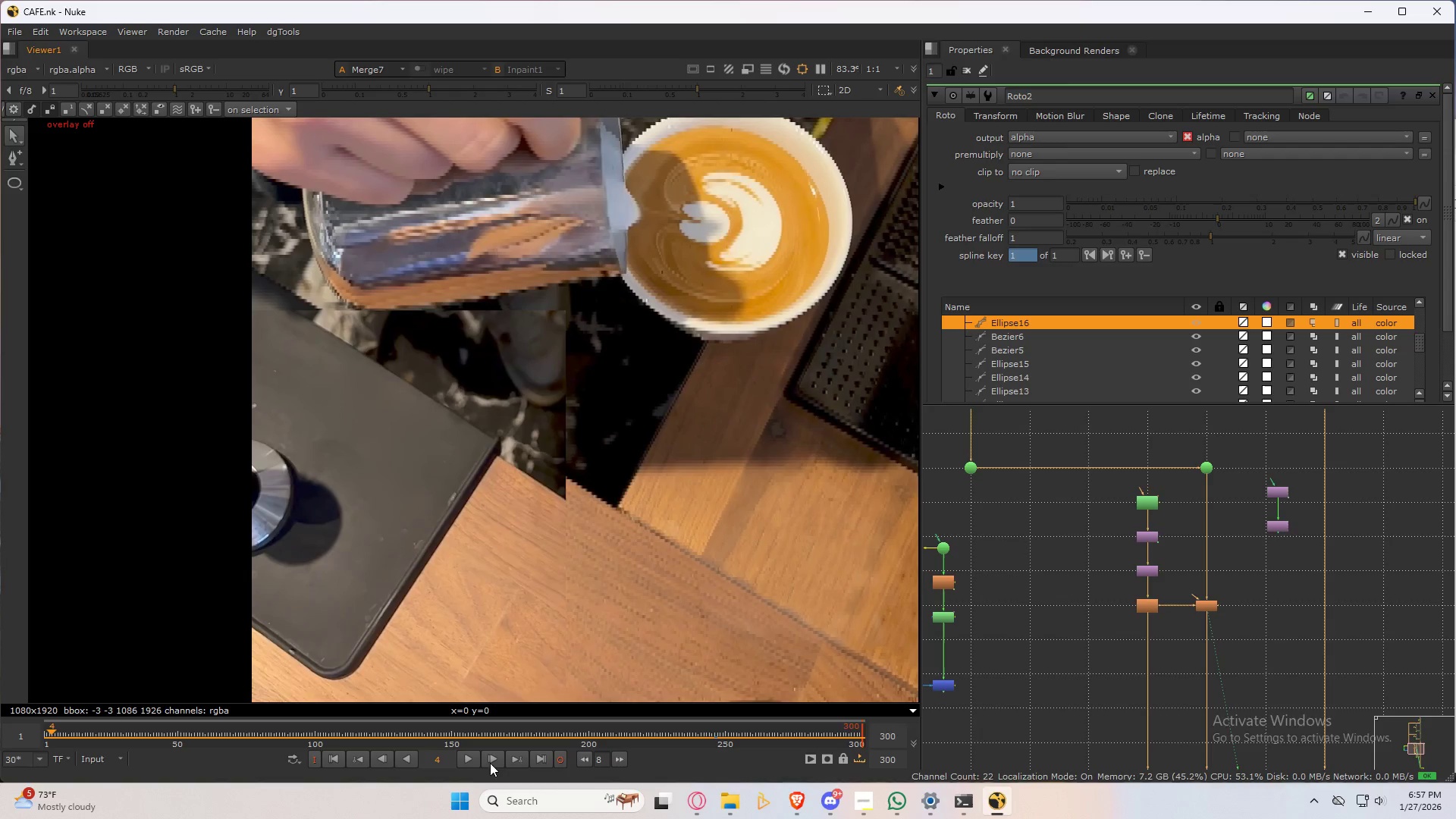 
left_click([540, 758])
 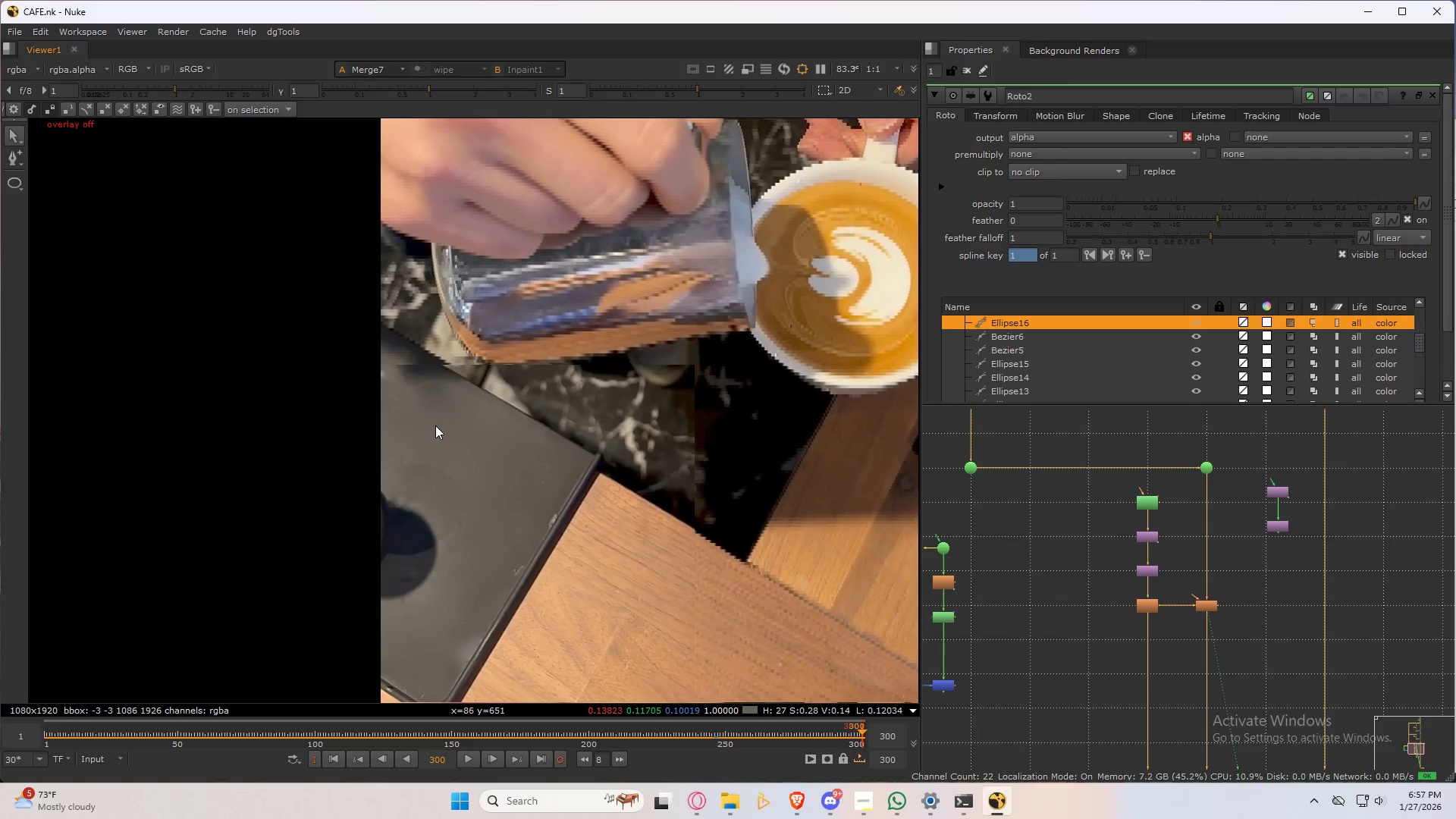 
key(Q)
 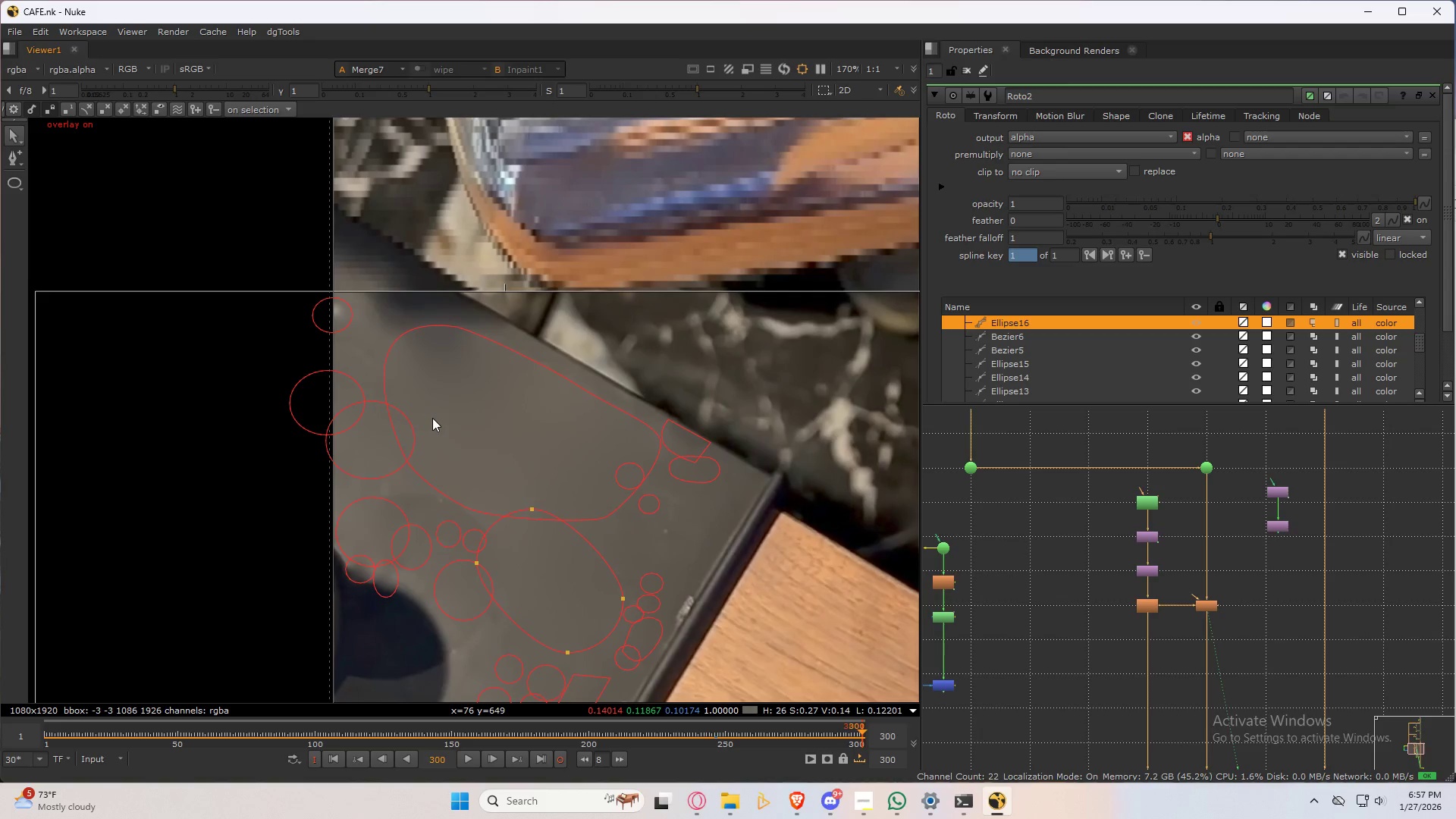 
scroll: coordinate [434, 450], scroll_direction: up, amount: 7.0
 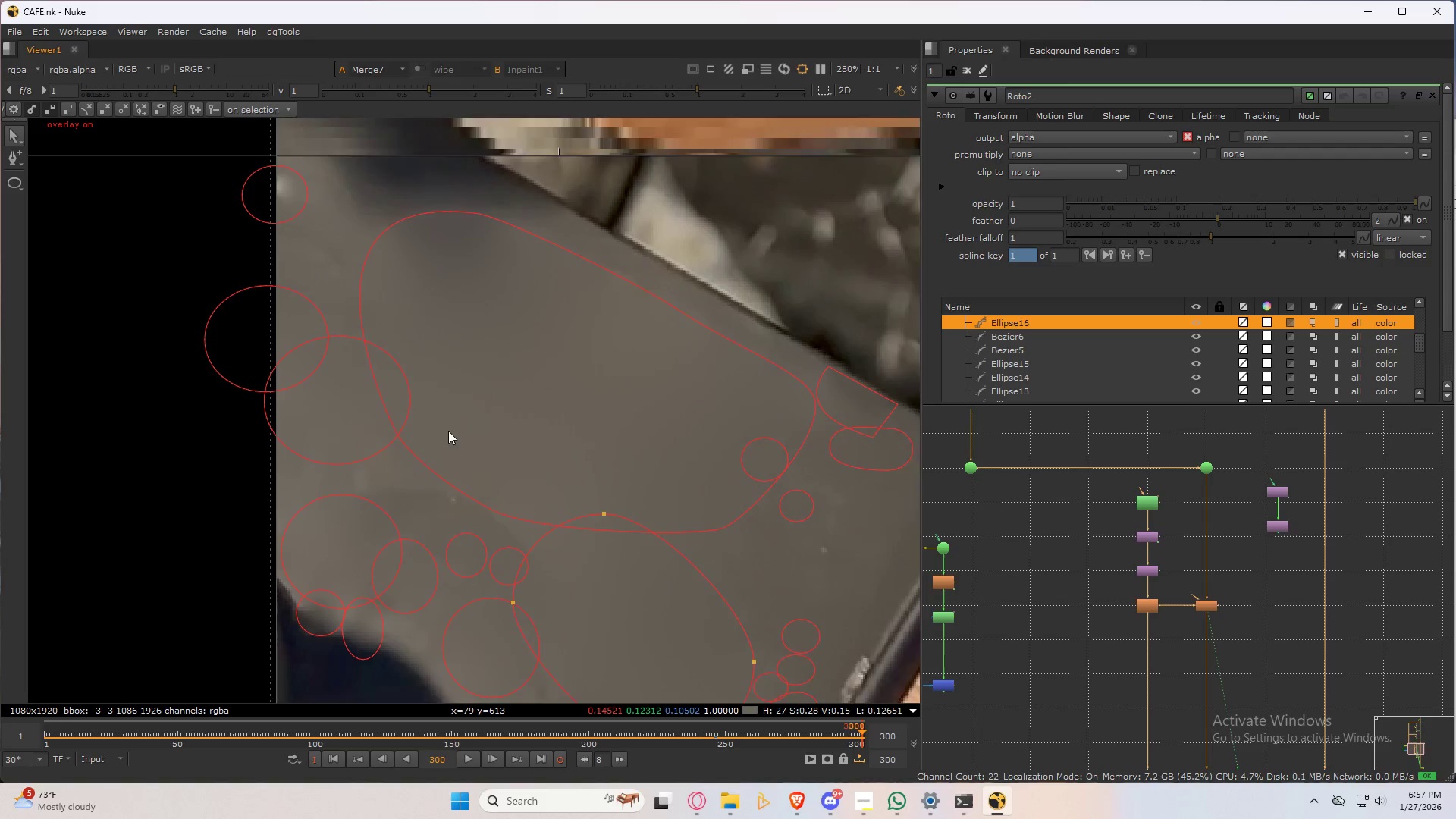 
left_click([482, 358])
 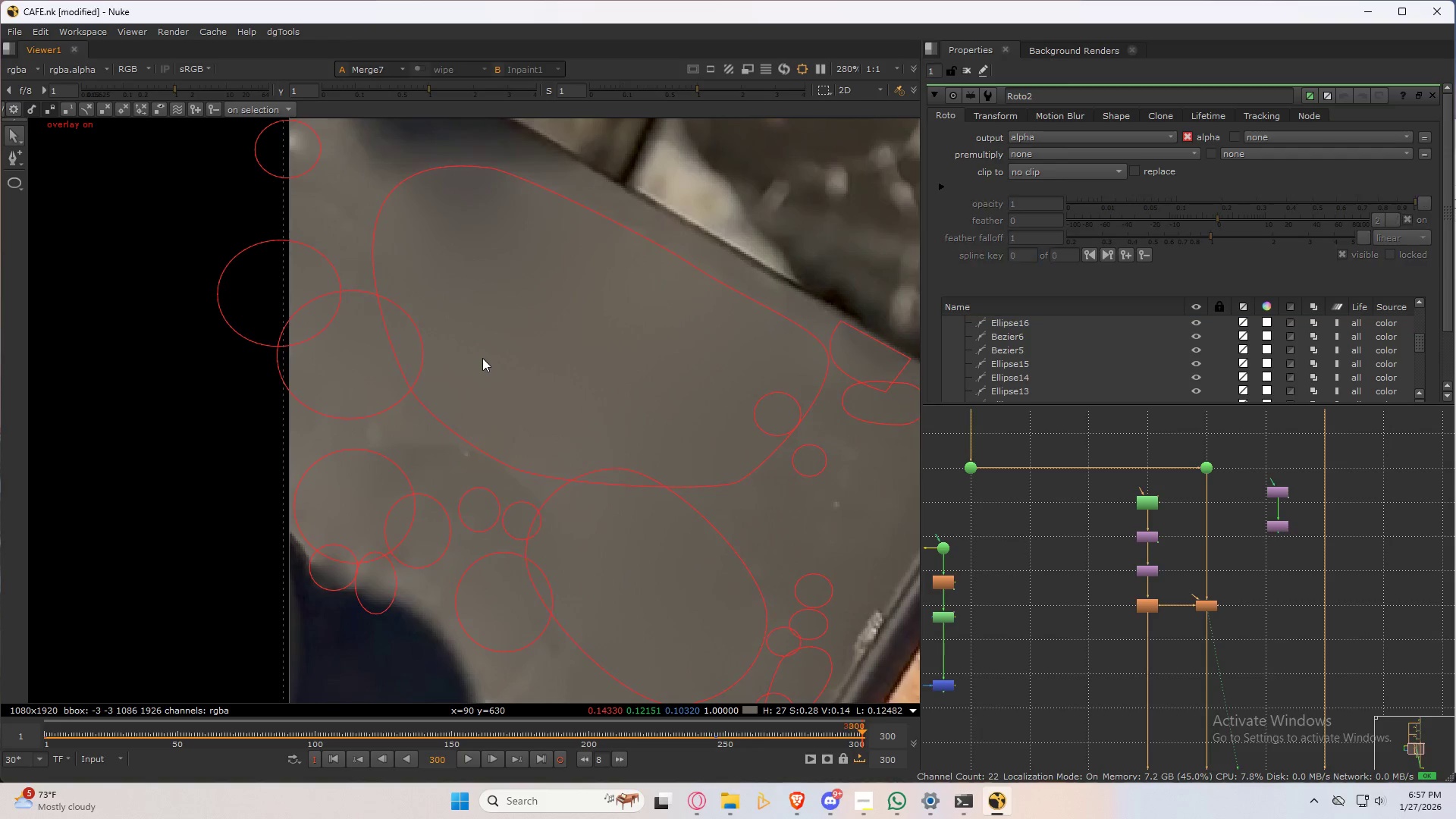 
type(32)
 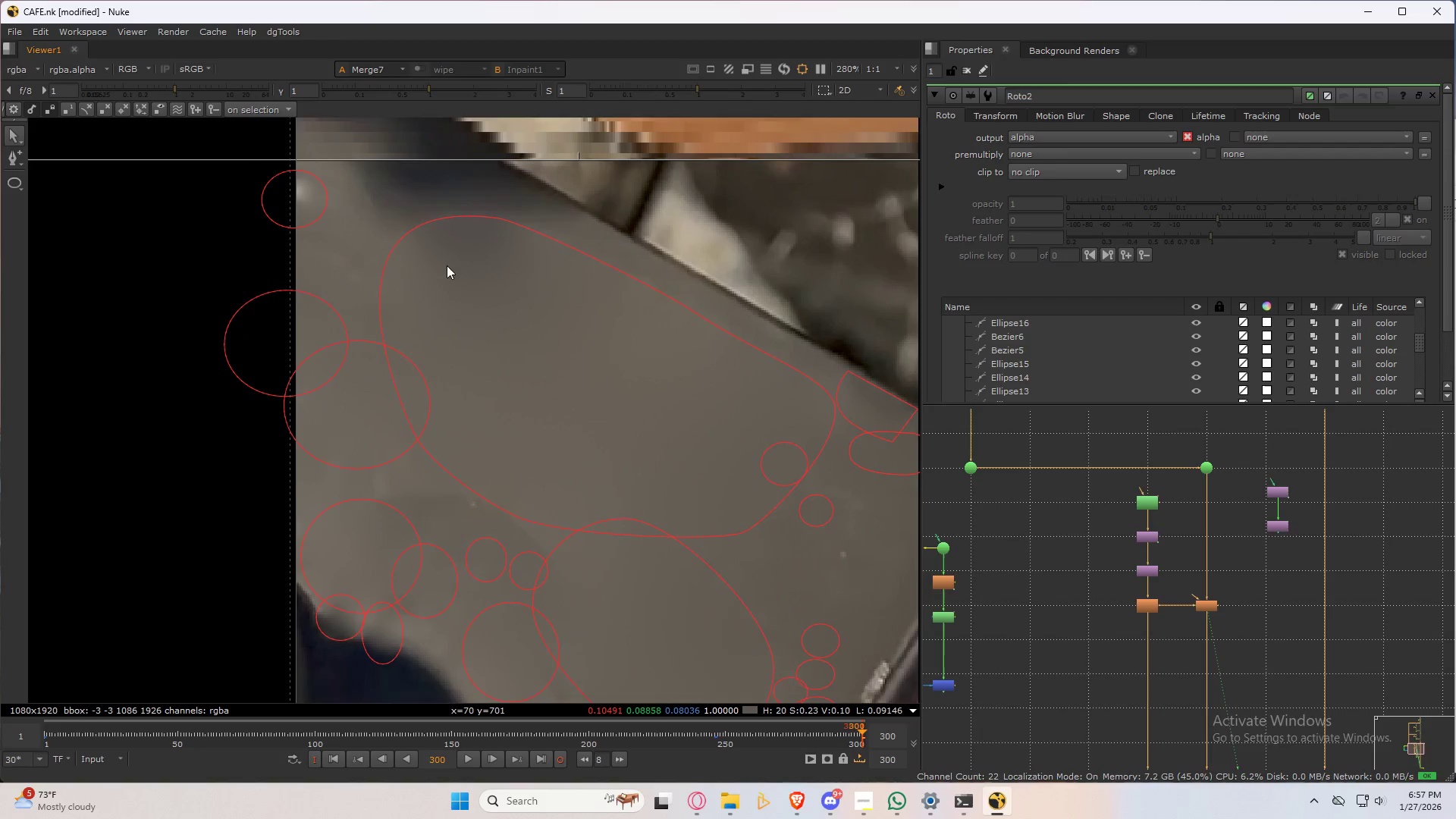 
left_click([464, 239])
 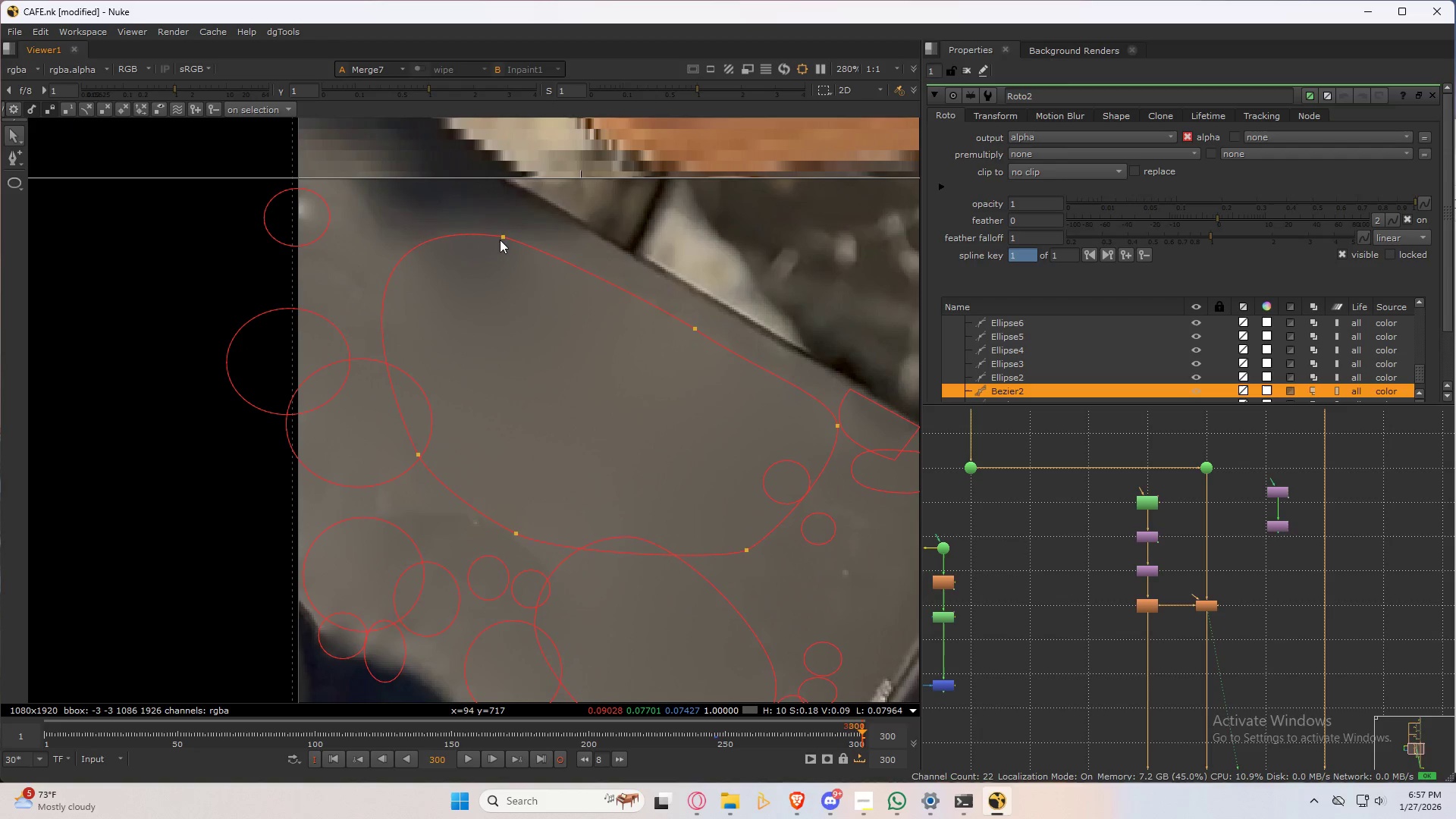 
left_click_drag(start_coordinate=[500, 240], to_coordinate=[502, 249])
 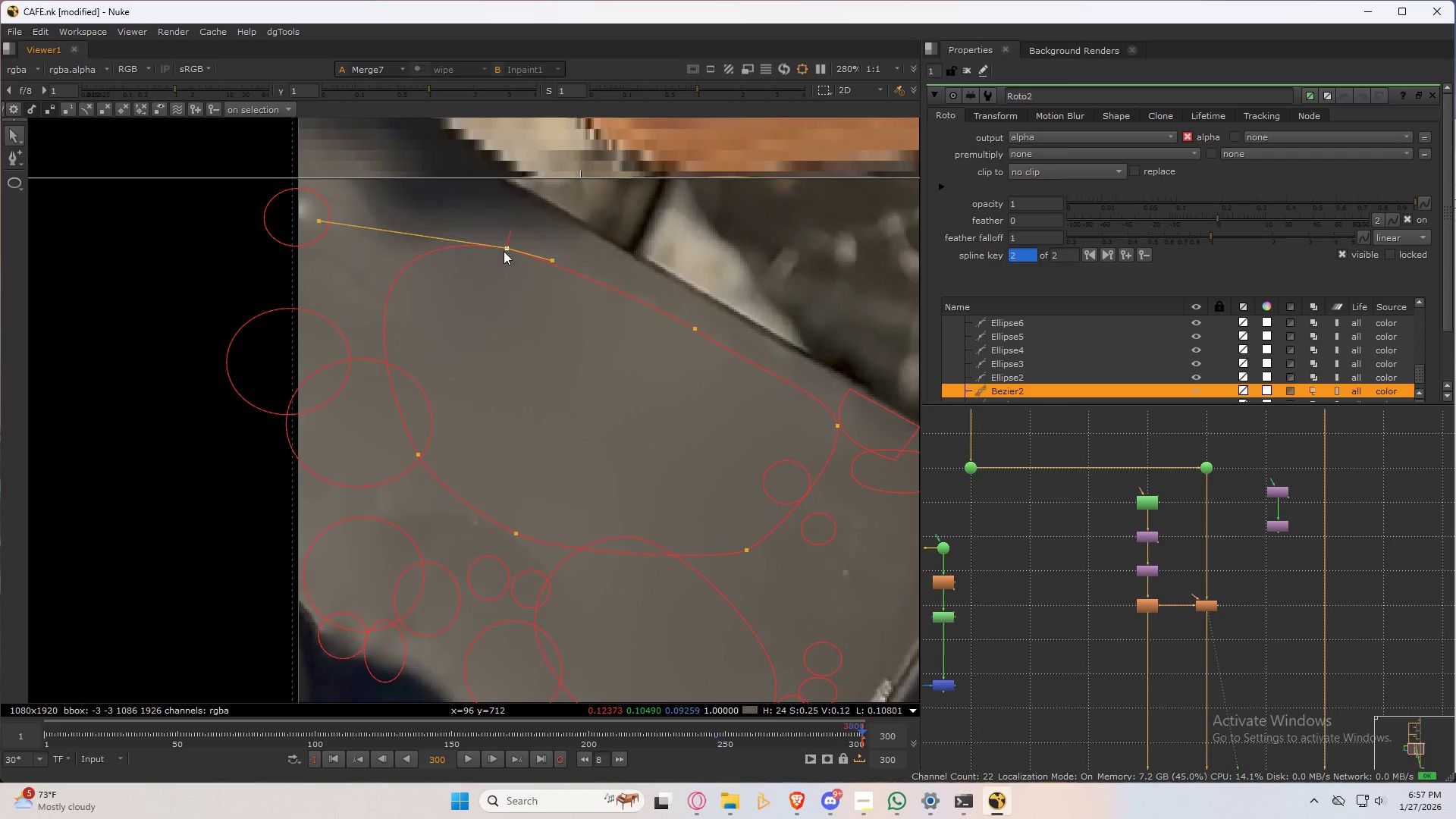 
left_click_drag(start_coordinate=[504, 251], to_coordinate=[505, 259])
 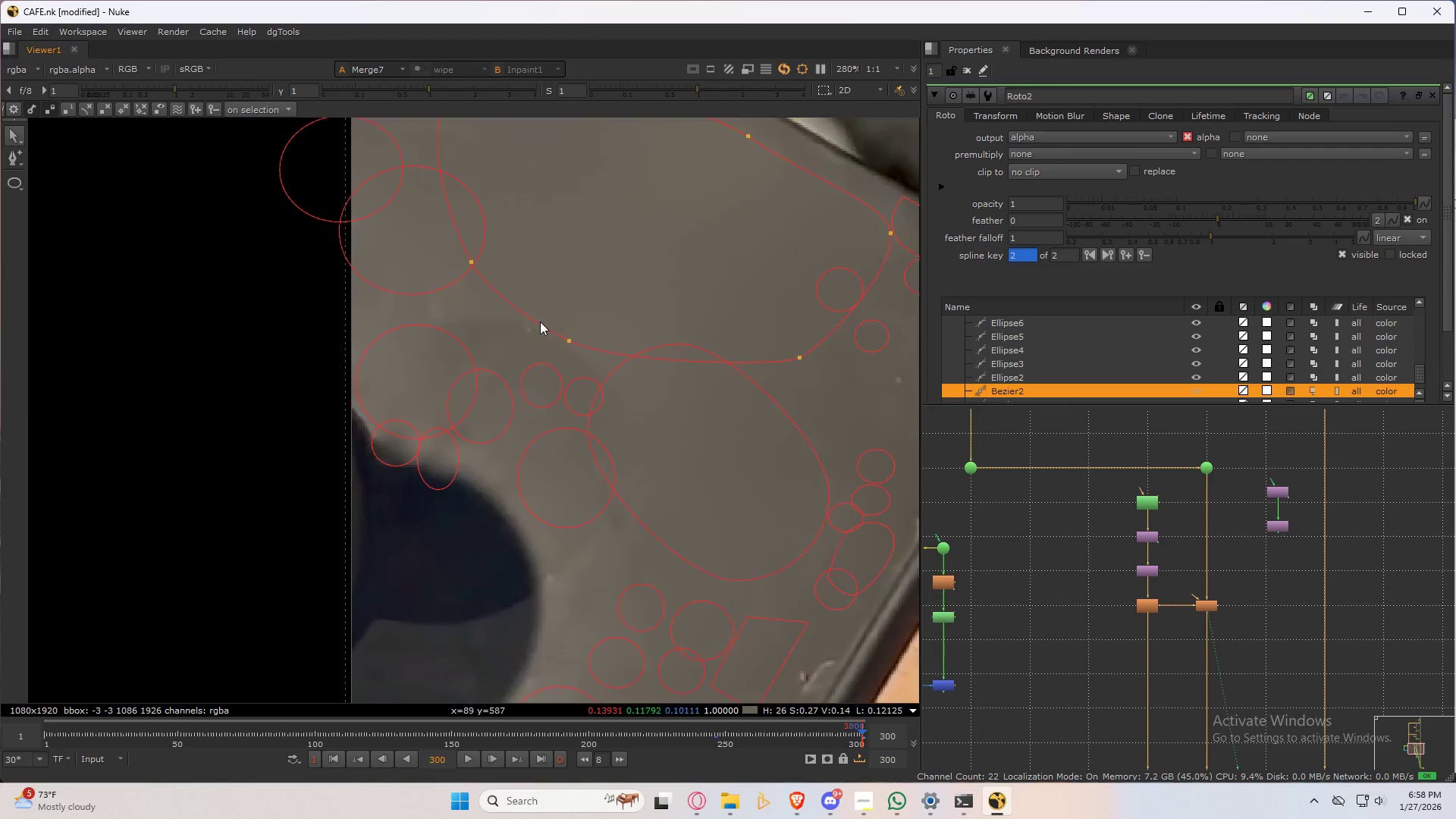 
left_click([400, 448])
 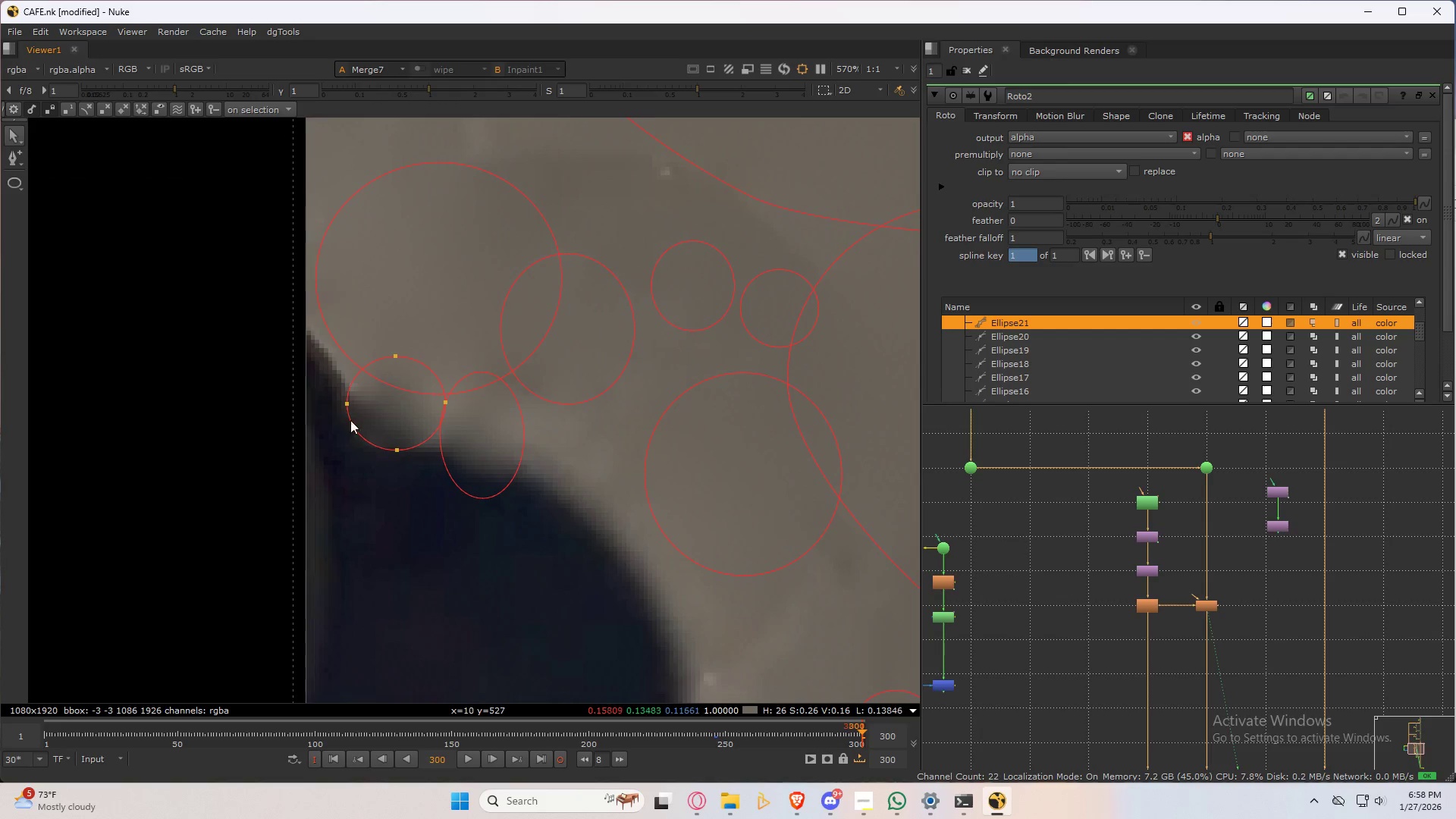 
scroll: coordinate [400, 445], scroll_direction: up, amount: 4.0
 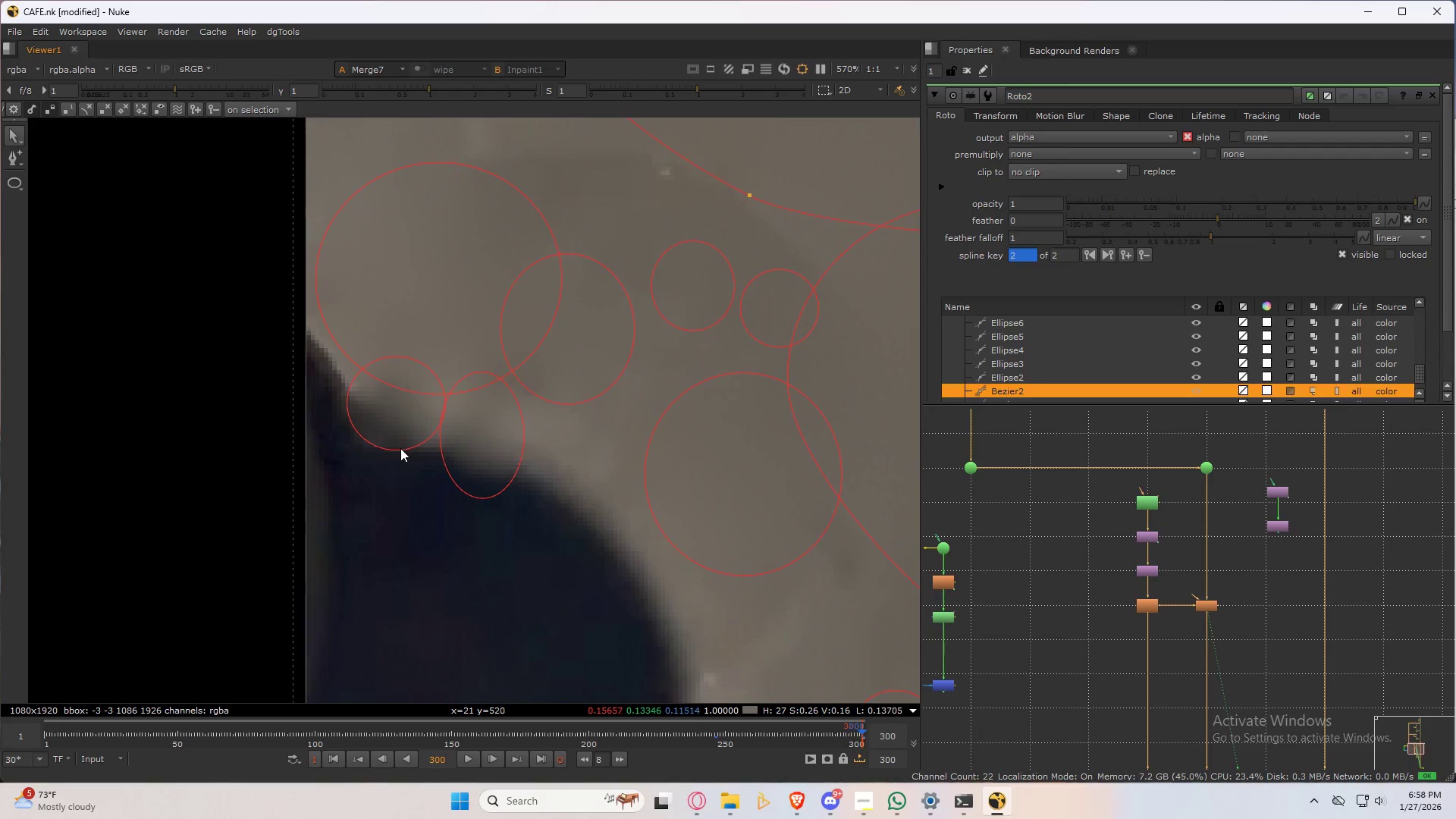 
left_click_drag(start_coordinate=[347, 405], to_coordinate=[354, 384])
 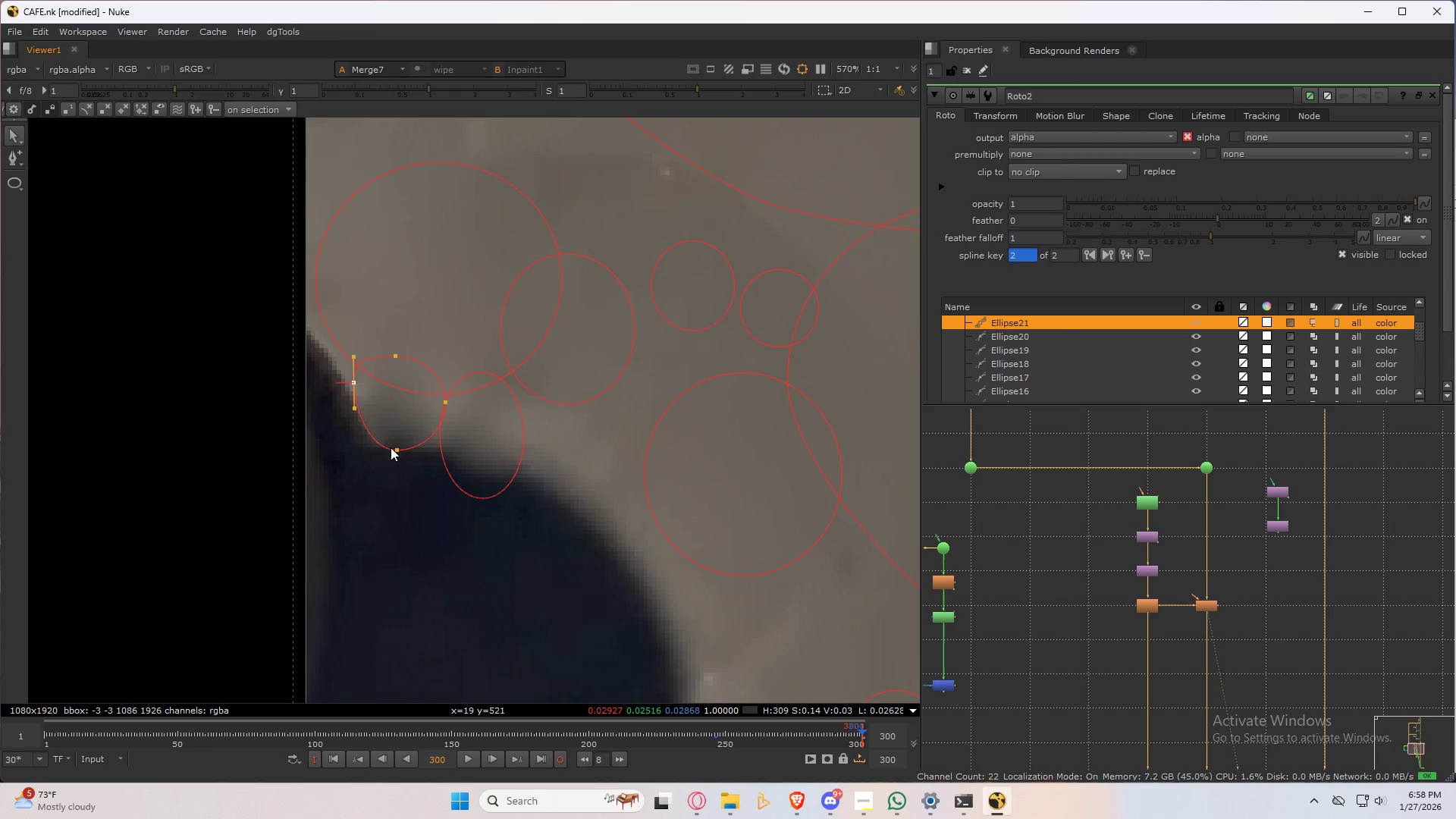 
left_click_drag(start_coordinate=[391, 447], to_coordinate=[391, 436])
 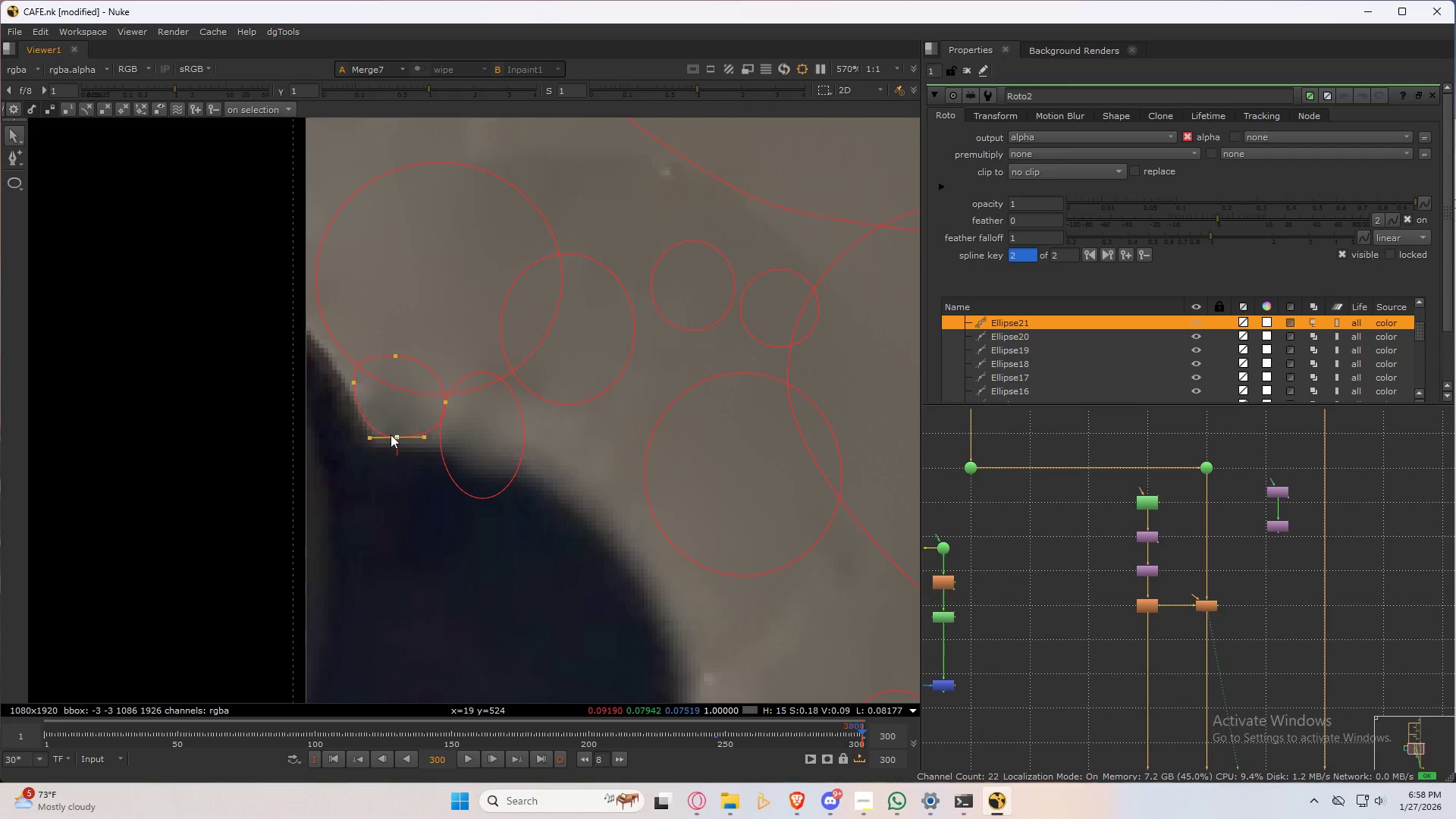 
key(Q)
 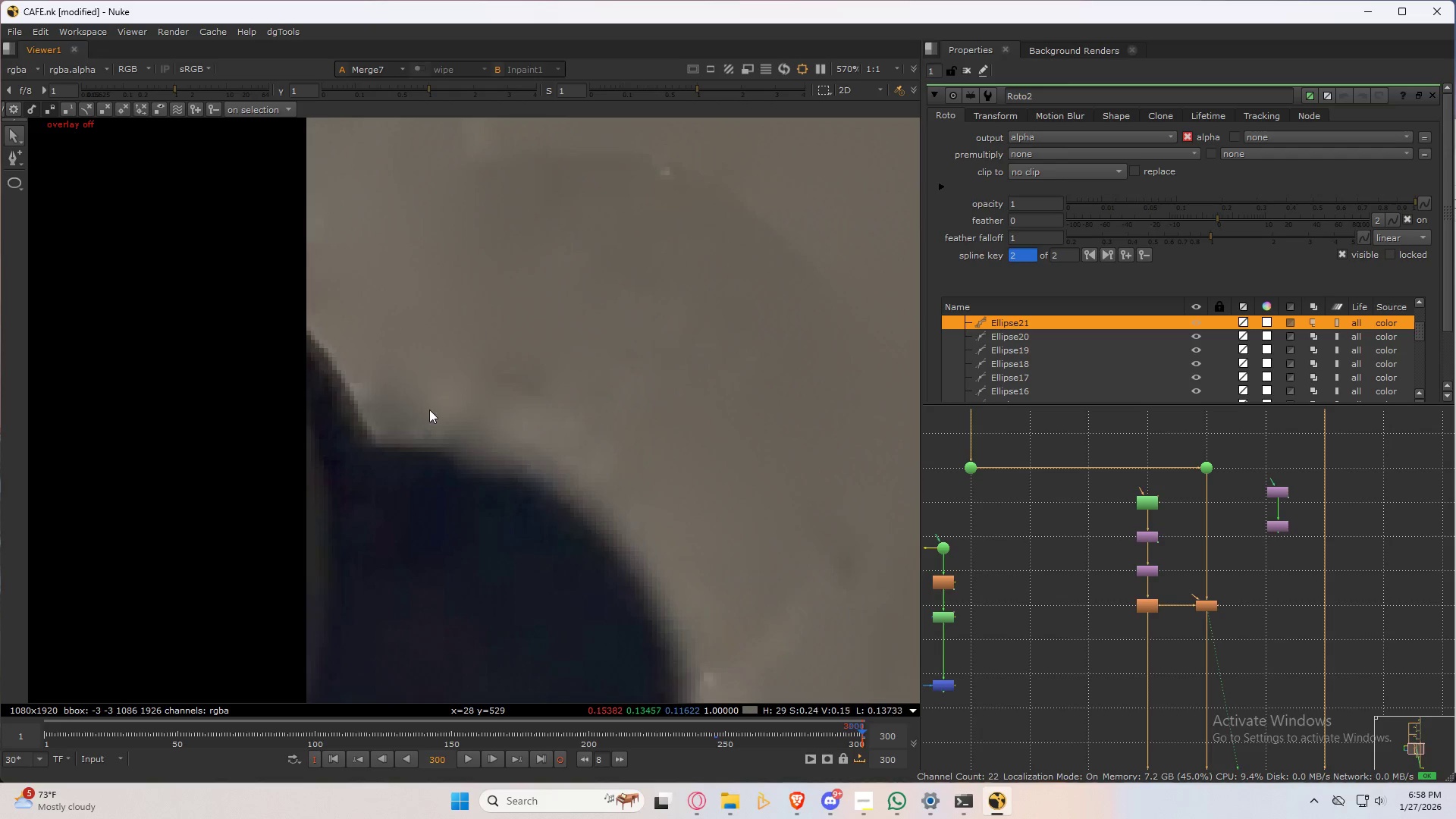 
scroll: coordinate [430, 406], scroll_direction: down, amount: 5.0
 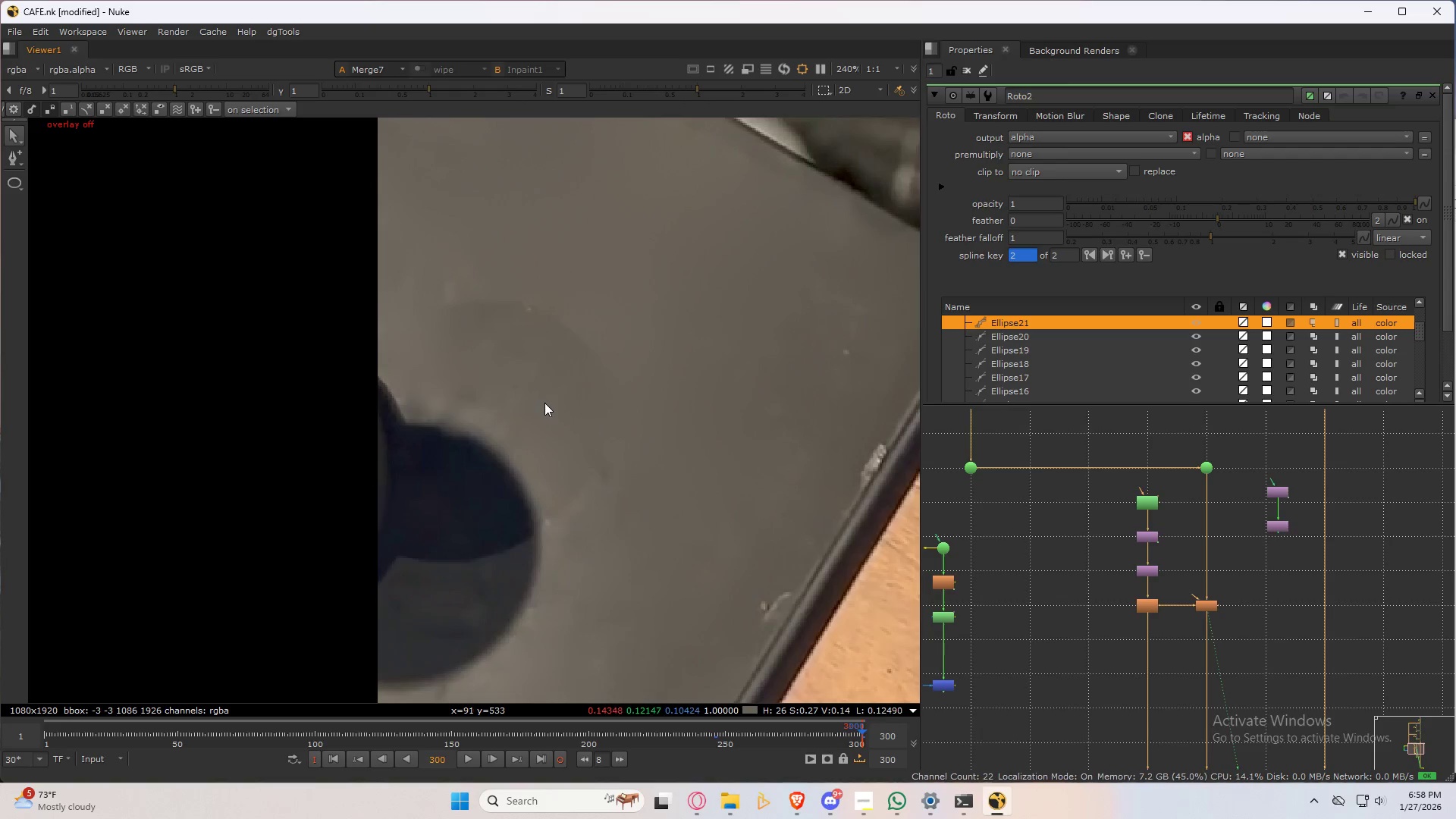 
key(Control+Z)
 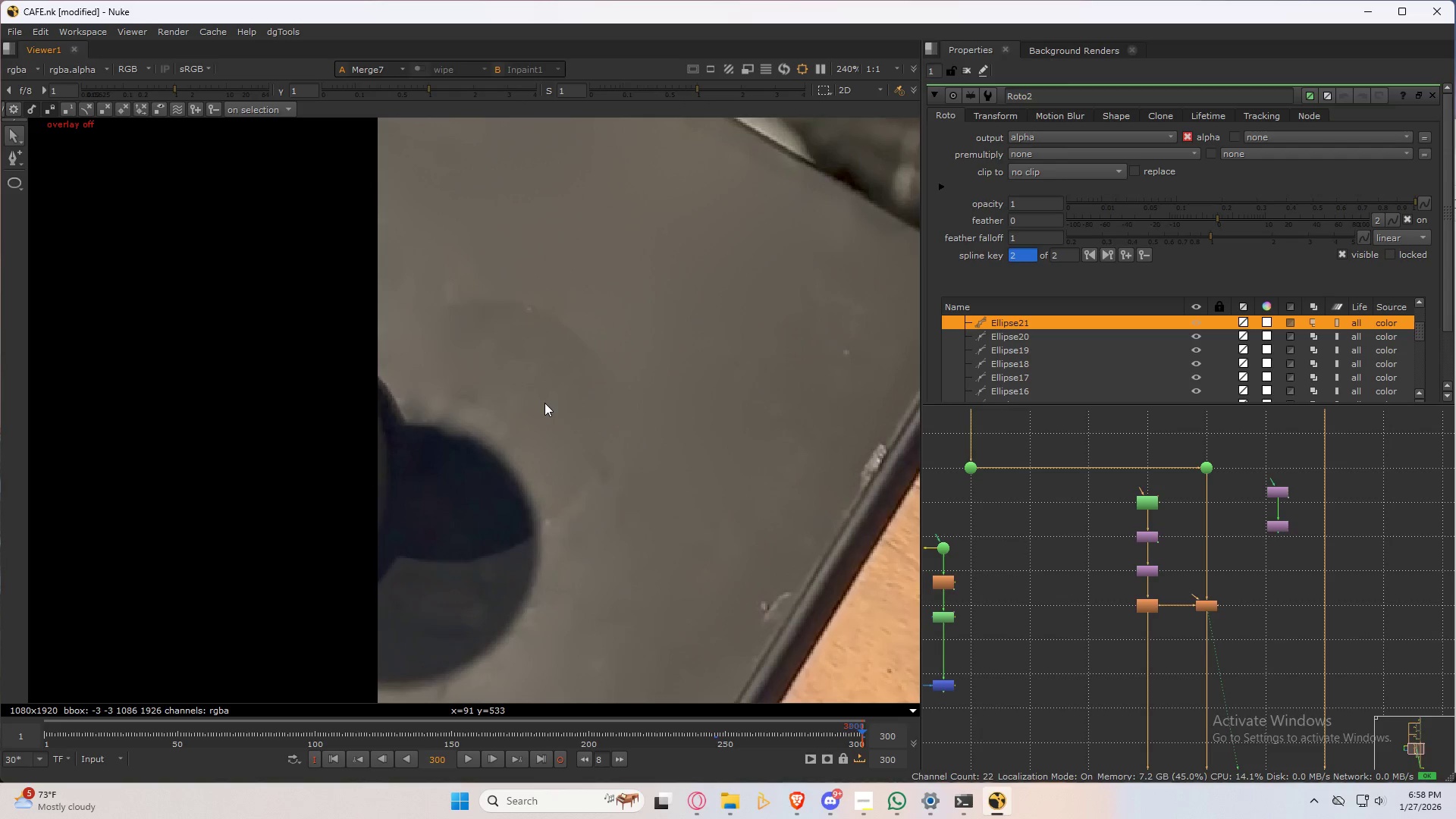 
key(Control+Z)
 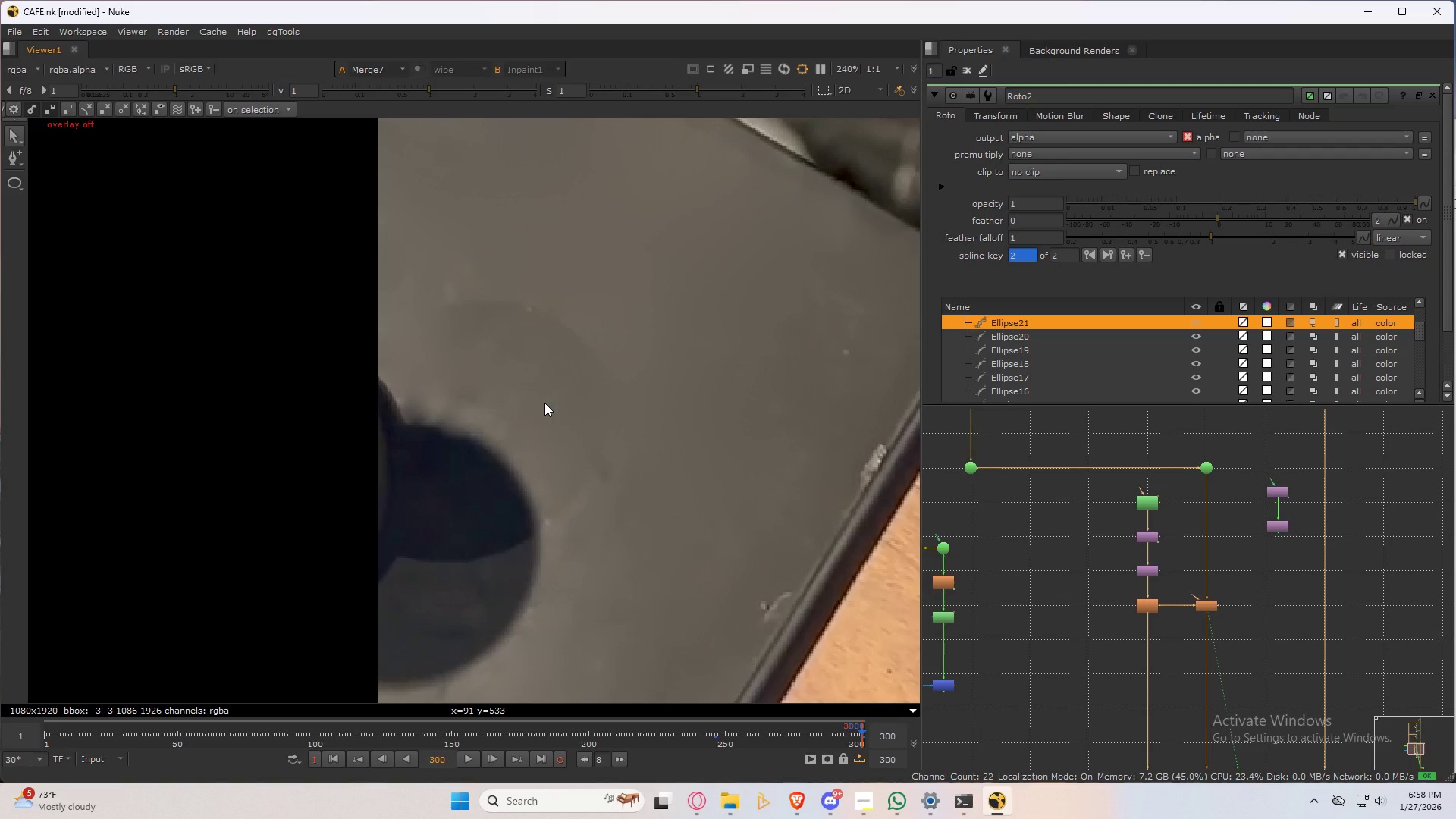 
key(Control+Z)
 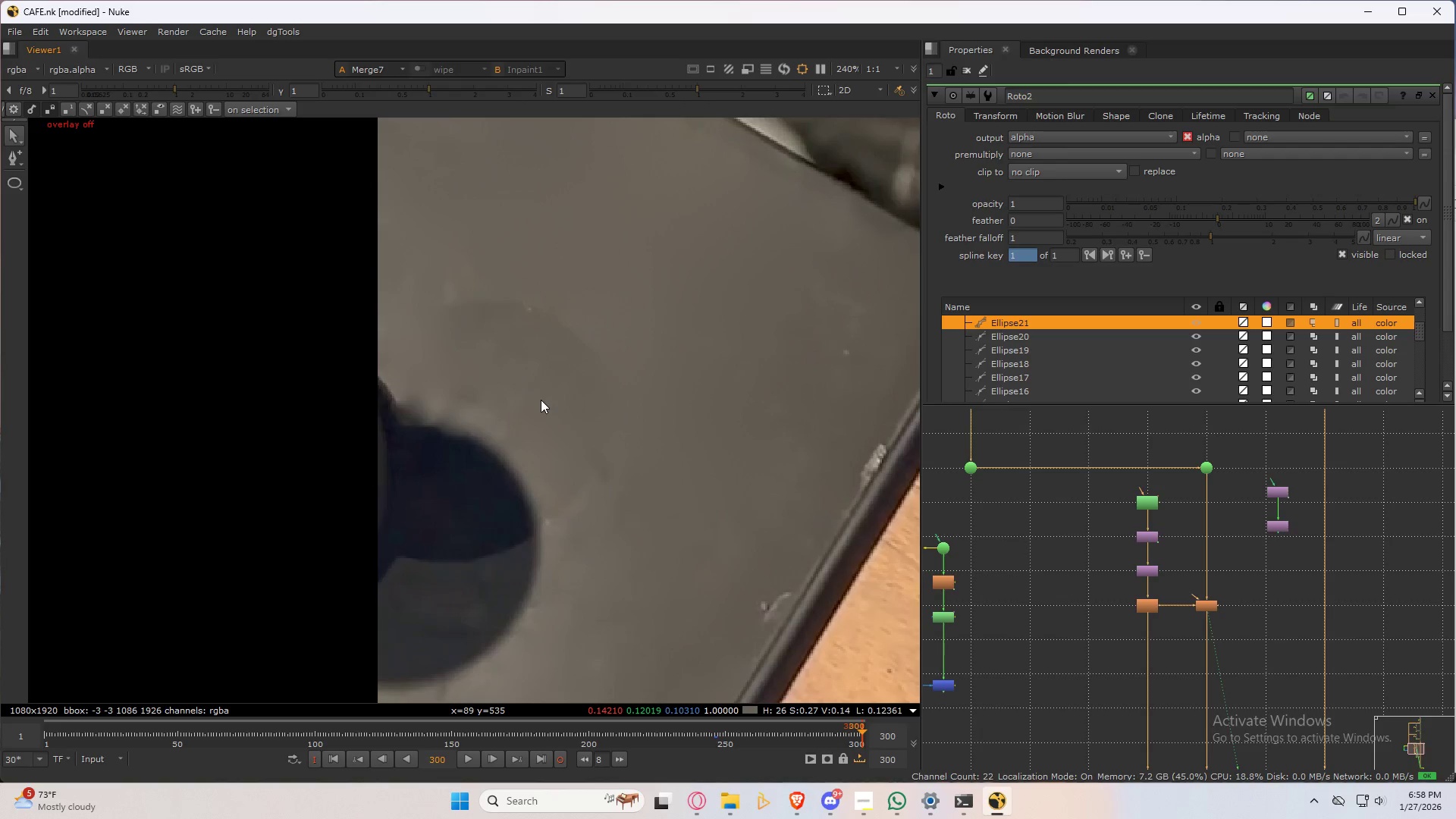 
key(Control+Shift+Z)
 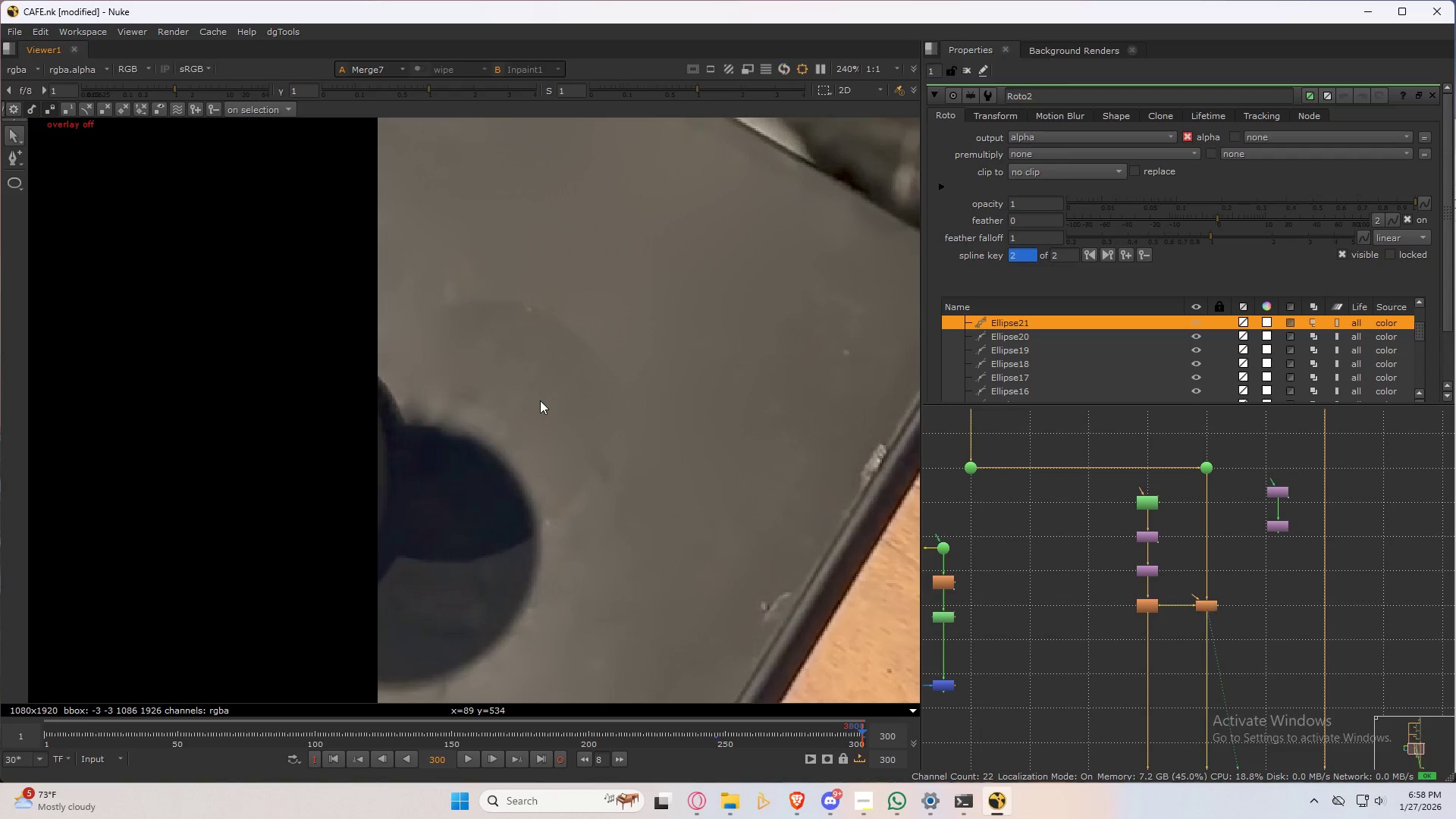 
key(Control+Shift+Z)
 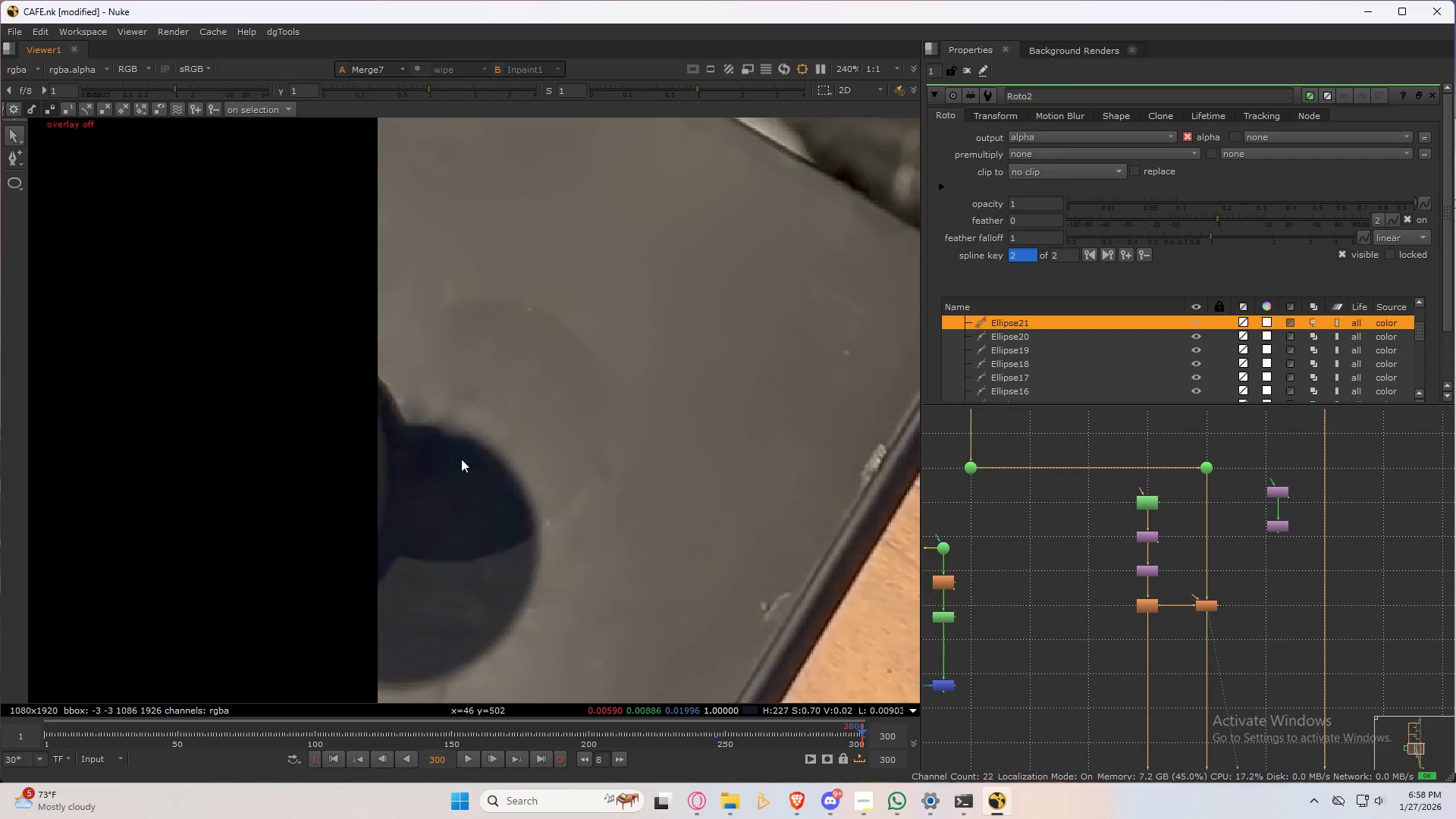 
key(Q)
 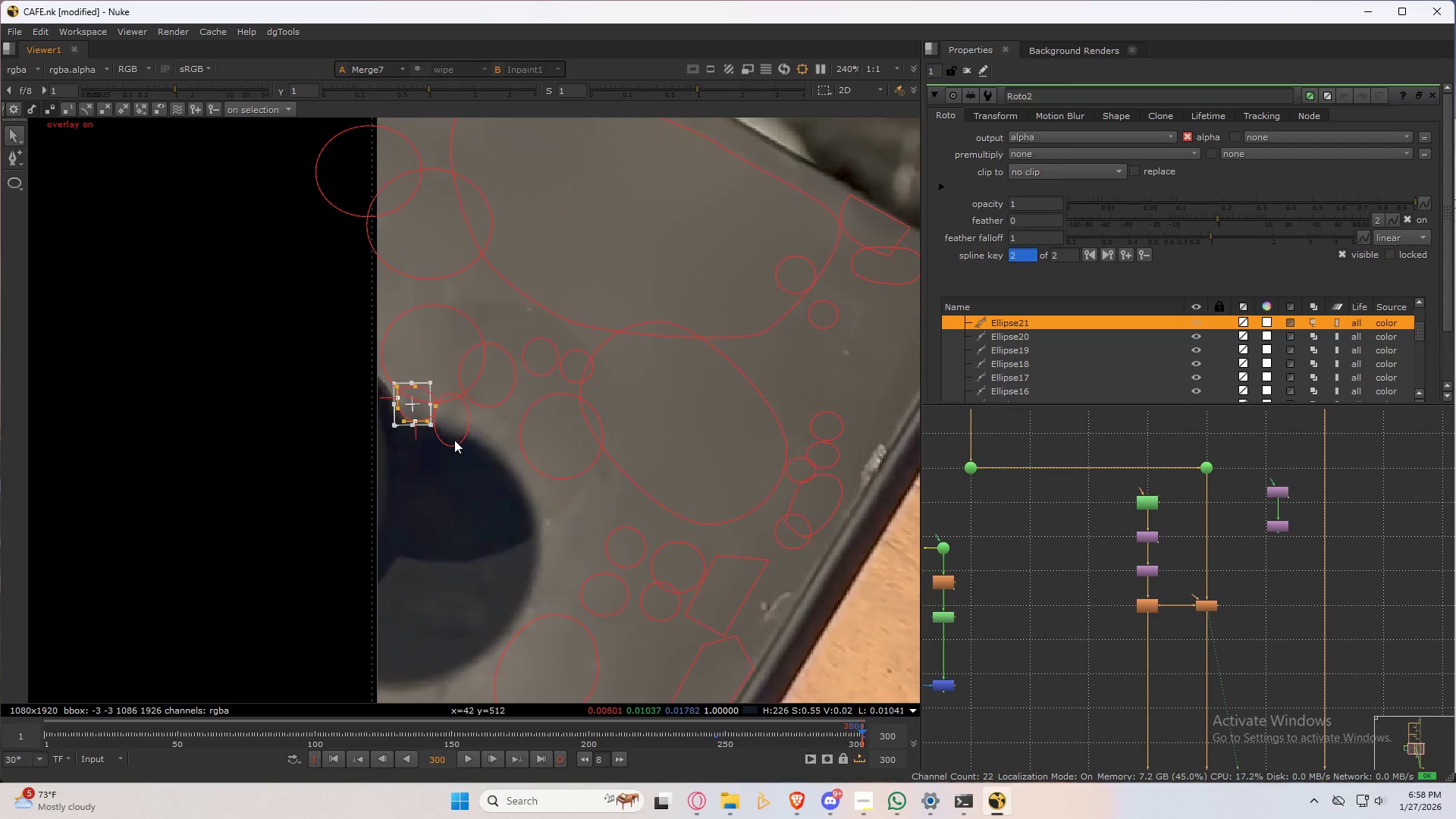 
left_click([457, 450])
 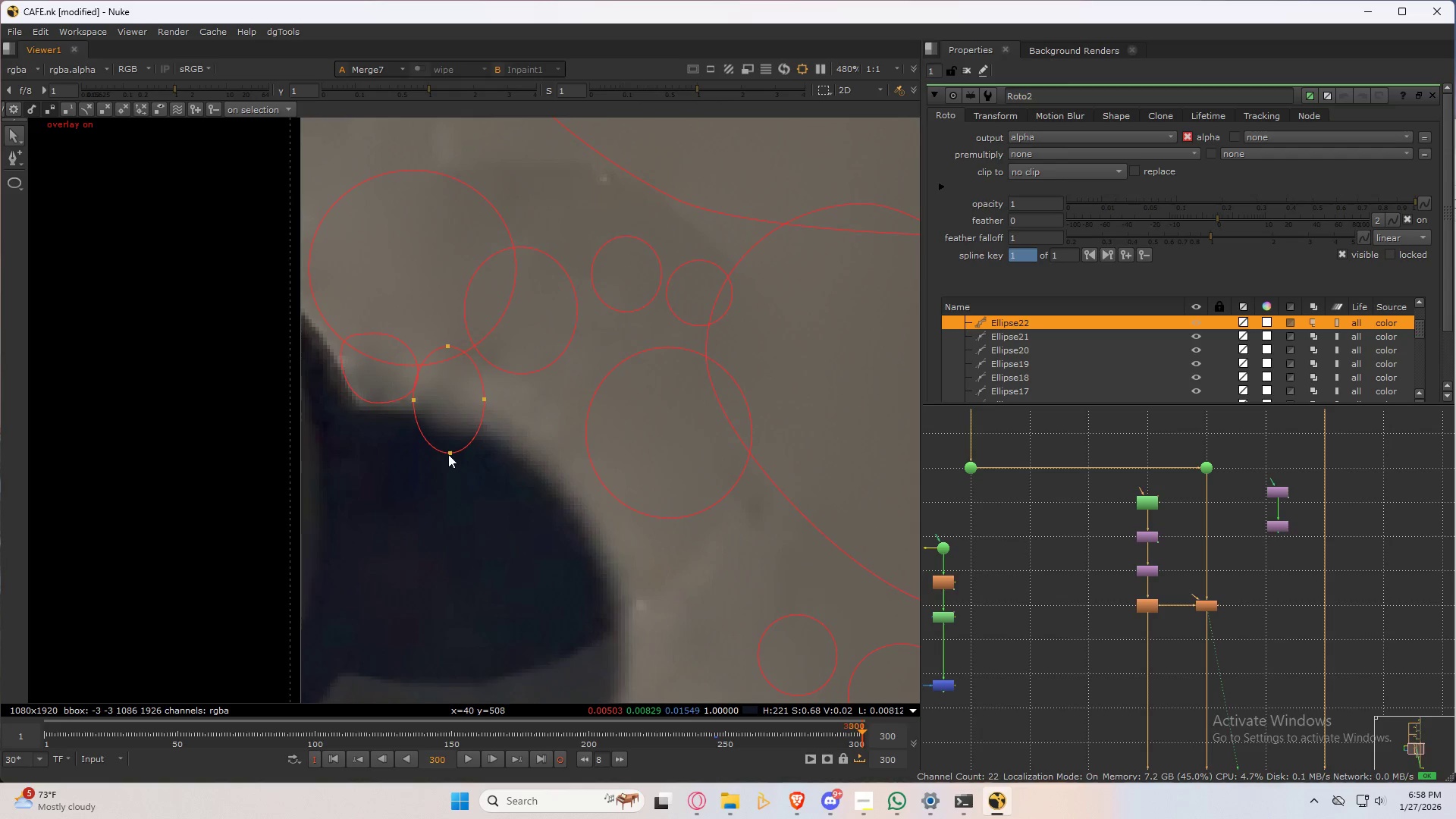 
scroll: coordinate [454, 440], scroll_direction: up, amount: 4.0
 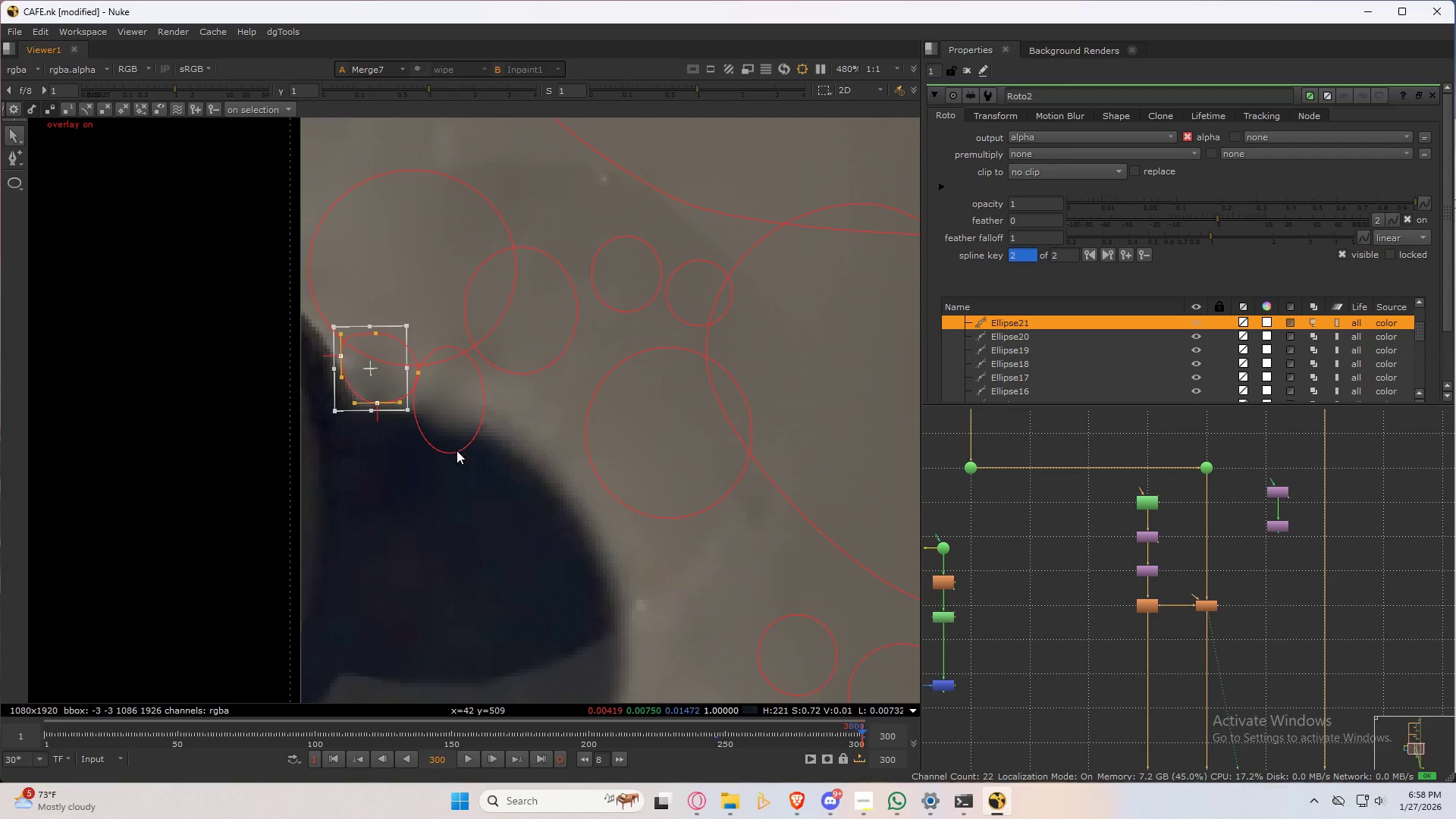 
left_click_drag(start_coordinate=[448, 454], to_coordinate=[446, 418])
 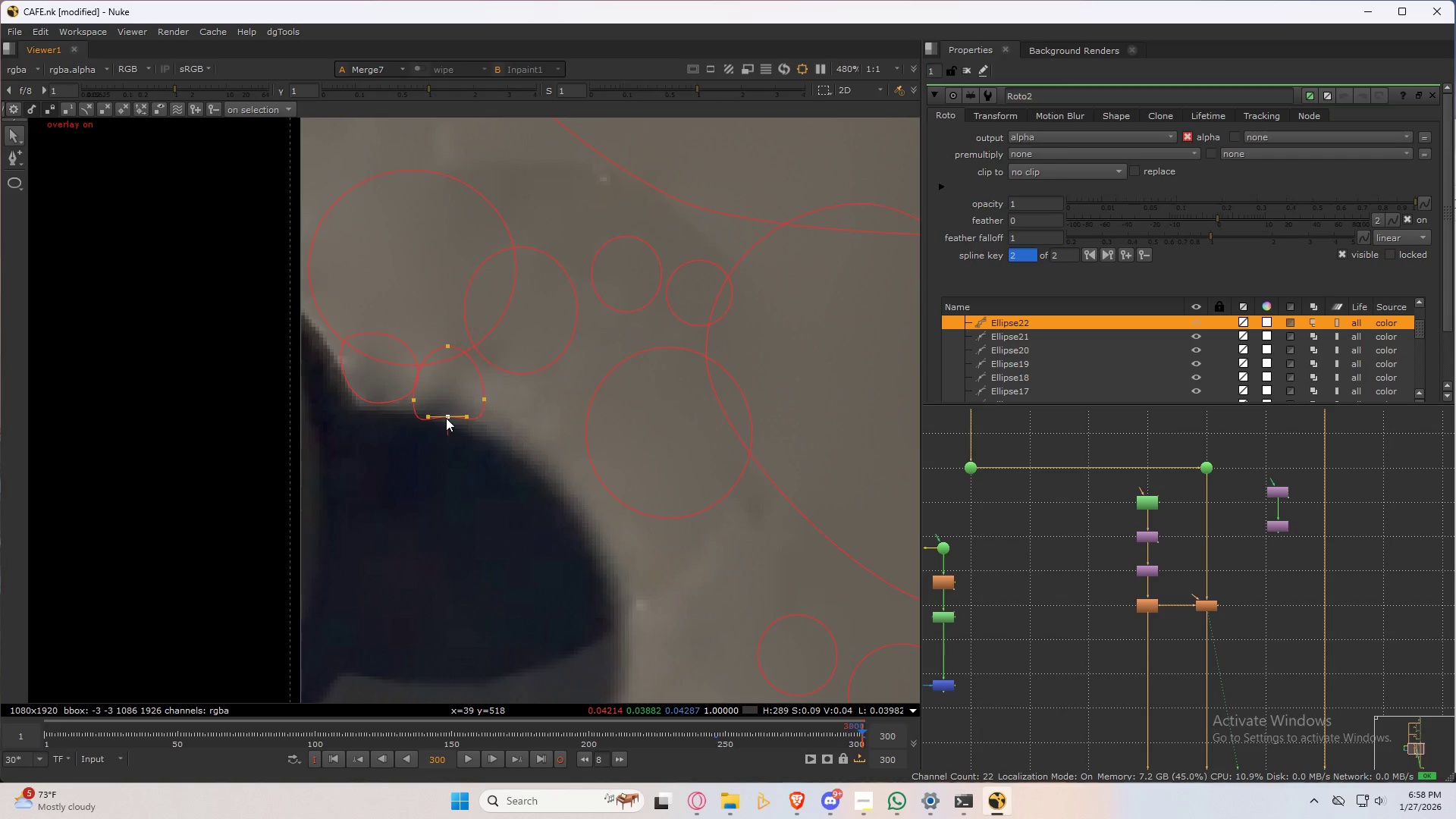 
key(Control+ControlLeft)
 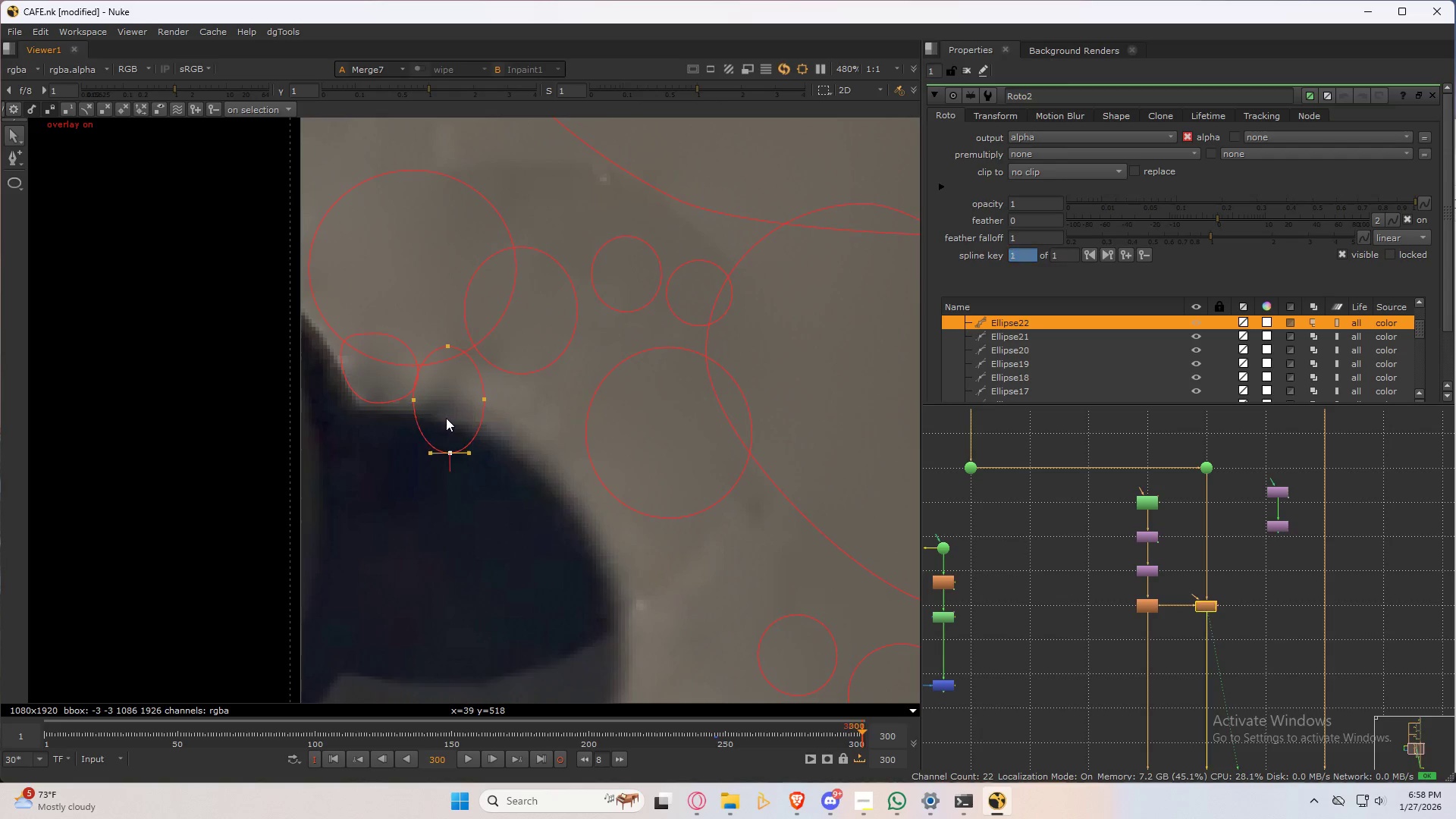 
key(Control+Z)
 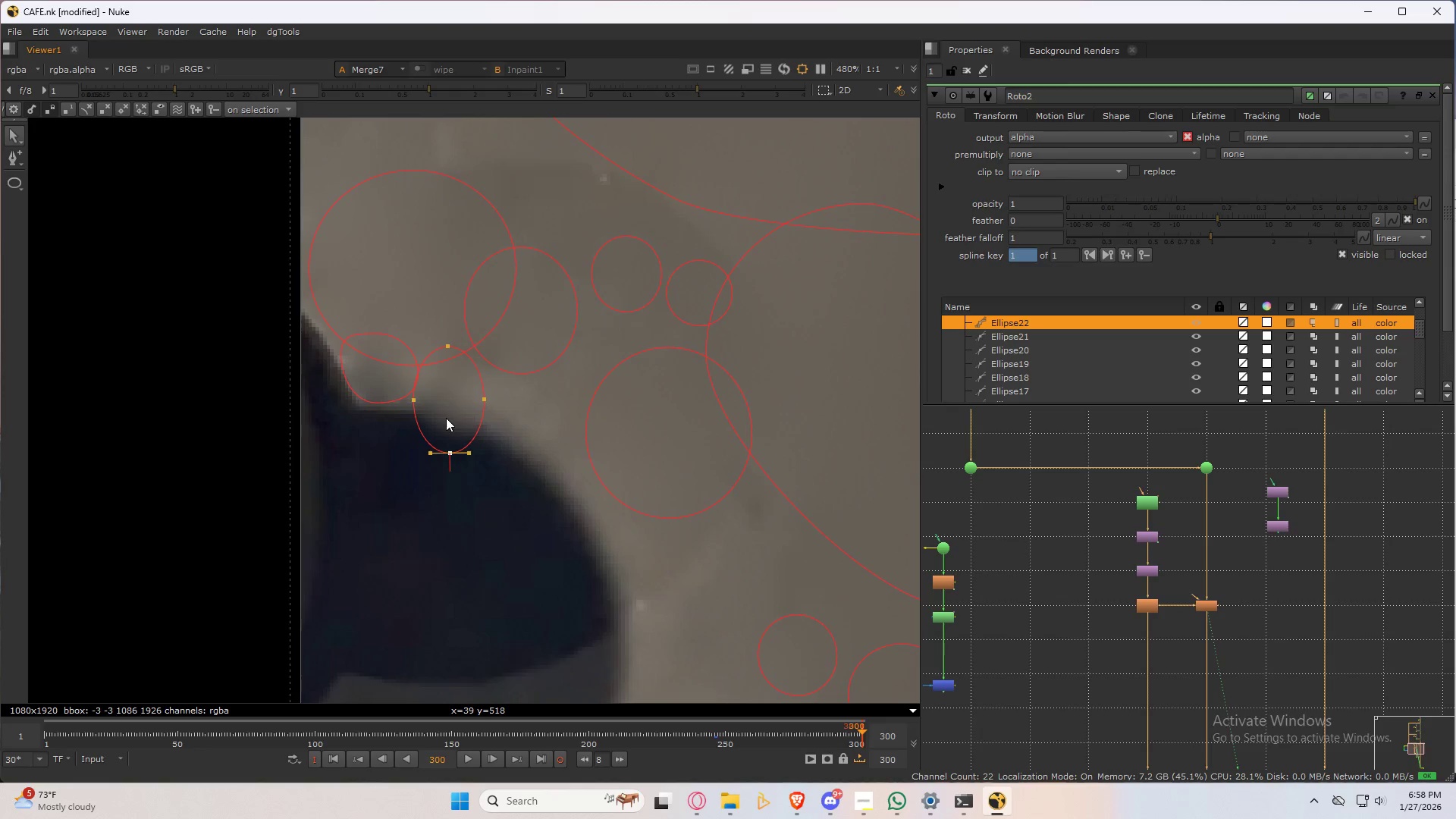 
key(Control+ControlLeft)
 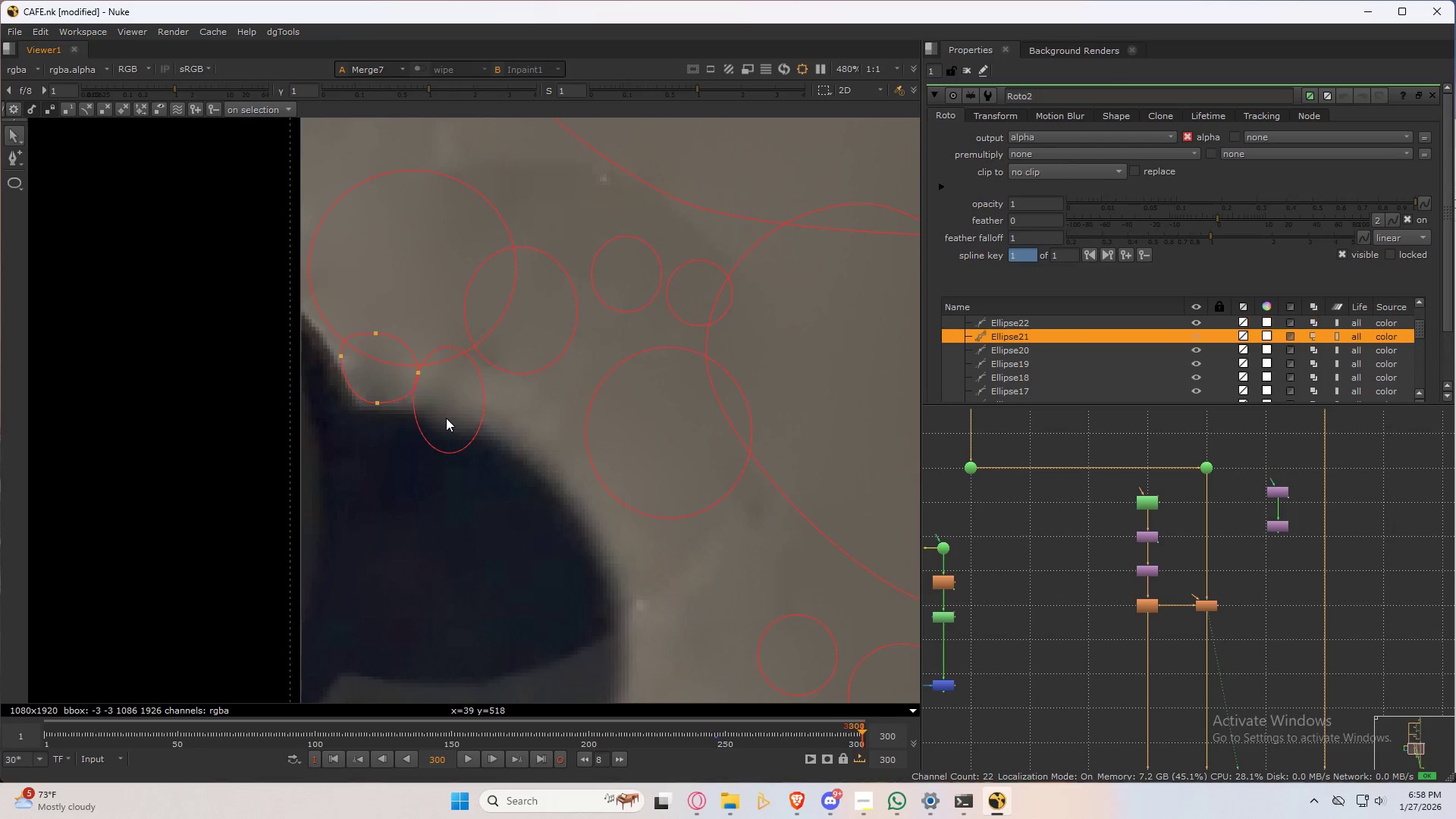 
key(Control+Z)
 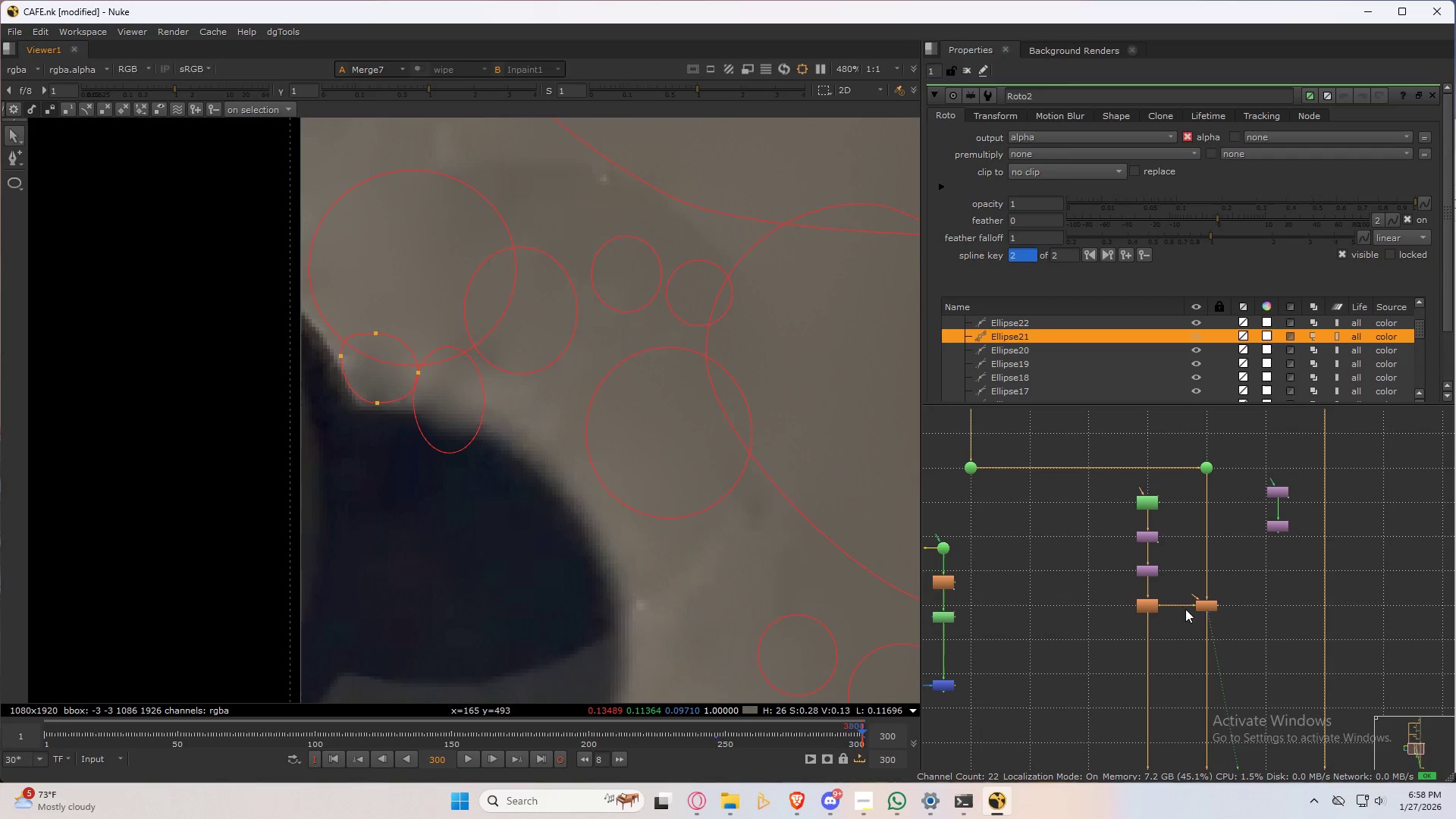 
double_click([1213, 601])
 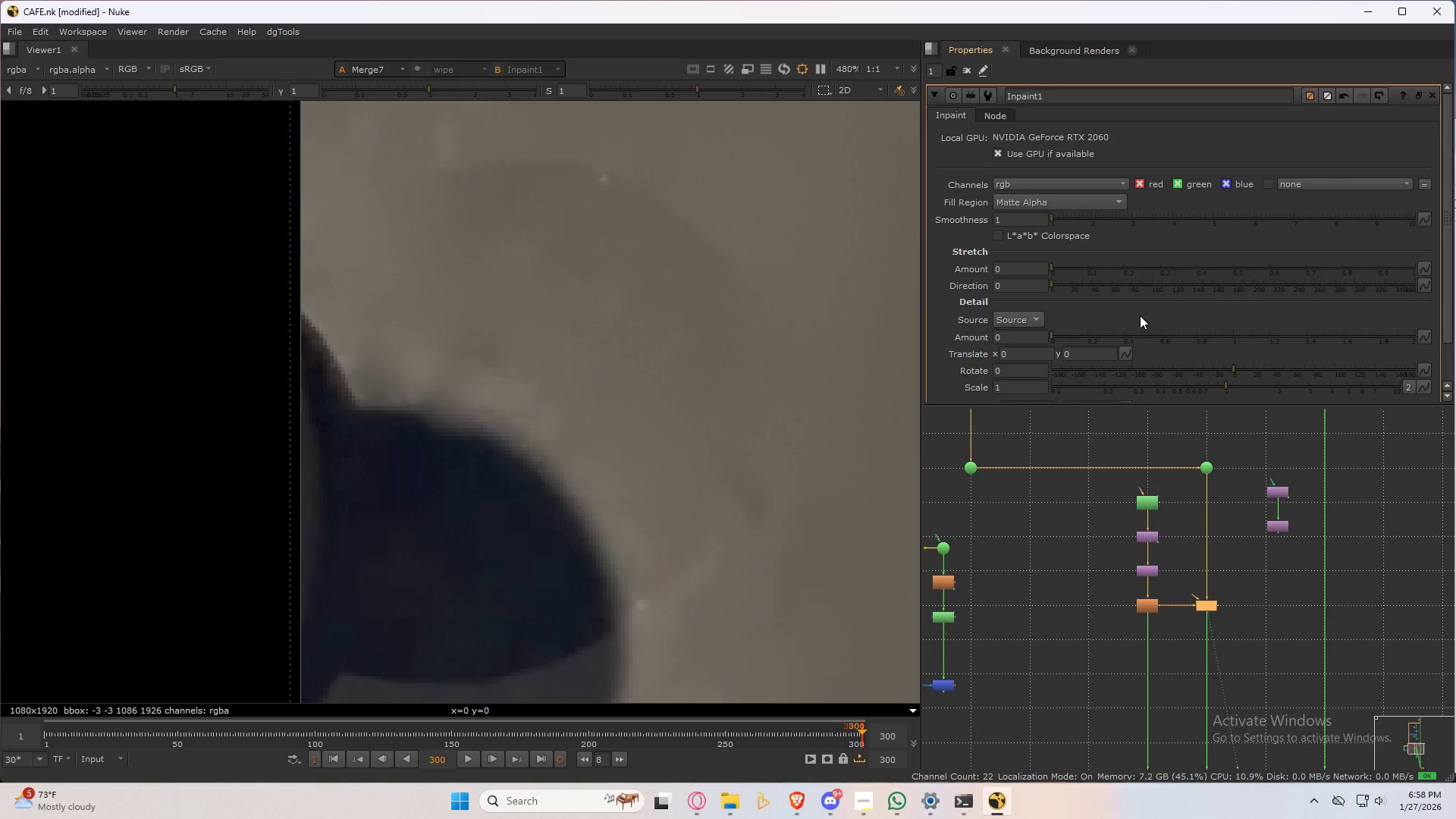 
mouse_move([1087, 309])
 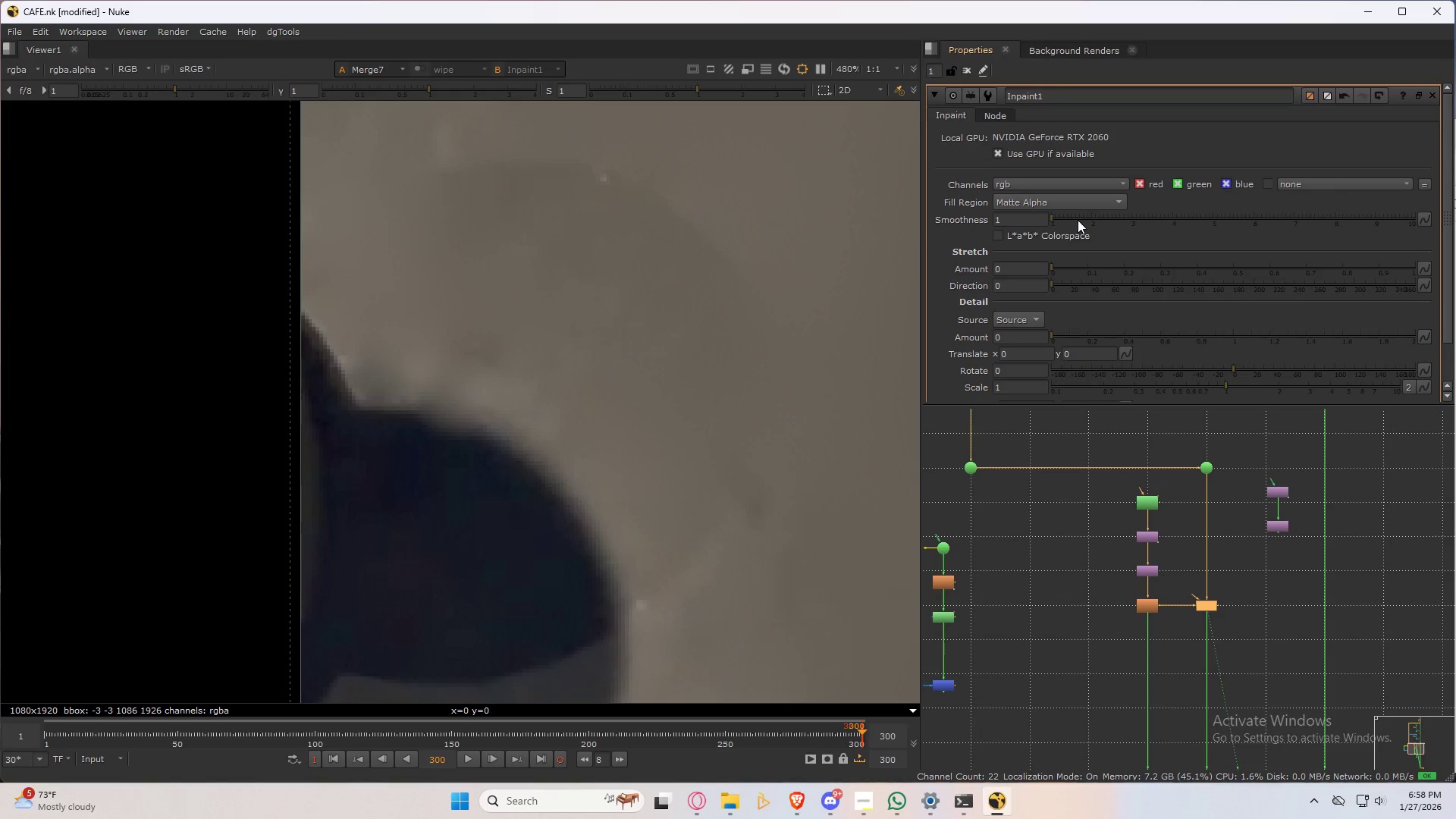 
left_click_drag(start_coordinate=[1058, 218], to_coordinate=[589, 233])
 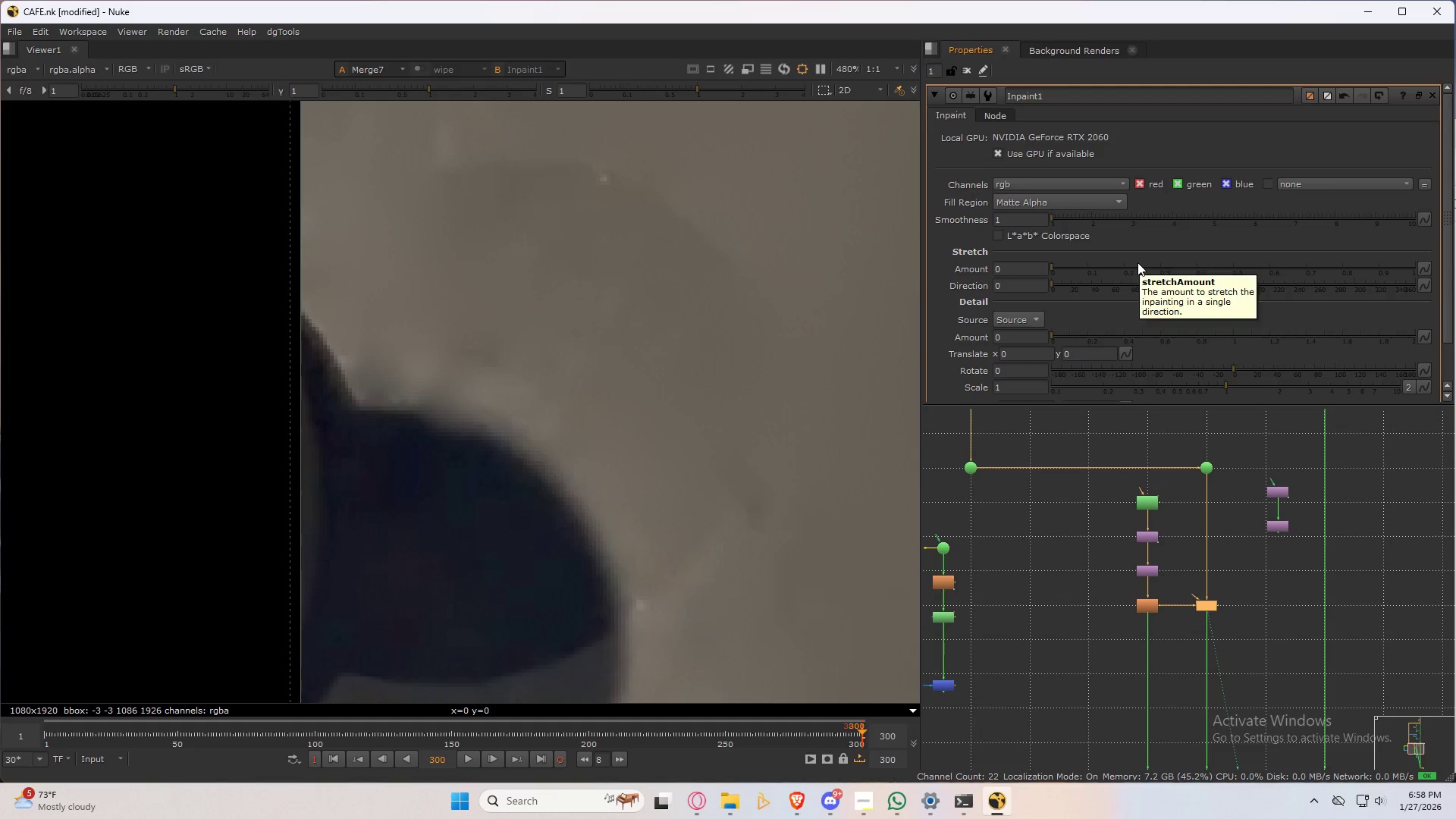 
scroll: coordinate [1166, 580], scroll_direction: down, amount: 8.0
 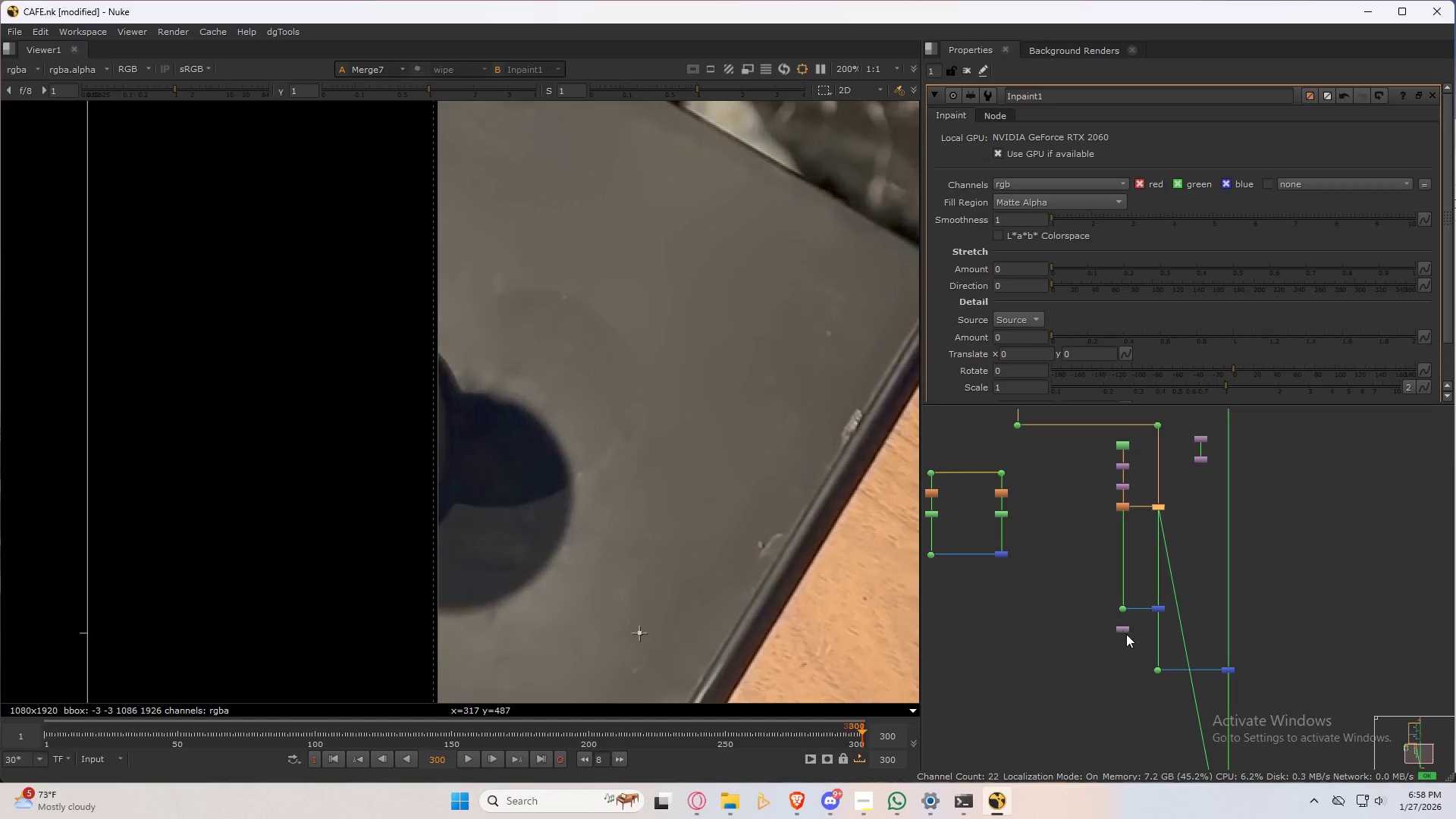 
left_click_drag(start_coordinate=[1123, 629], to_coordinate=[1084, 627])
 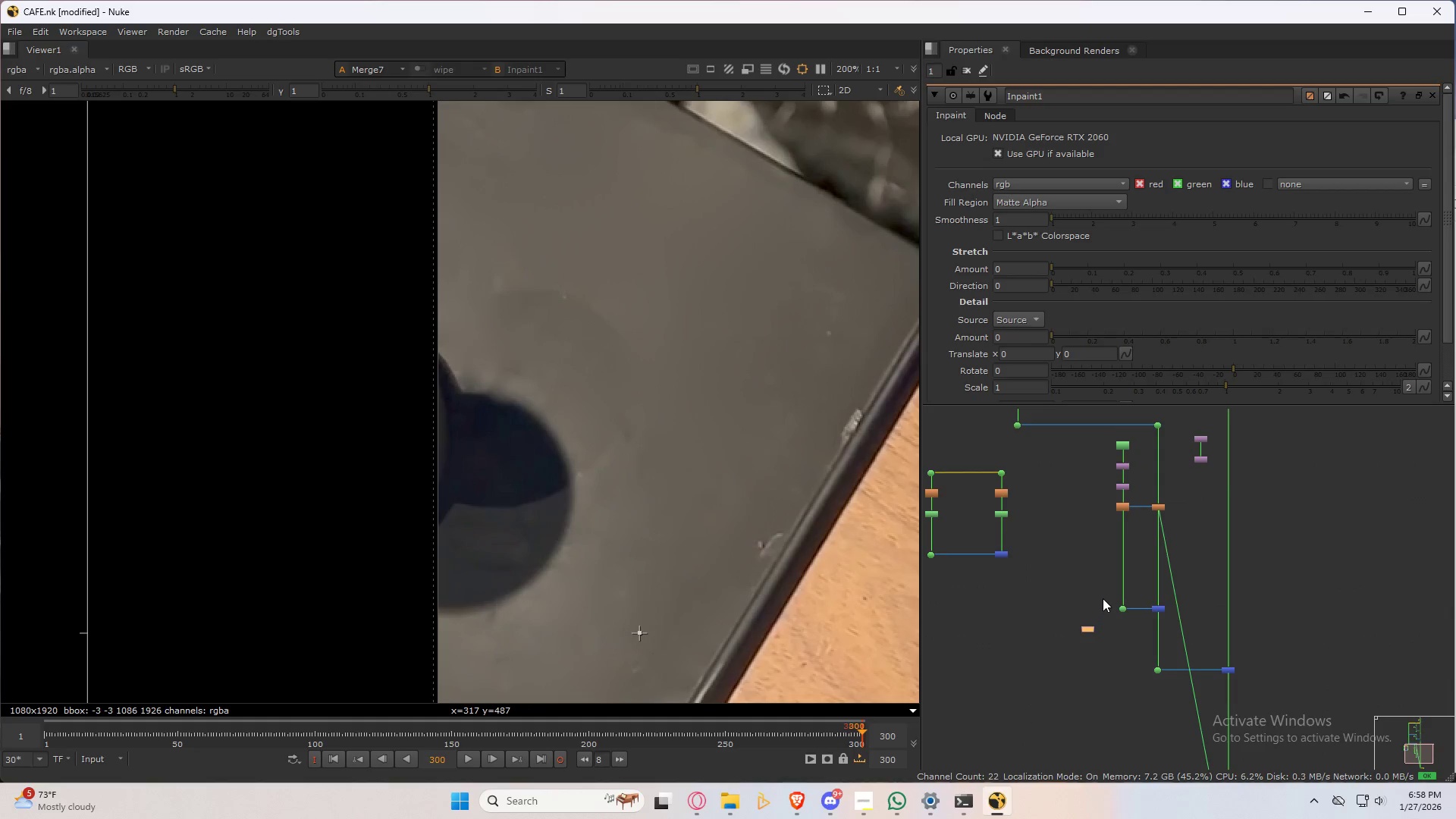 
left_click_drag(start_coordinate=[1106, 595], to_coordinate=[1248, 694])
 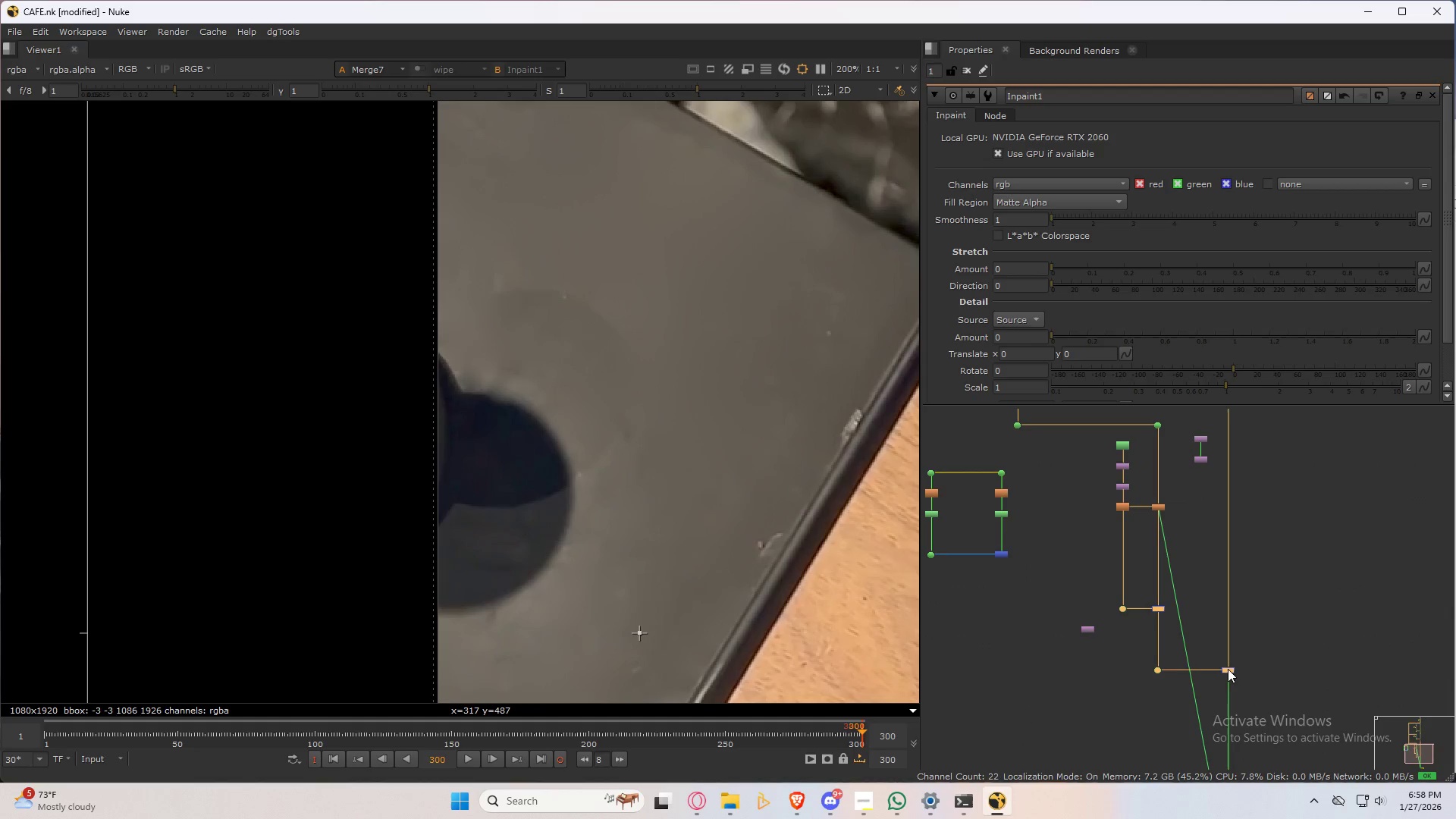 
left_click_drag(start_coordinate=[1228, 669], to_coordinate=[1225, 588])
 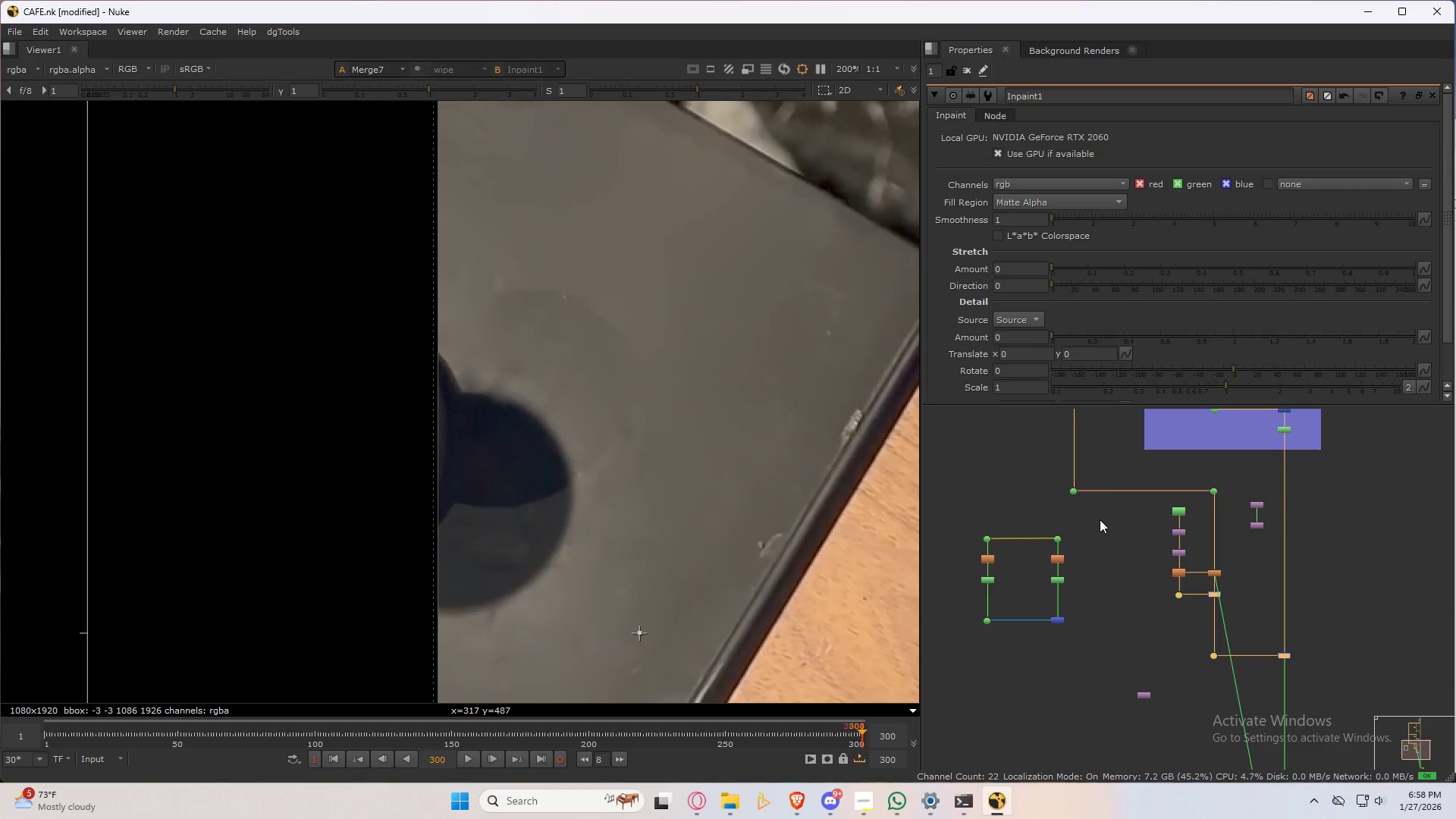 
left_click_drag(start_coordinate=[1101, 514], to_coordinate=[882, 650])
 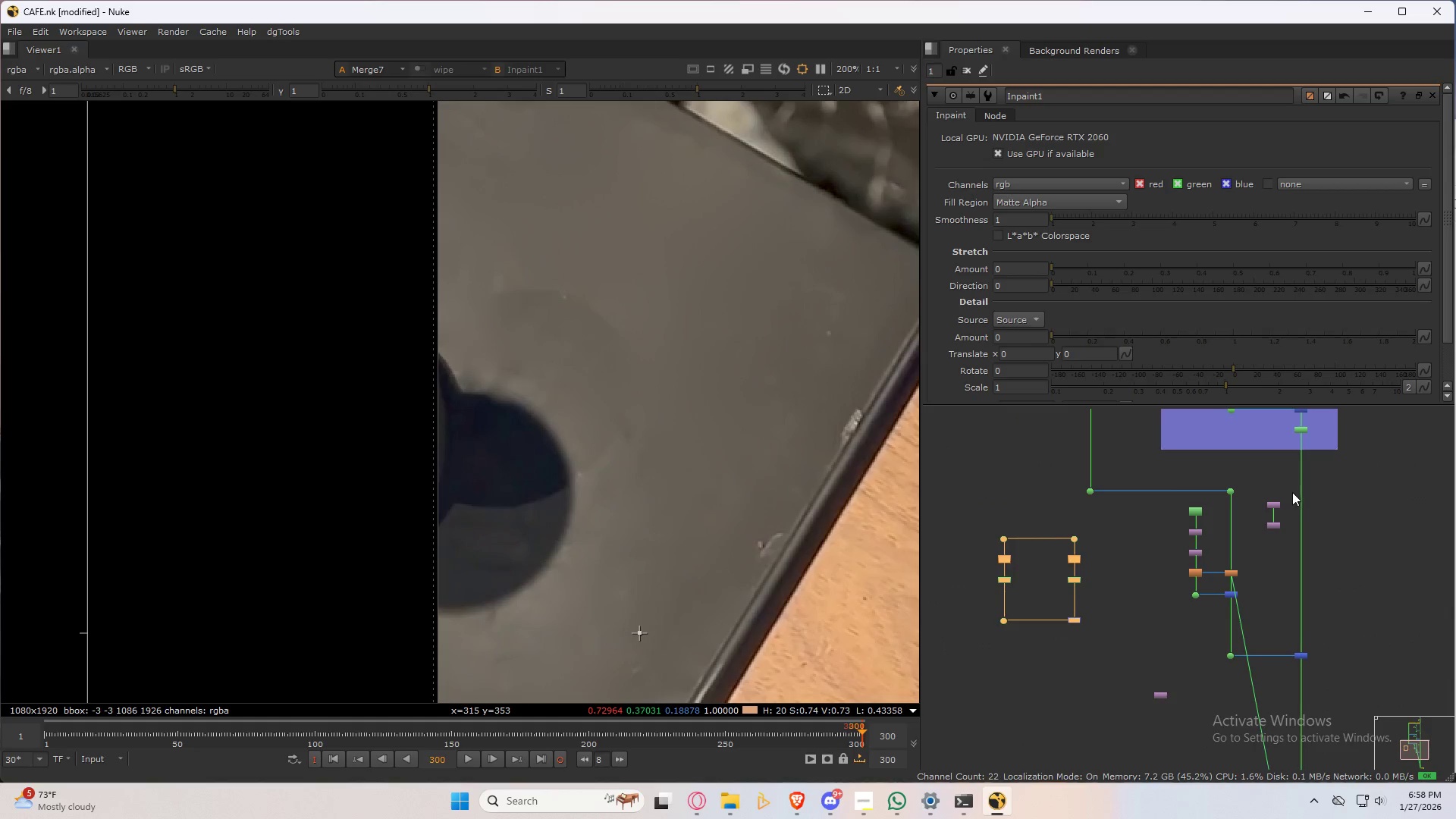 
left_click_drag(start_coordinate=[1298, 486], to_coordinate=[1229, 574])
 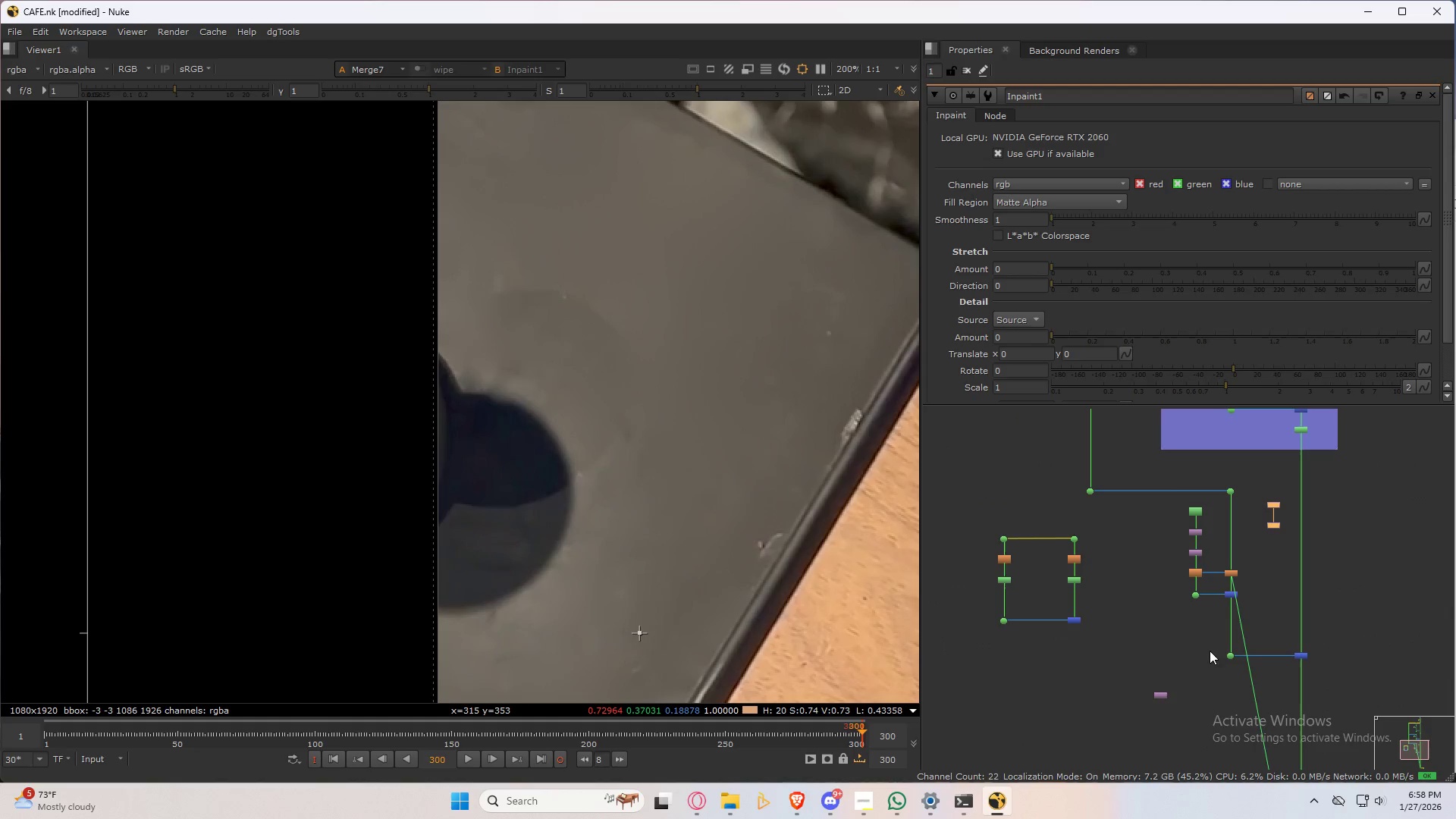 
hold_key(key=ShiftLeft, duration=0.45)
left_click_drag(start_coordinate=[1167, 682], to_coordinate=[1110, 745])
 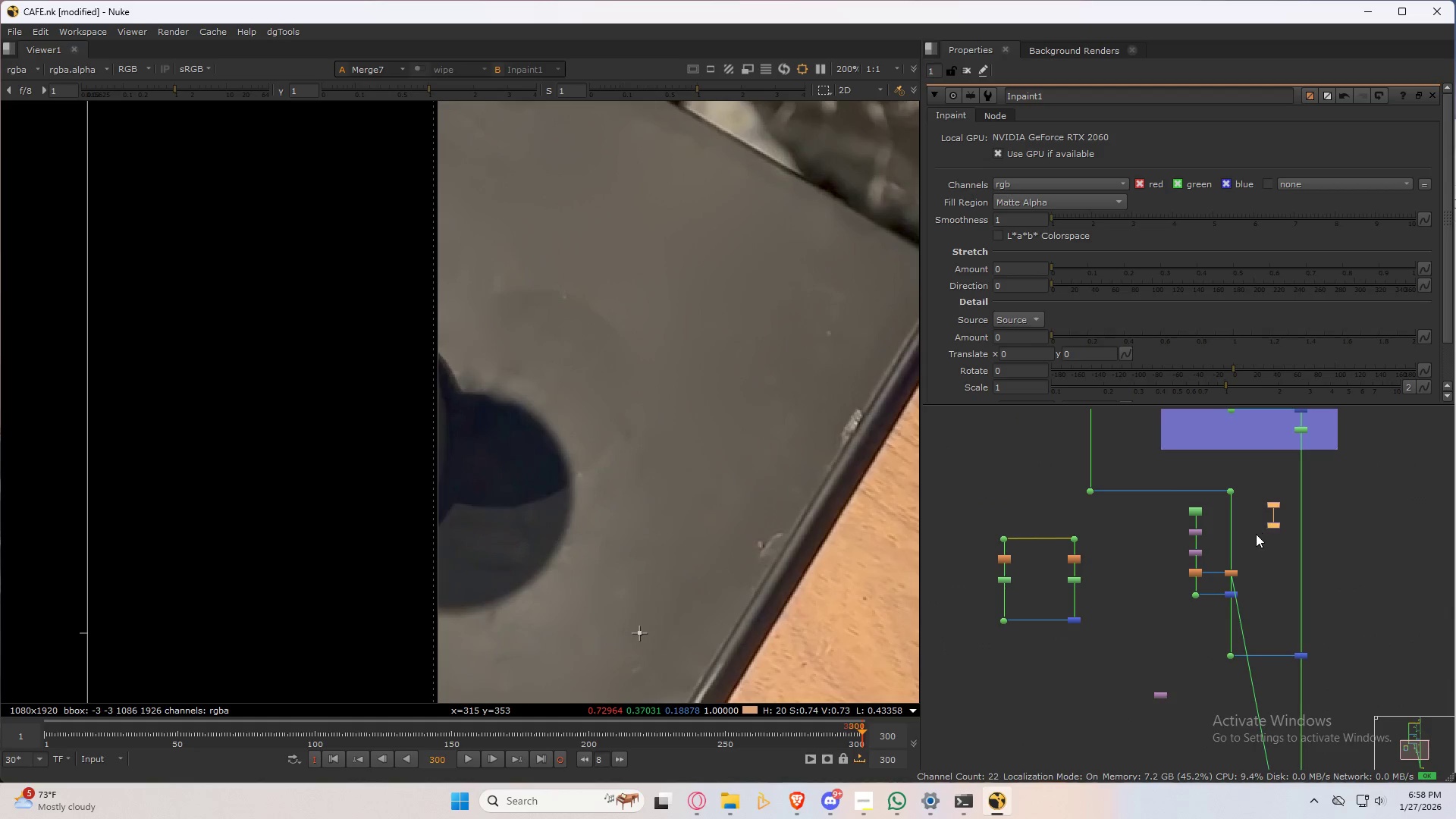 
hold_key(key=ShiftLeft, duration=0.38)
left_click_drag(start_coordinate=[1174, 664], to_coordinate=[1109, 755])
 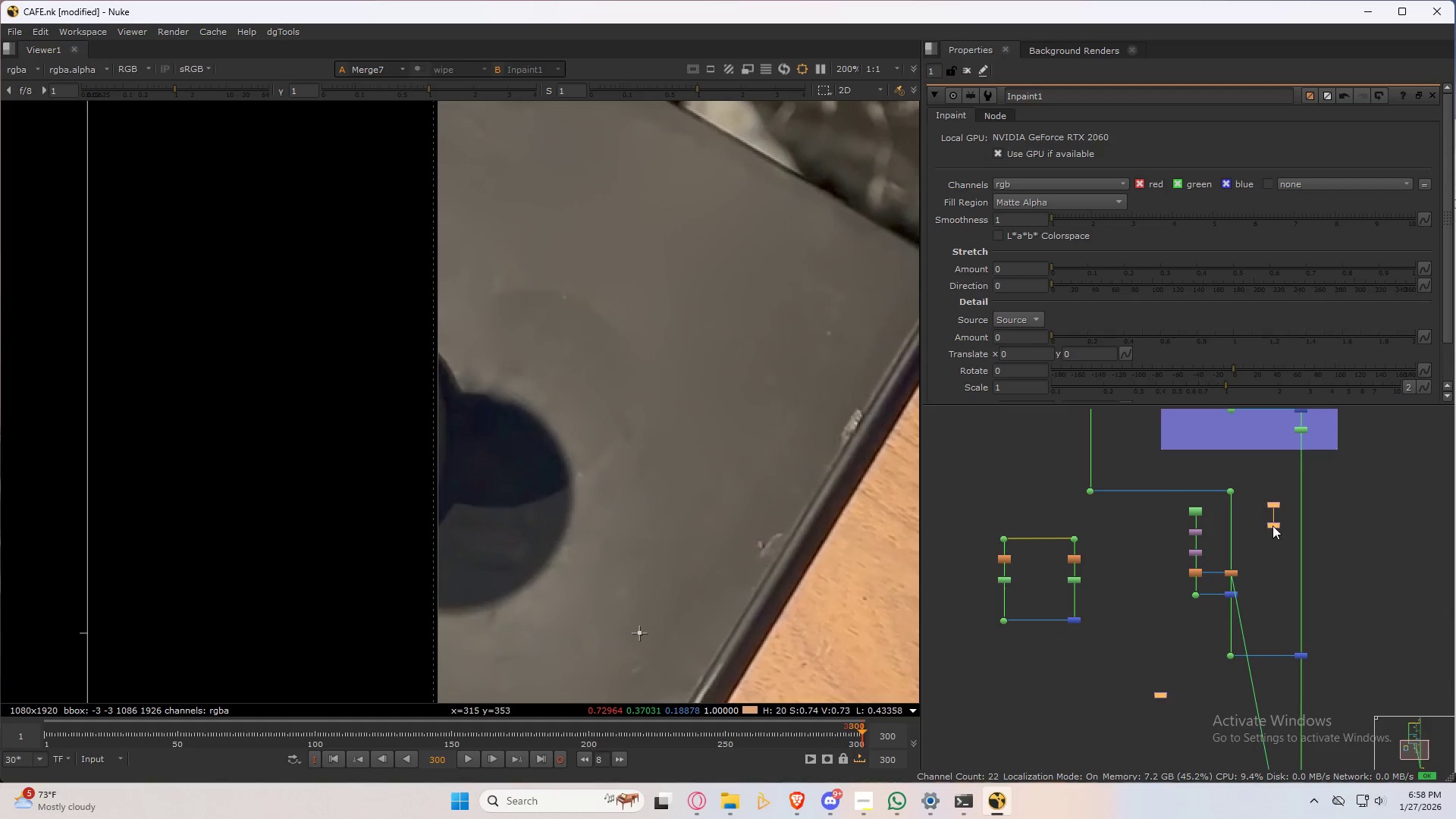 
left_click_drag(start_coordinate=[1272, 526], to_coordinate=[981, 529])
 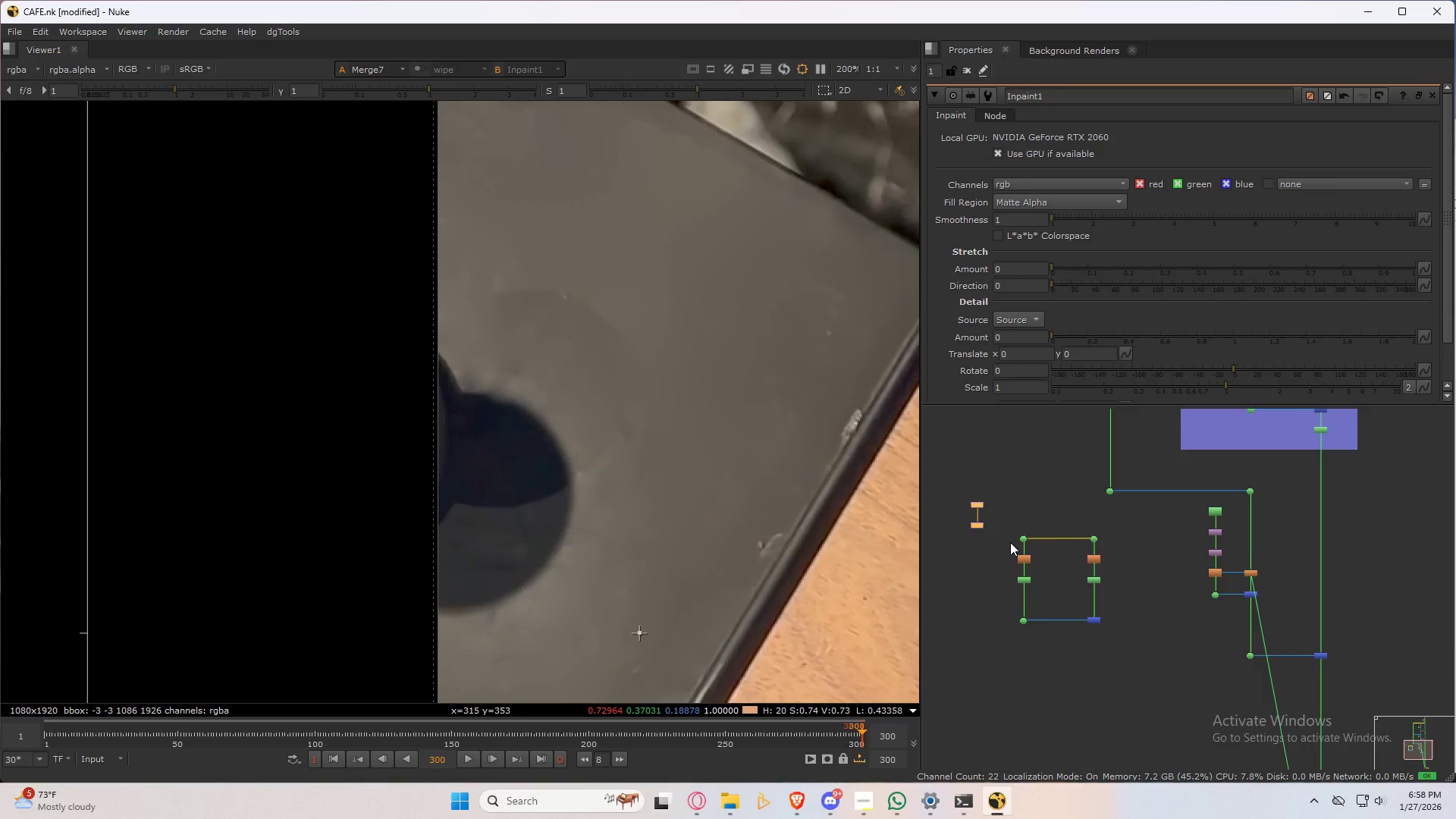 
scroll: coordinate [1029, 550], scroll_direction: down, amount: 2.0
 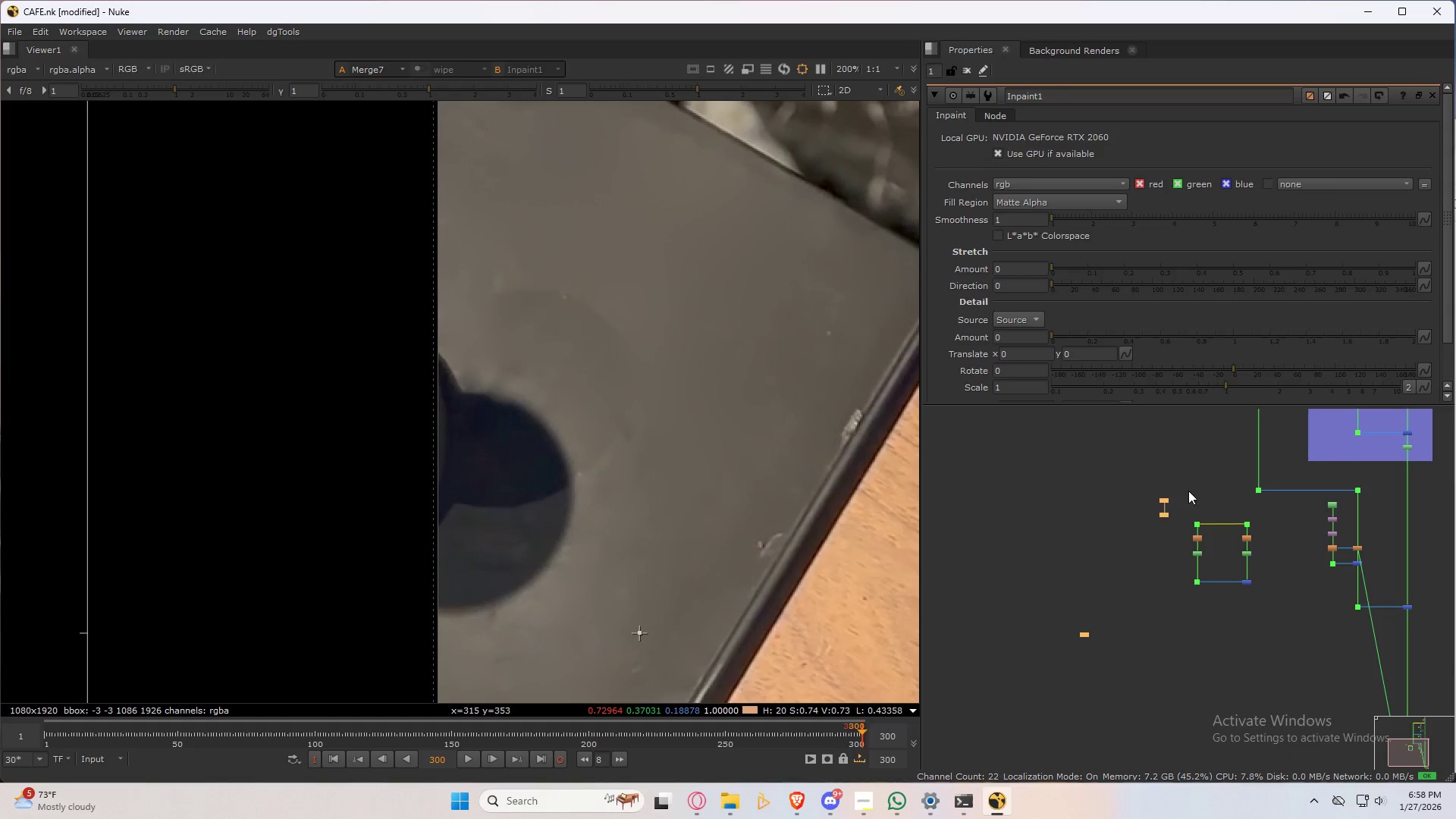 
left_click_drag(start_coordinate=[1276, 526], to_coordinate=[1272, 522])
 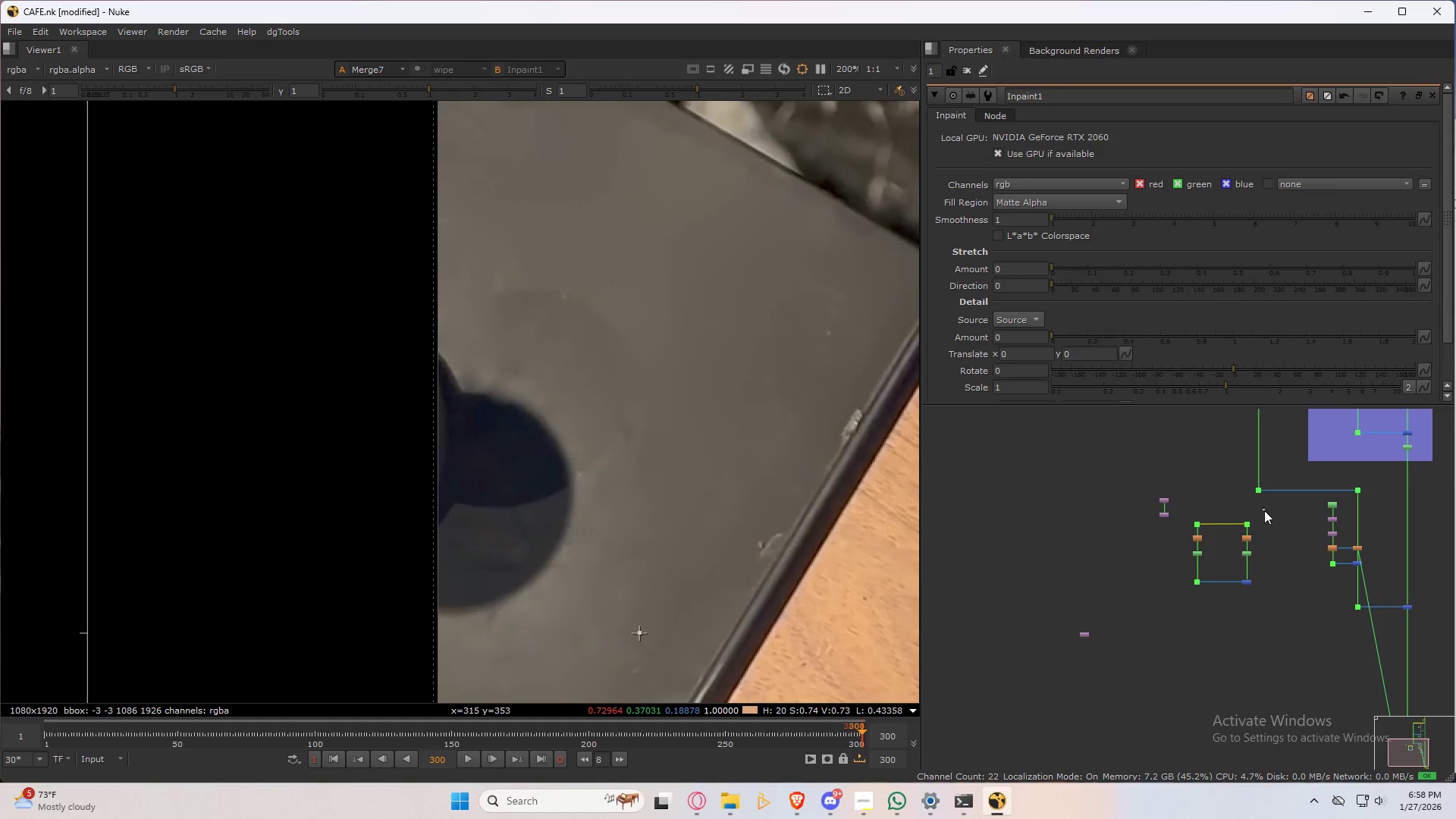 
left_click_drag(start_coordinate=[1264, 509], to_coordinate=[1151, 624])
 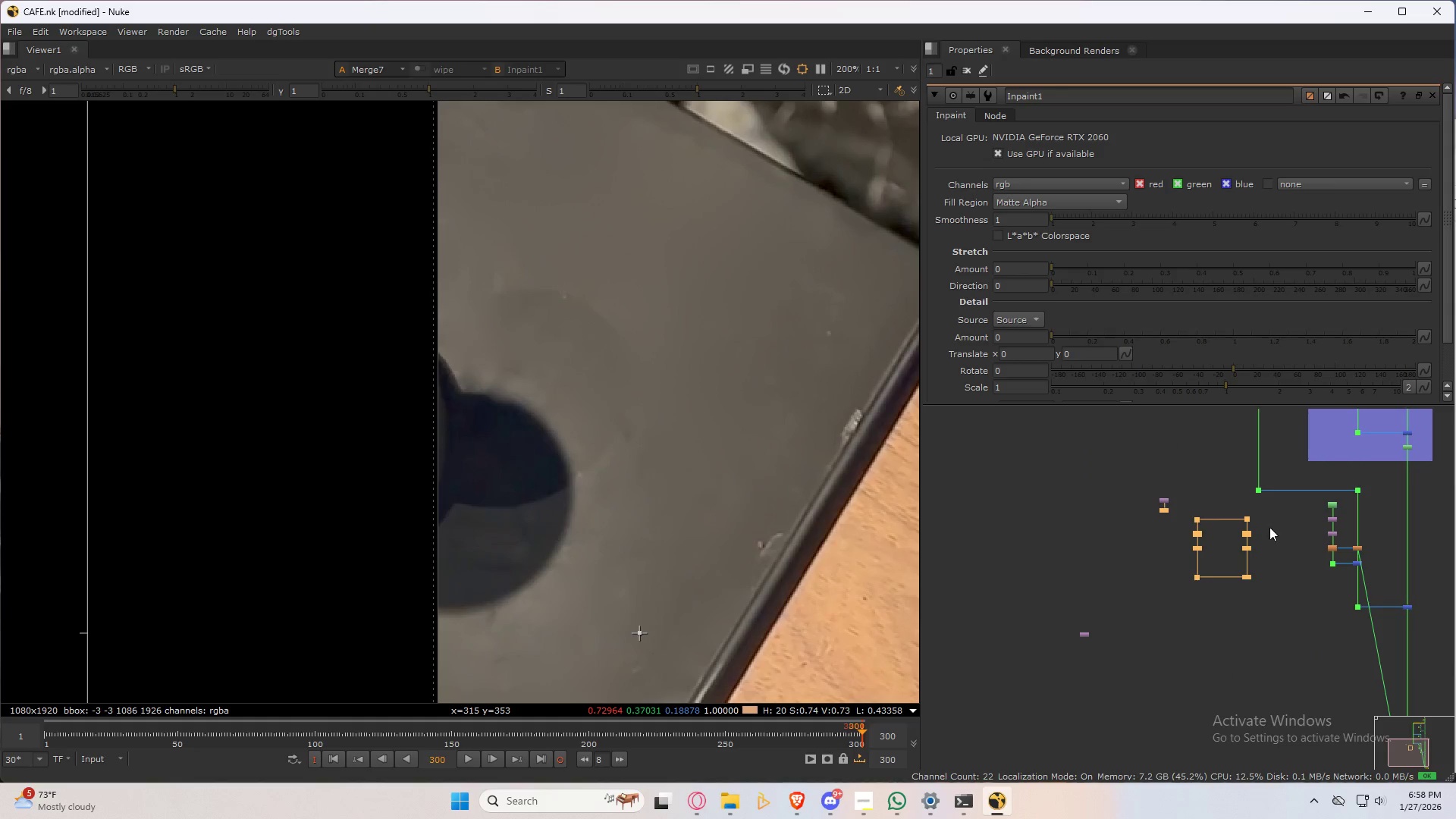 
left_click([1270, 526])
 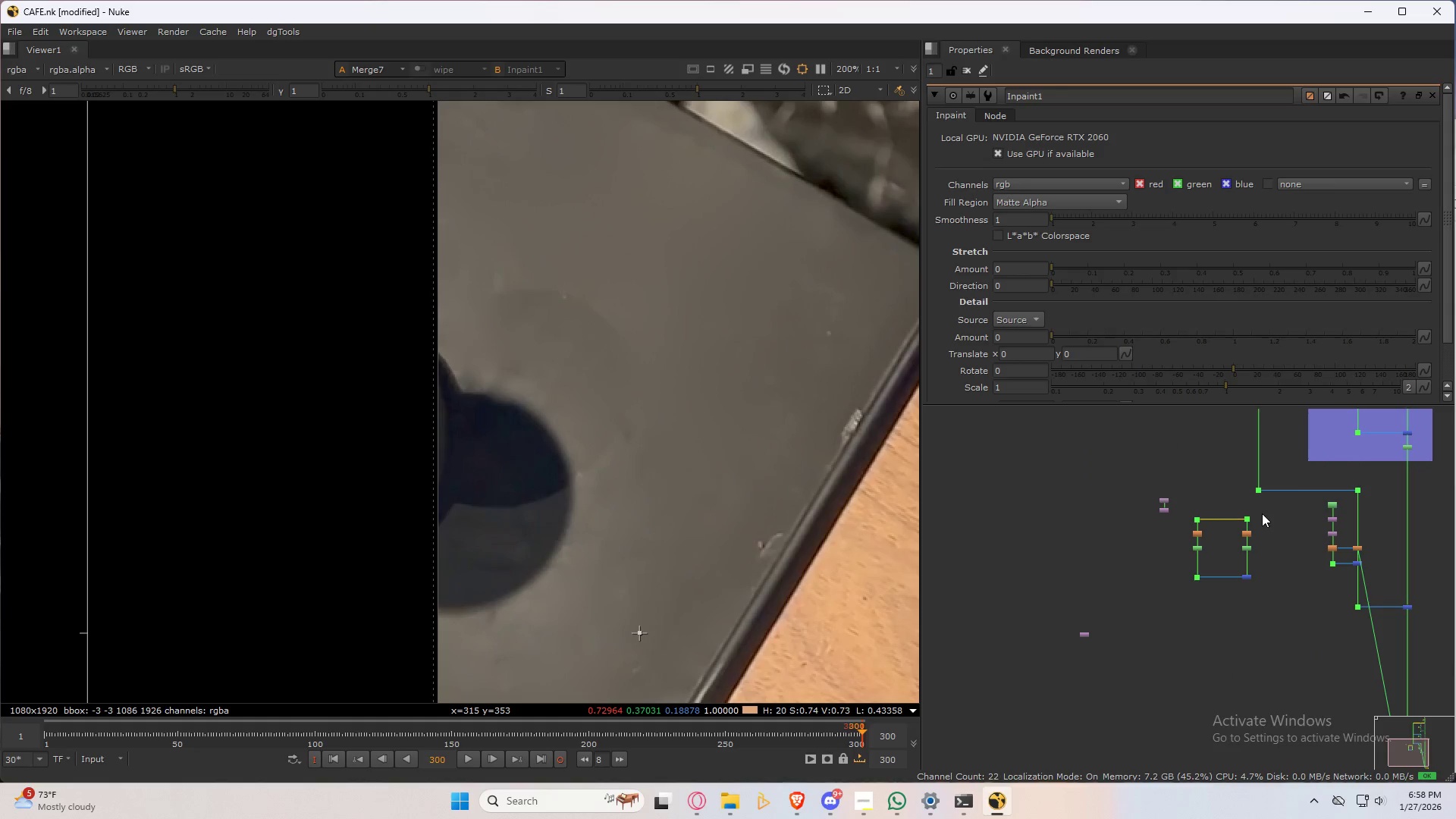 
left_click_drag(start_coordinate=[1262, 511], to_coordinate=[1164, 613])
 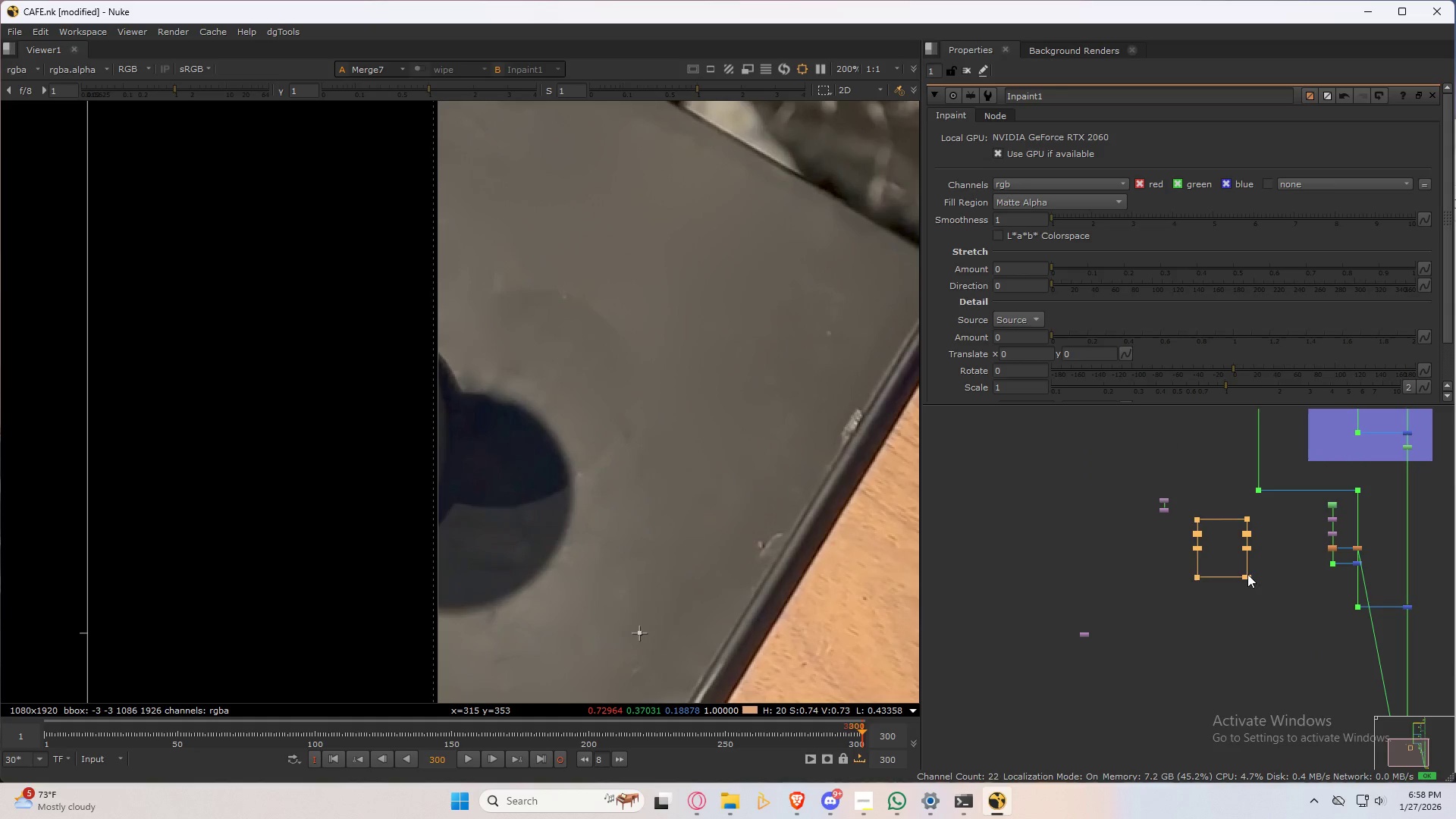 
left_click_drag(start_coordinate=[1247, 574], to_coordinate=[1172, 617])
 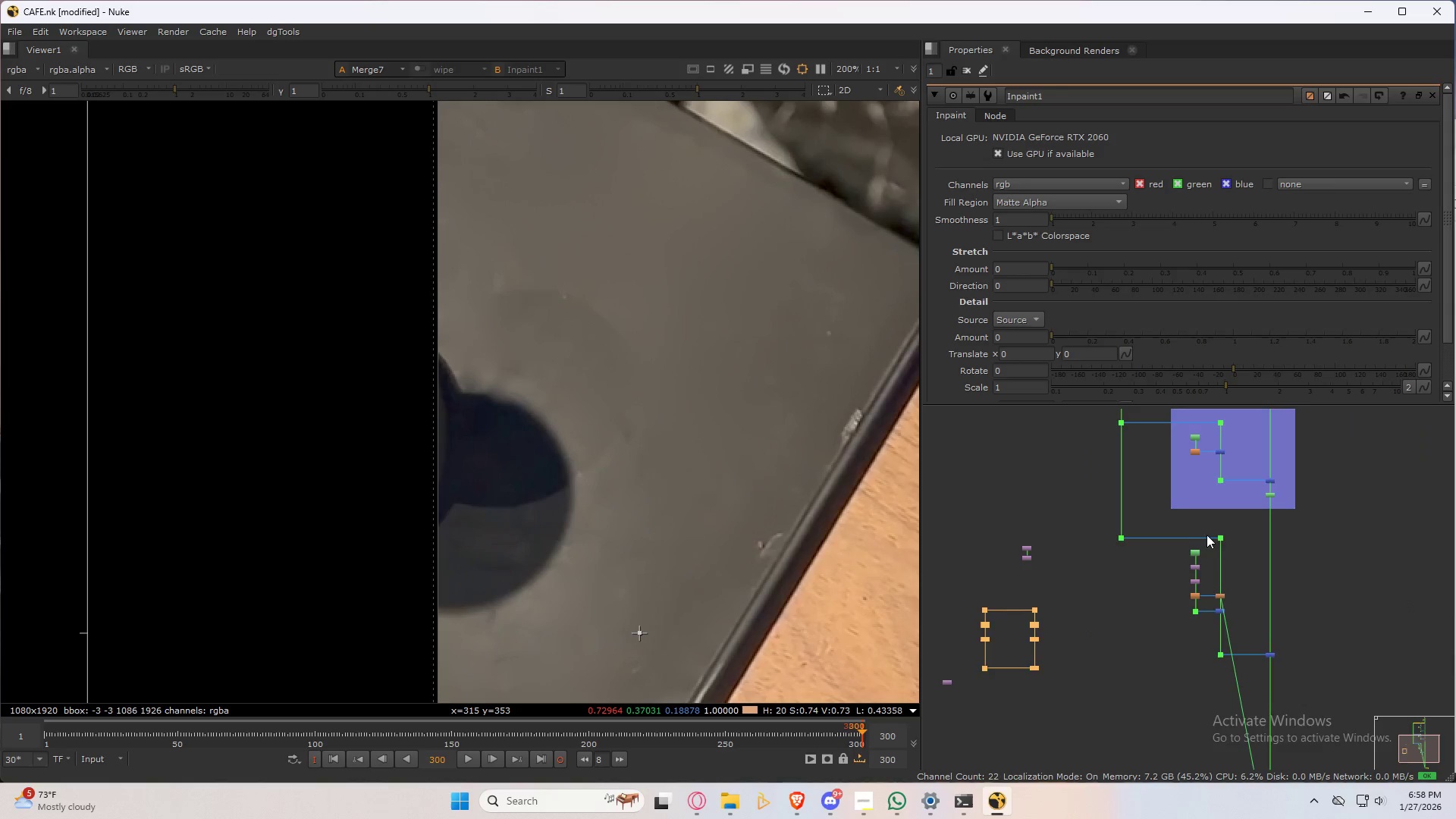 
left_click_drag(start_coordinate=[1138, 517], to_coordinate=[1323, 723])
 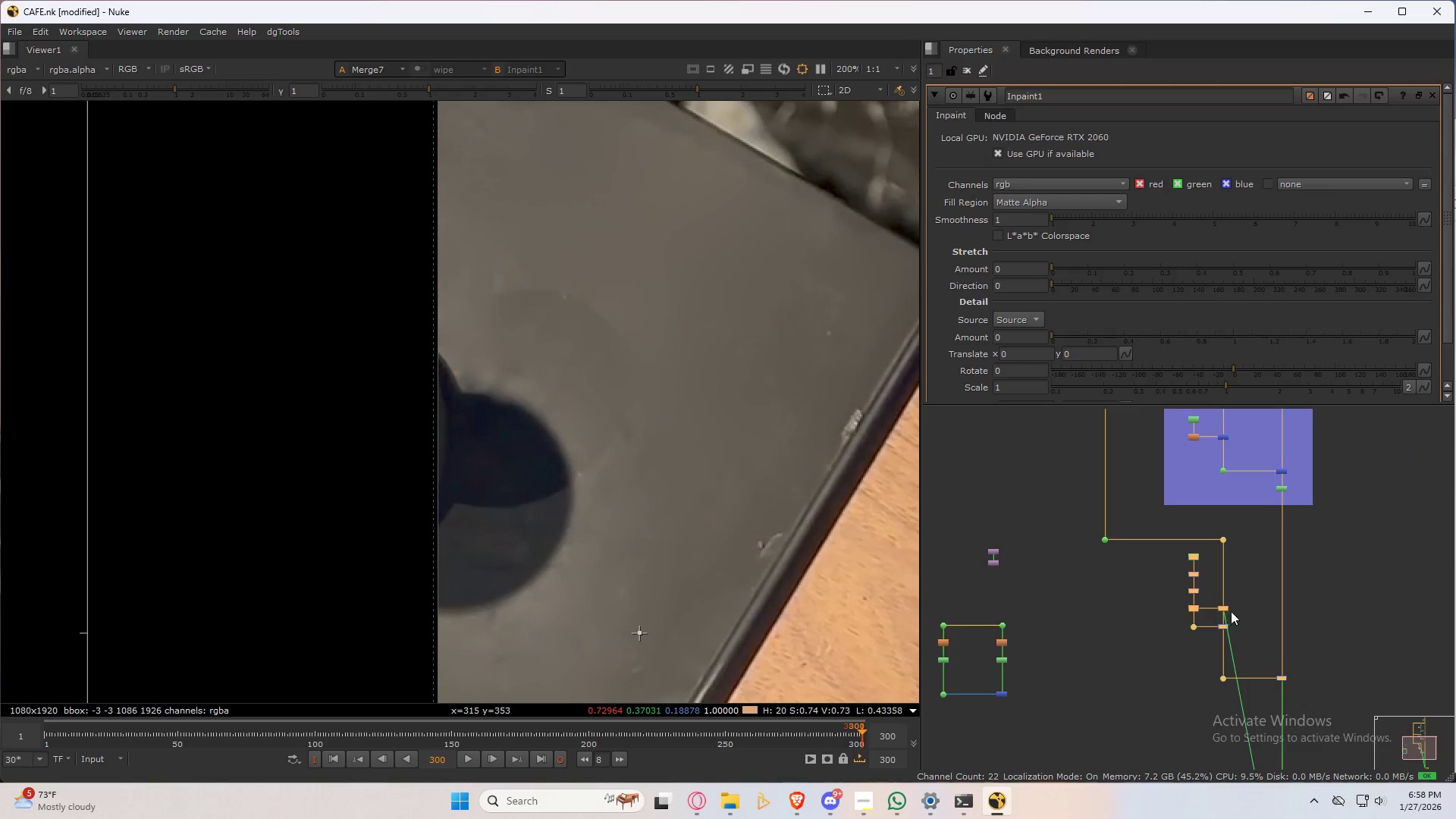 
scroll: coordinate [1207, 530], scroll_direction: up, amount: 1.0
 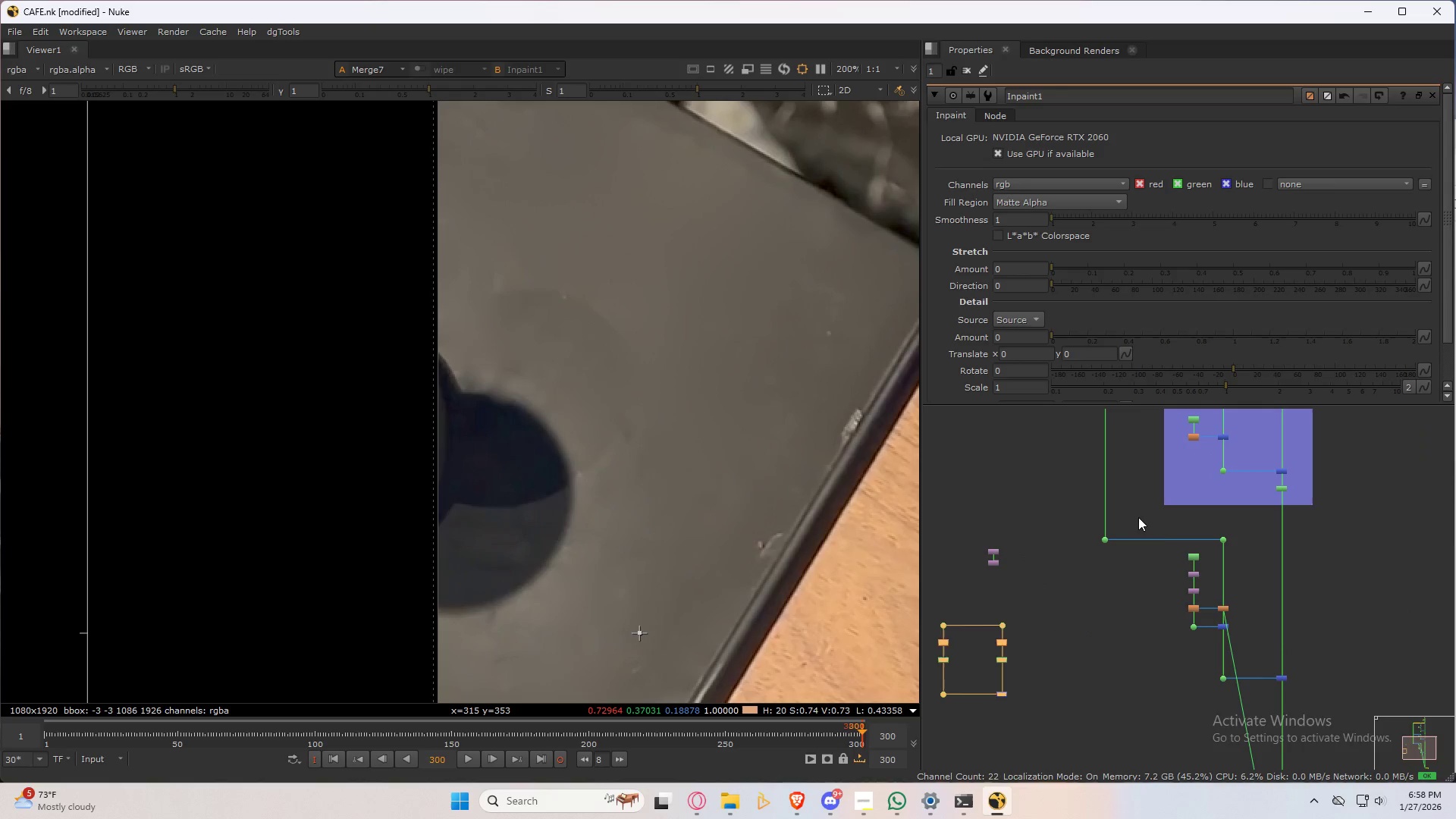 
left_click([1233, 616])
 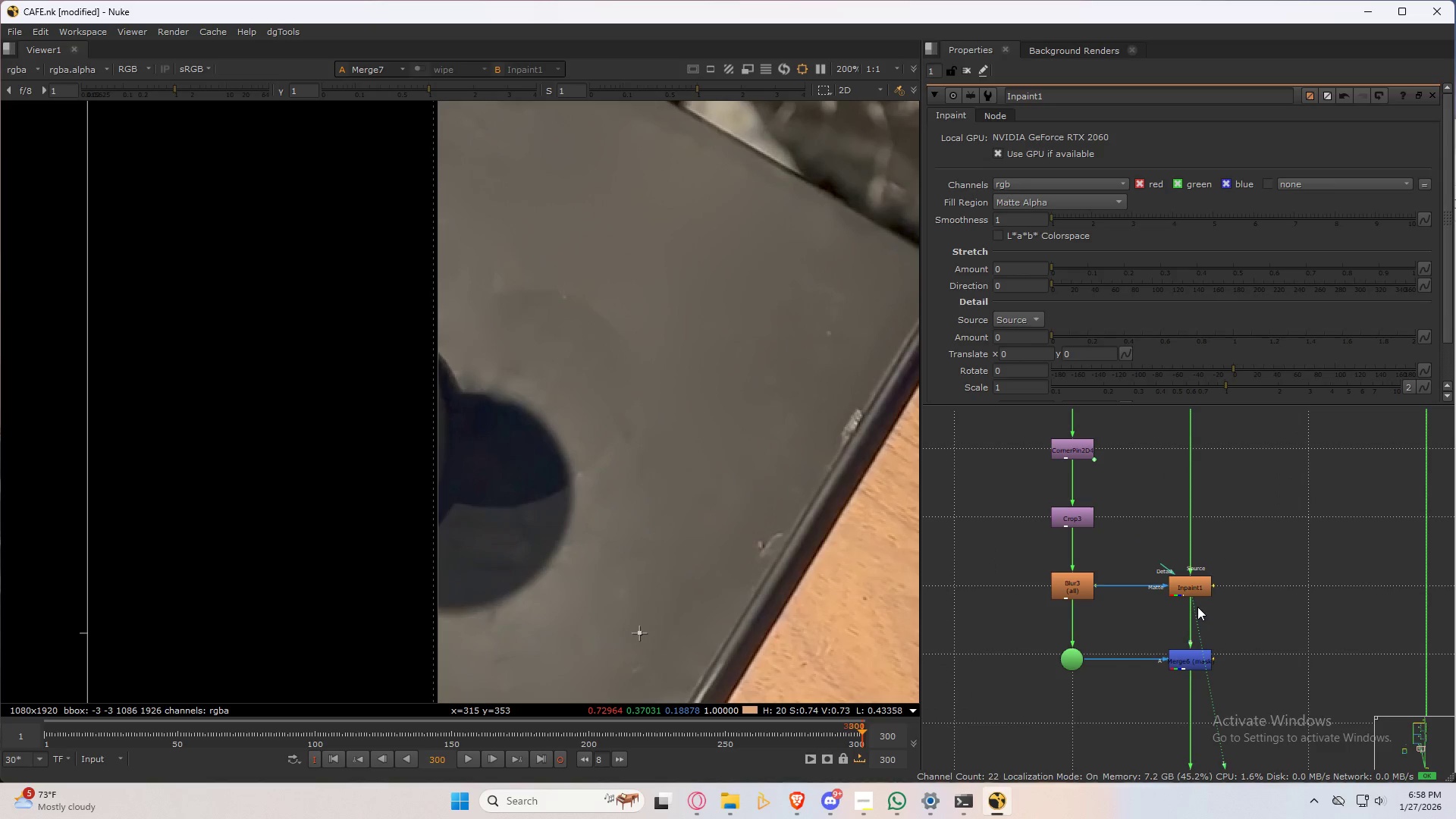 
scroll: coordinate [1234, 616], scroll_direction: up, amount: 8.0
 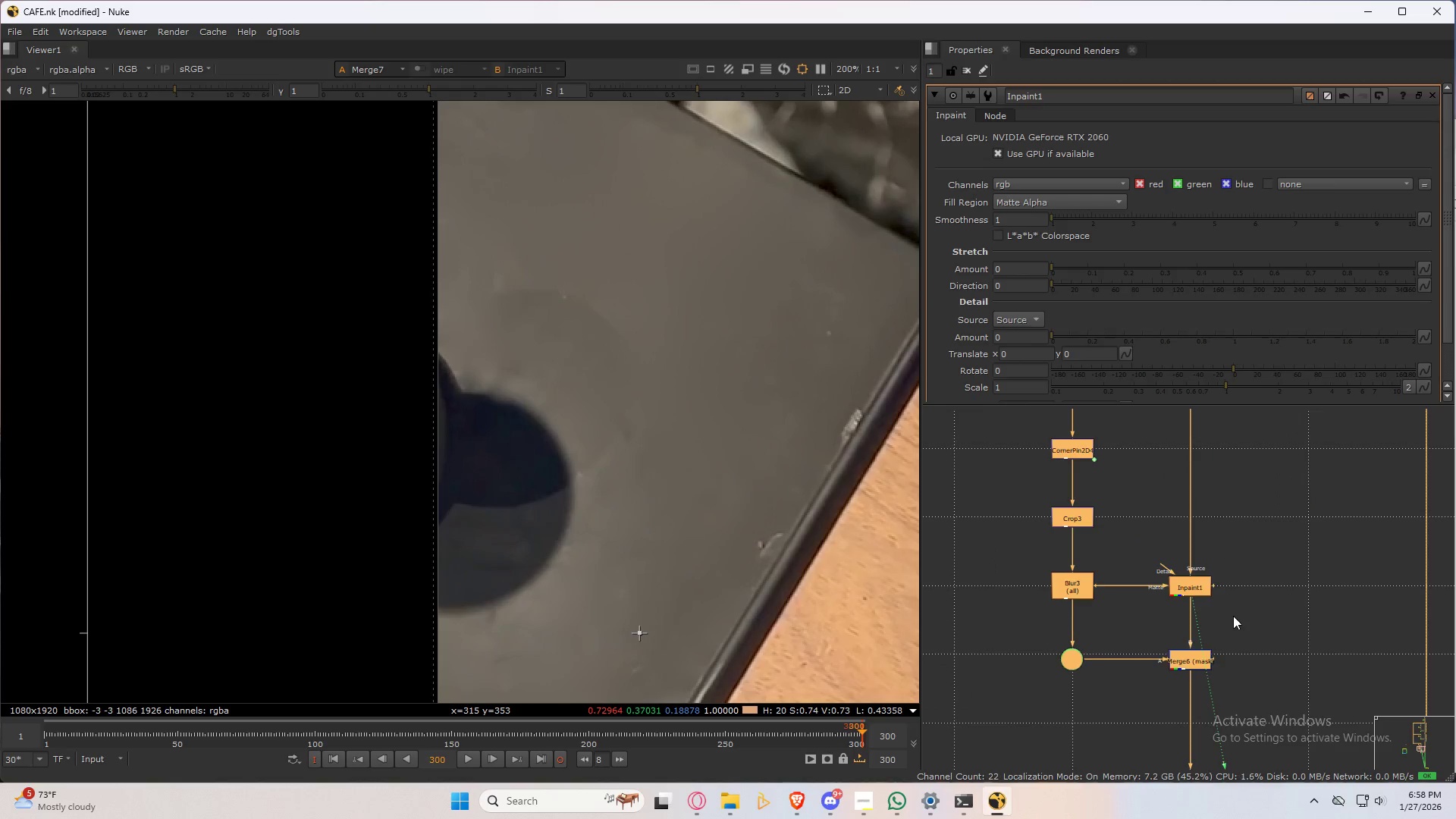 
left_click_drag(start_coordinate=[1197, 607], to_coordinate=[1219, 614])
 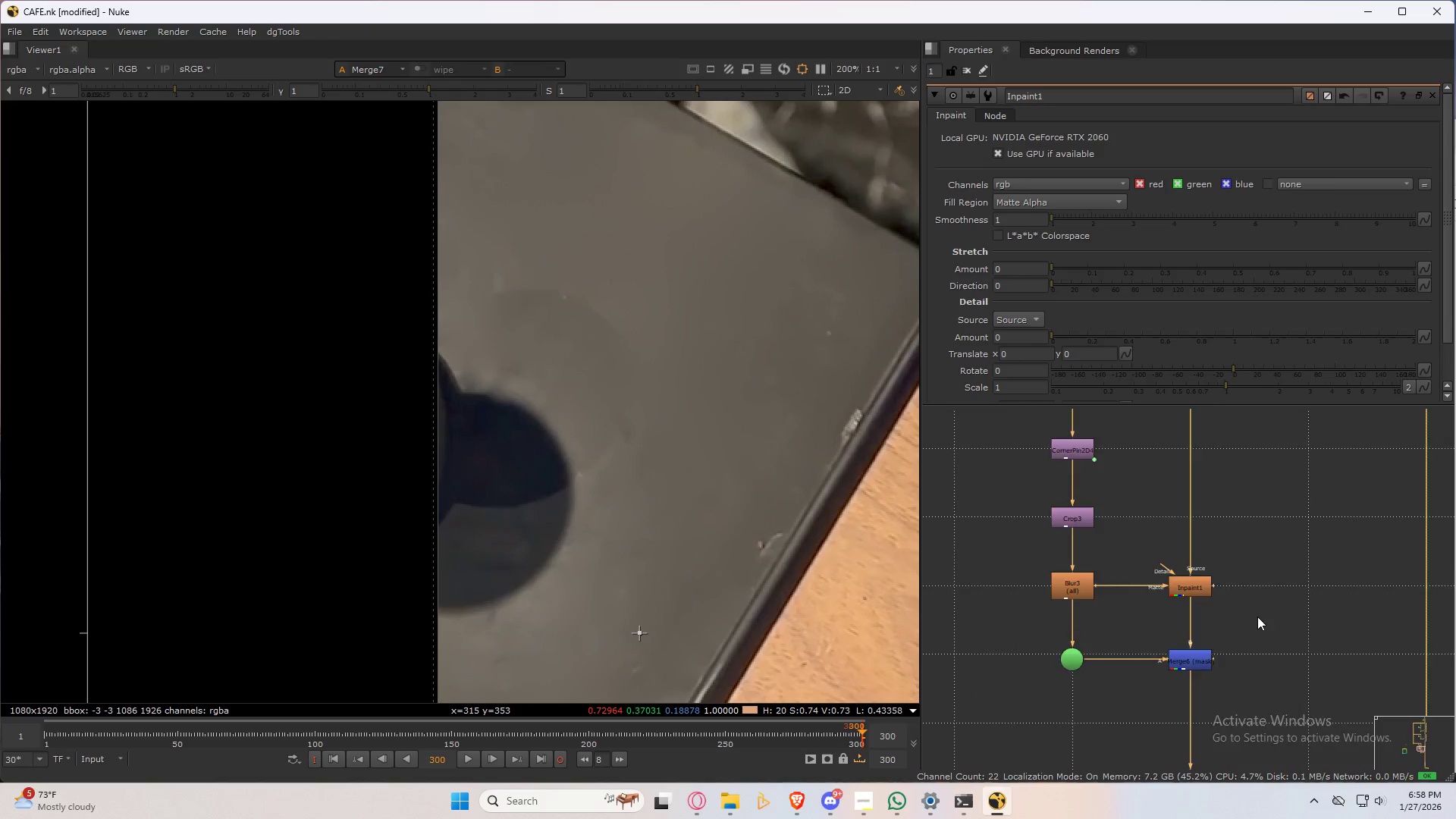 
scroll: coordinate [1257, 623], scroll_direction: down, amount: 6.0
 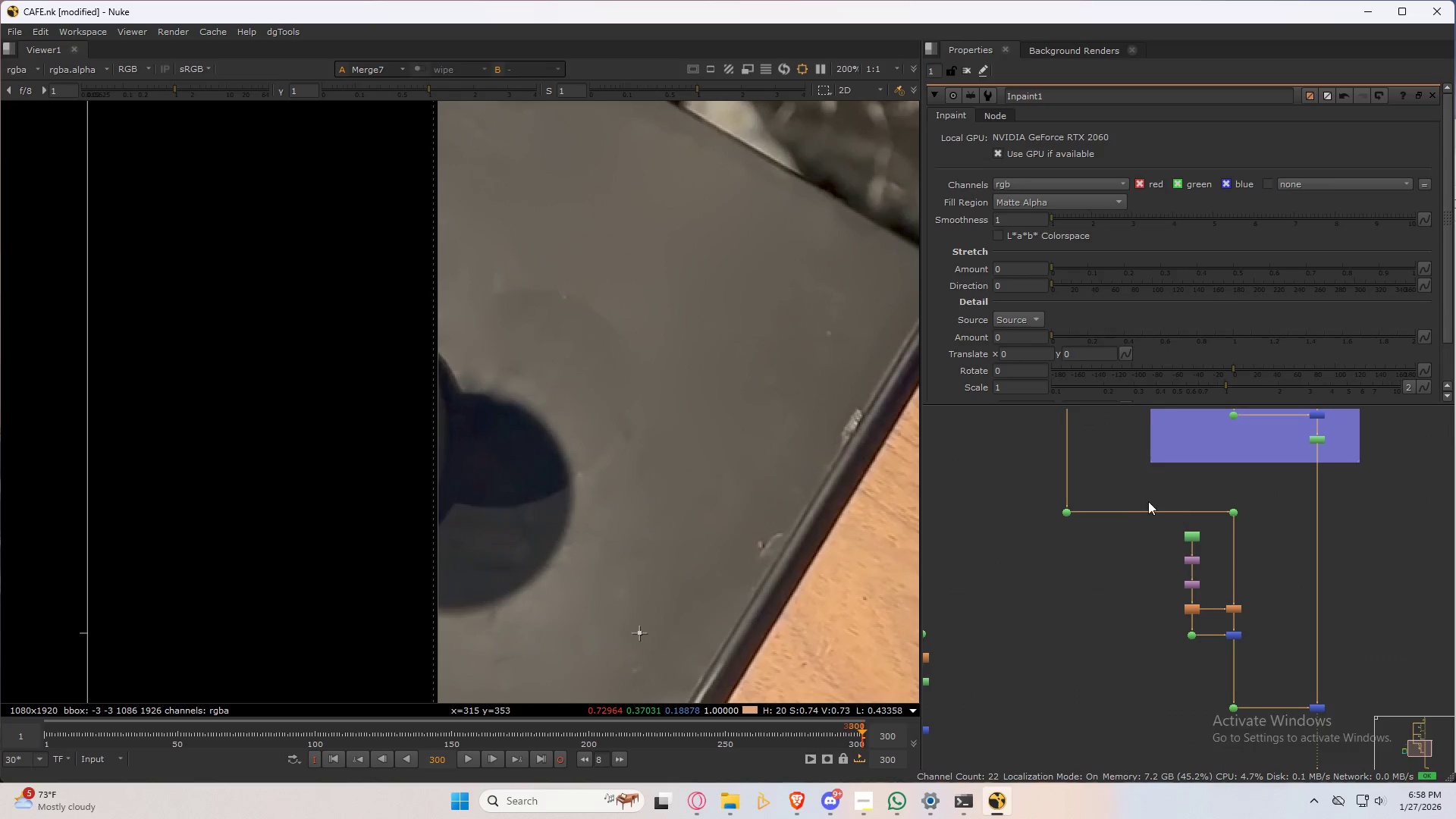 
left_click_drag(start_coordinate=[1134, 496], to_coordinate=[1382, 732])
 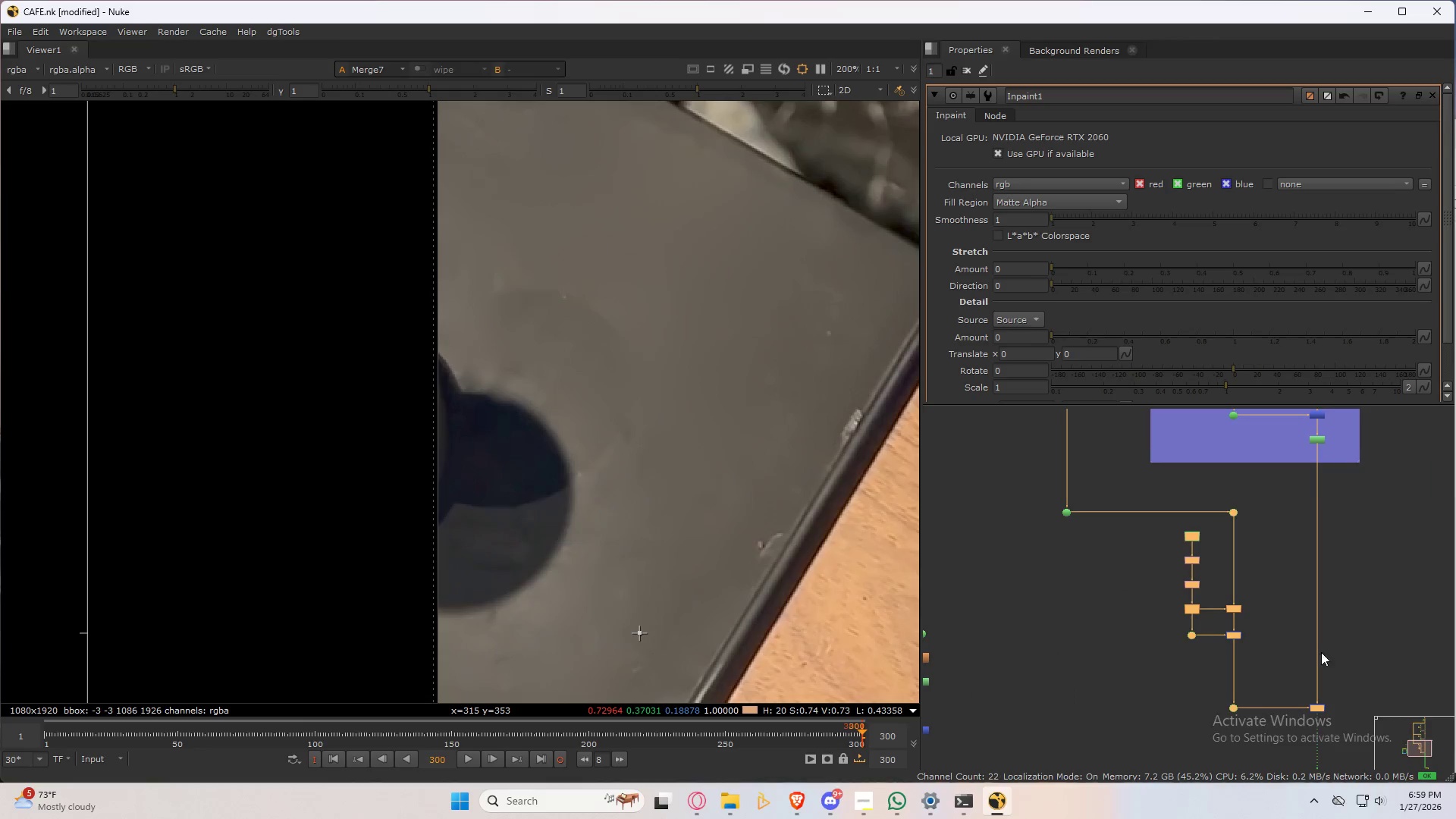 
key(Tab)
type(bac)
 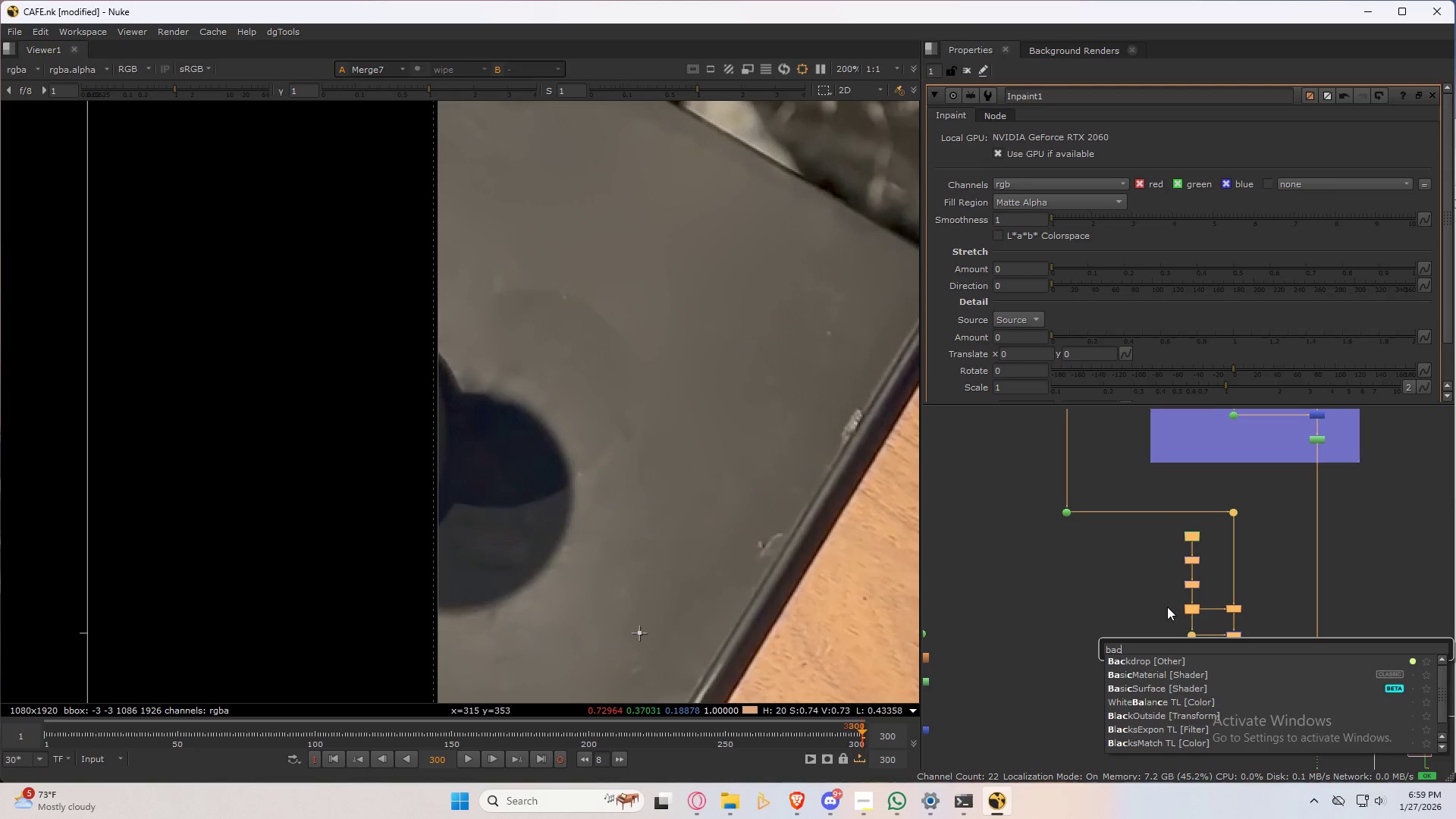 
key(K)
 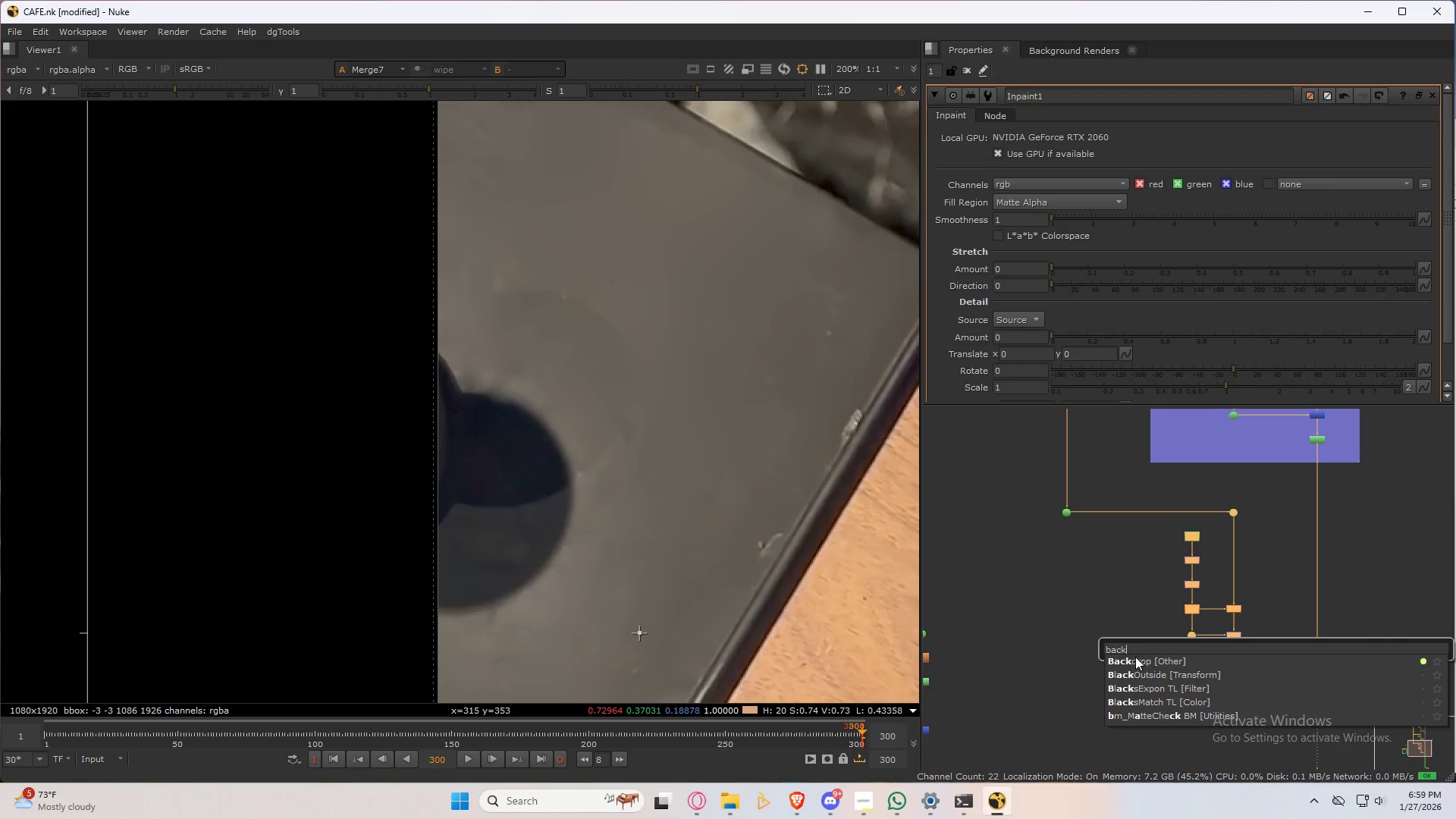 
left_click([1136, 657])
 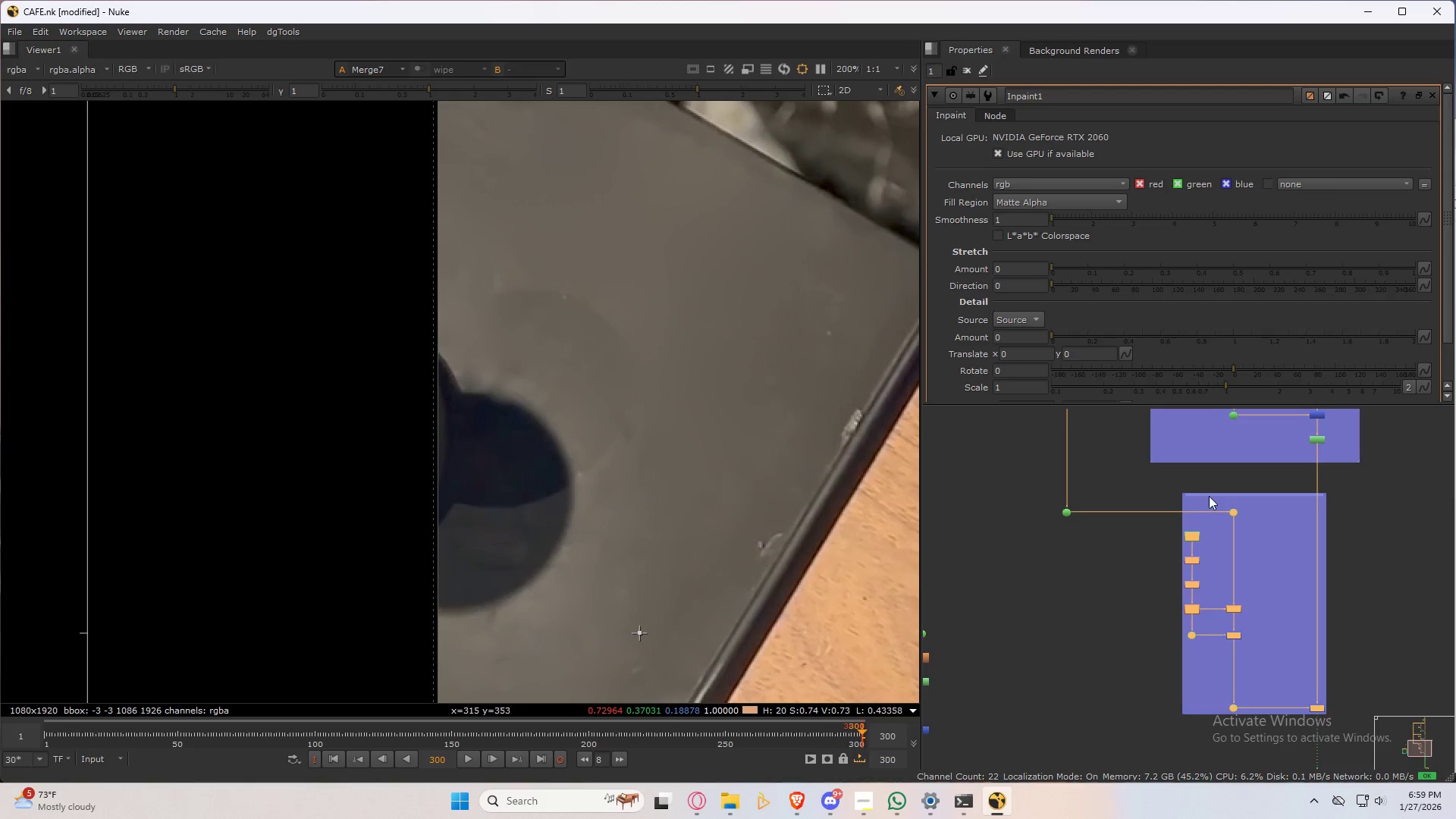 
left_click([1171, 507])
 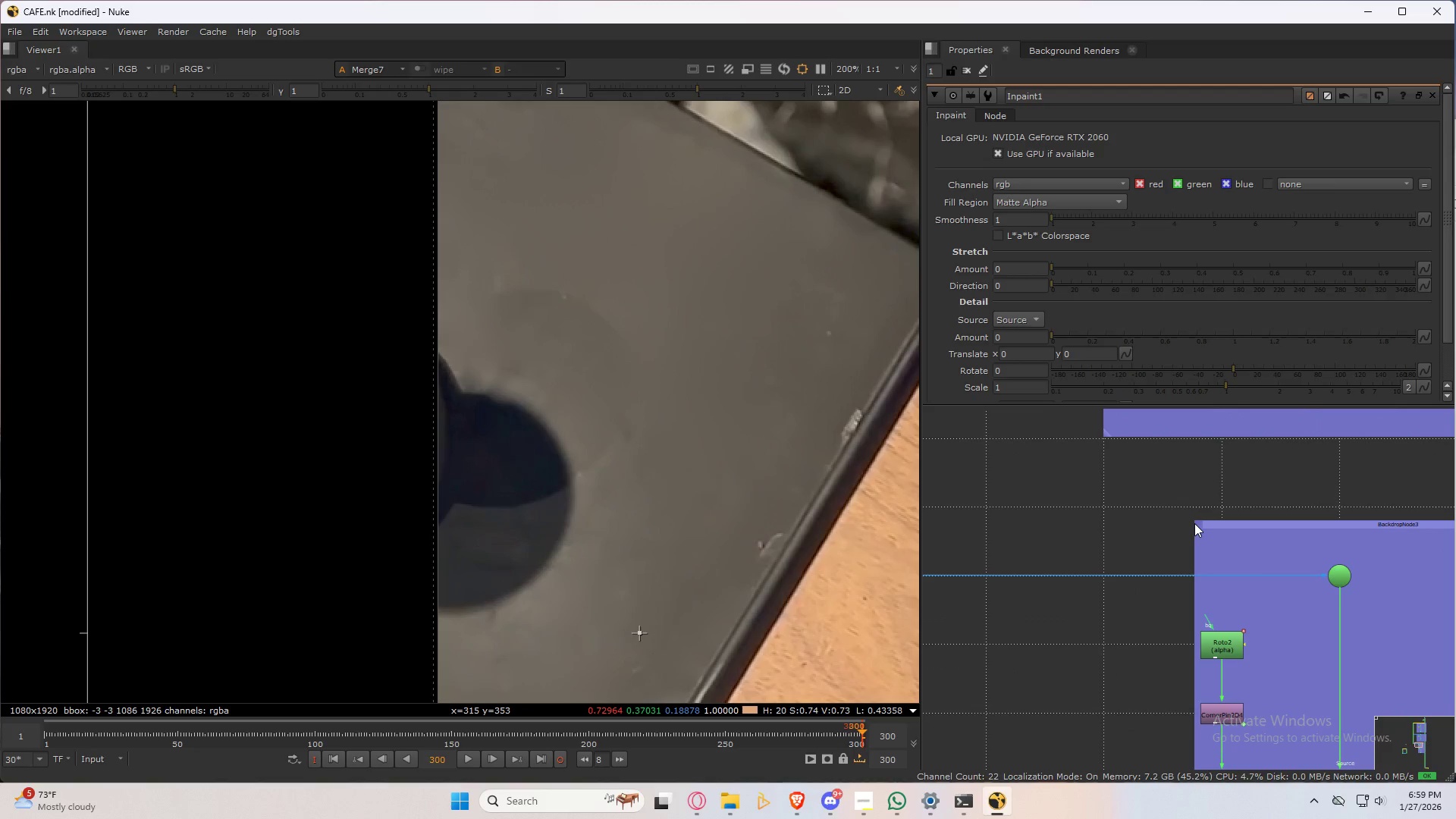 
scroll: coordinate [1175, 477], scroll_direction: up, amount: 6.0
 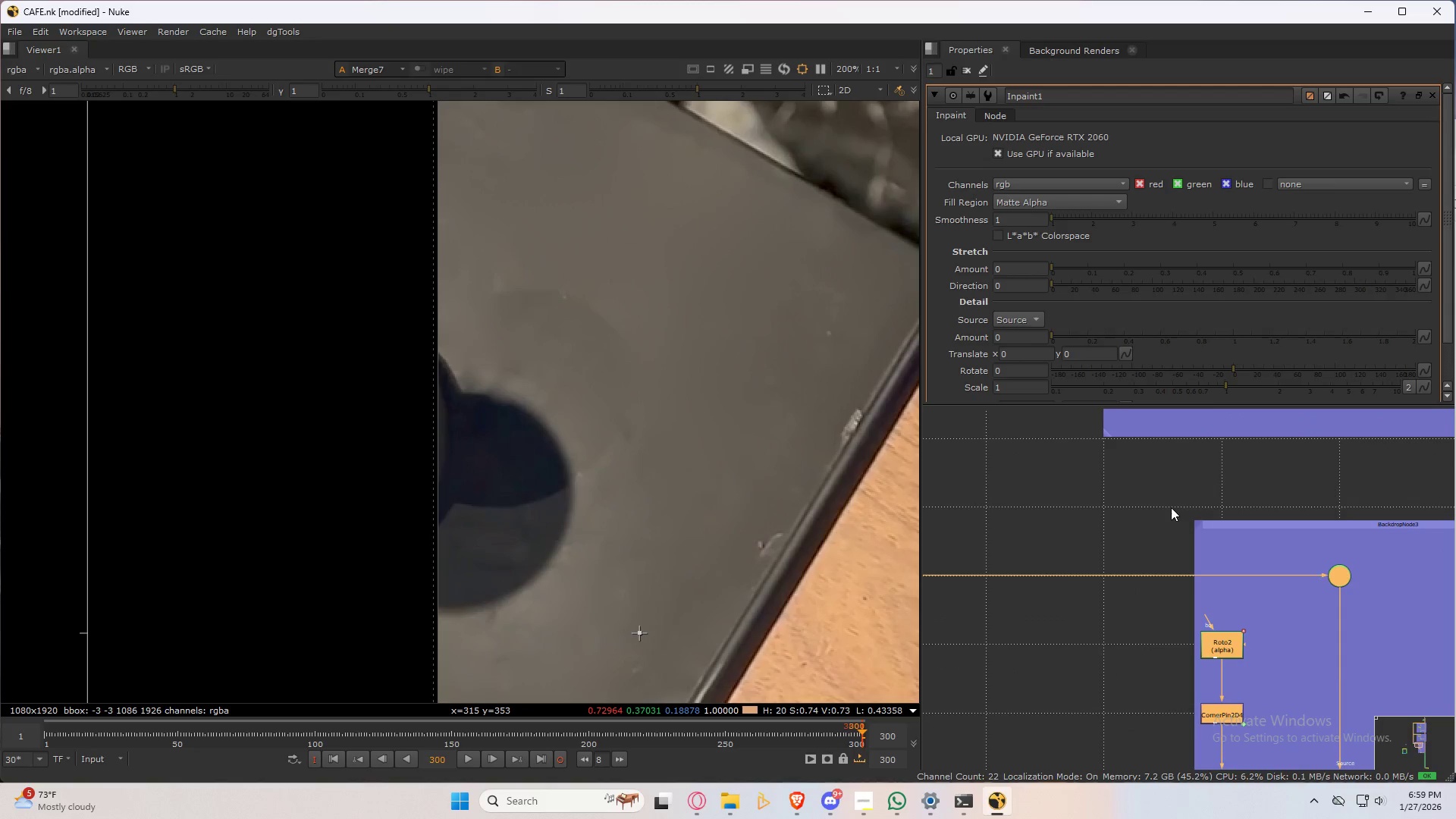 
left_click_drag(start_coordinate=[1194, 523], to_coordinate=[1110, 515])
 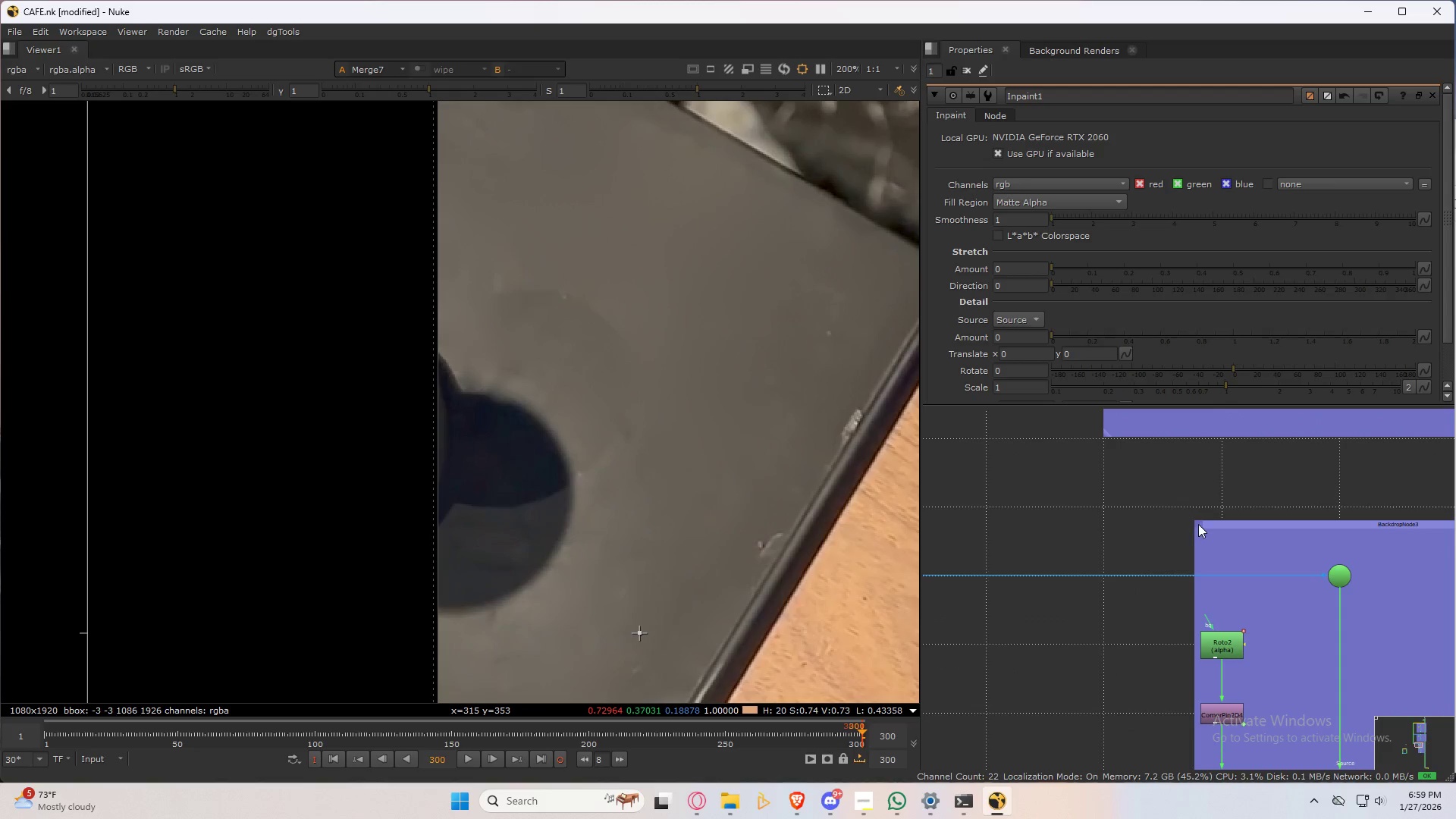 
left_click_drag(start_coordinate=[1197, 522], to_coordinate=[1105, 509])
 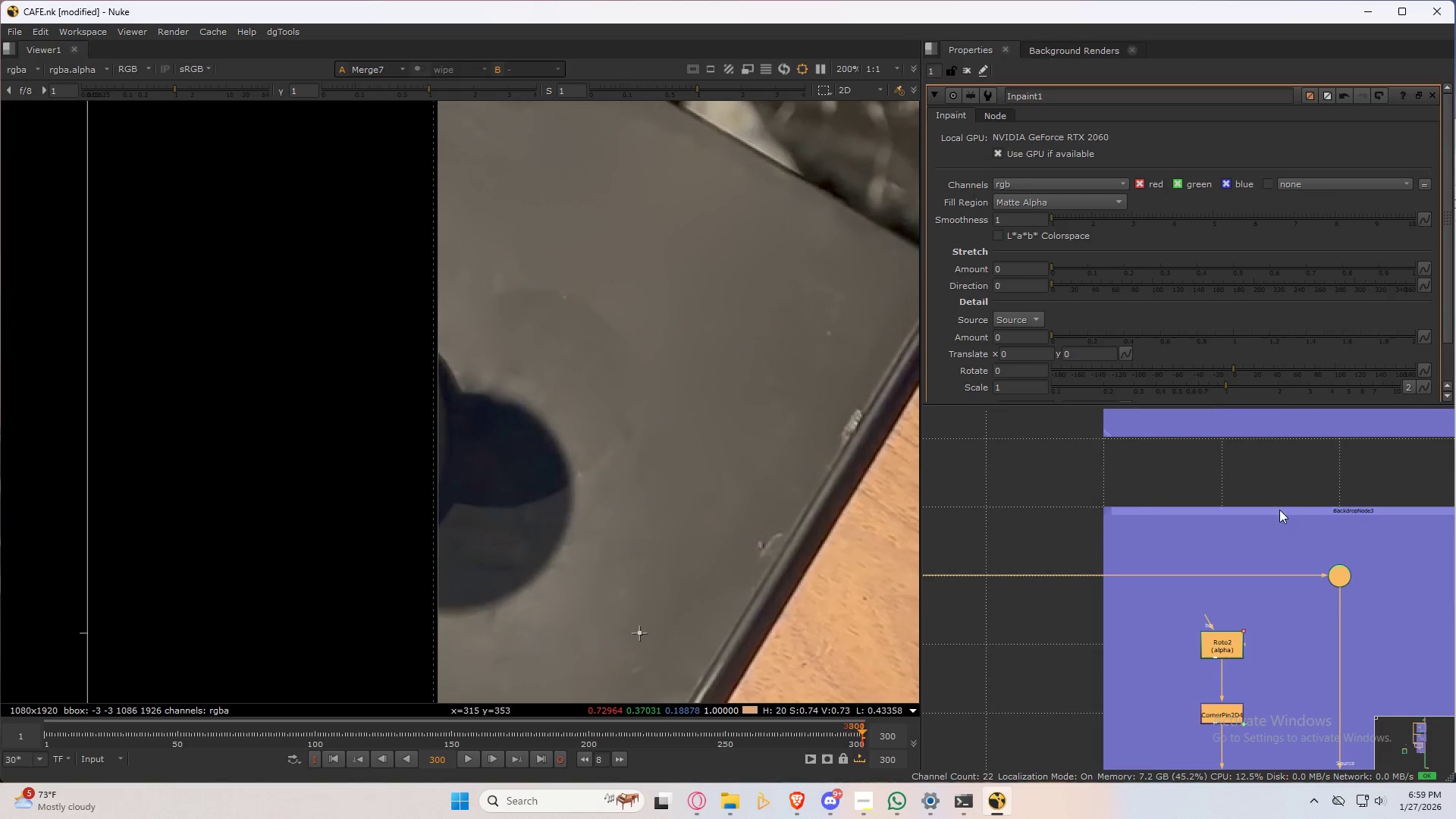 
middle_click([1003, 530])
 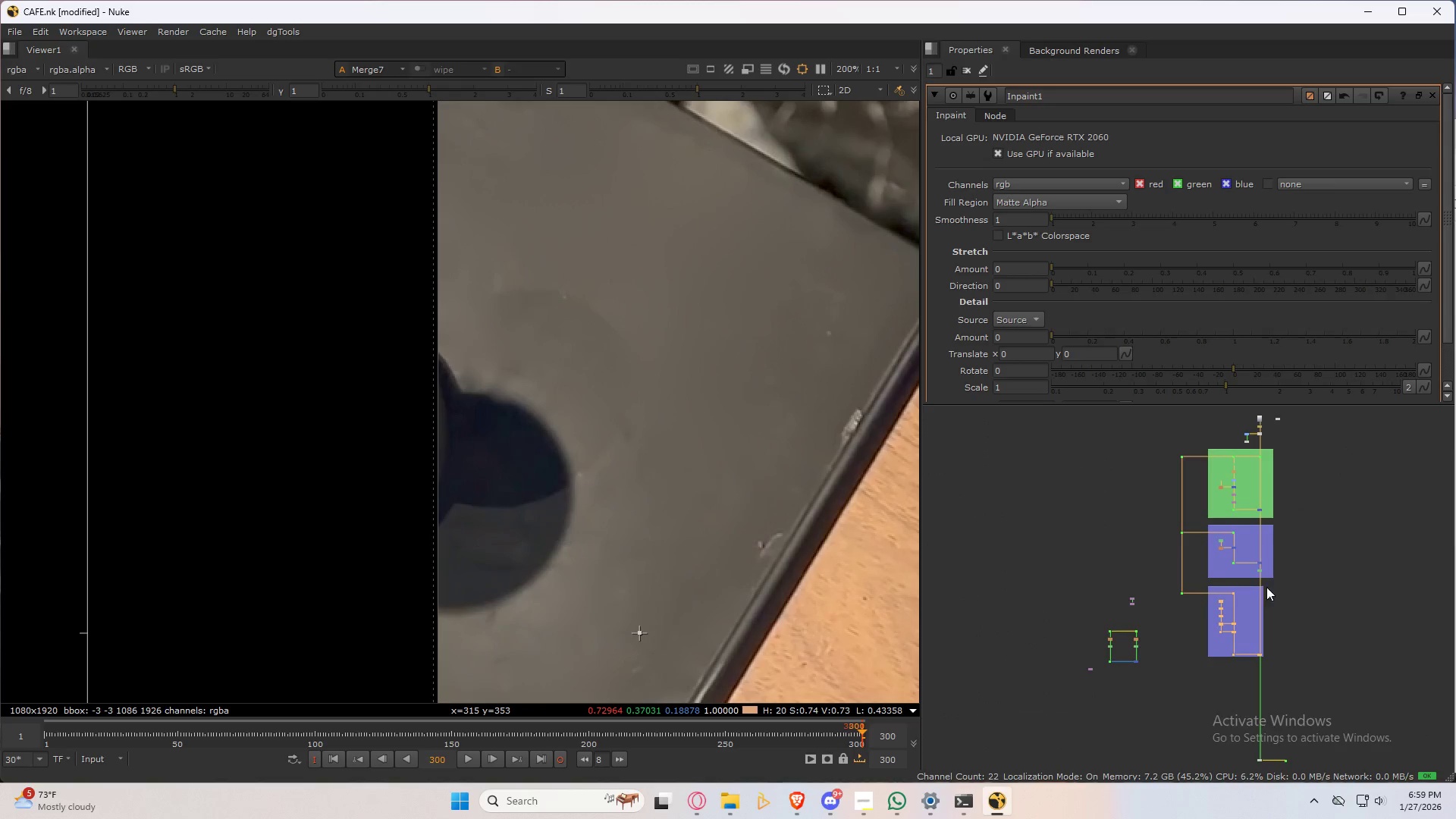 
scroll: coordinate [1190, 511], scroll_direction: down, amount: 4.0
 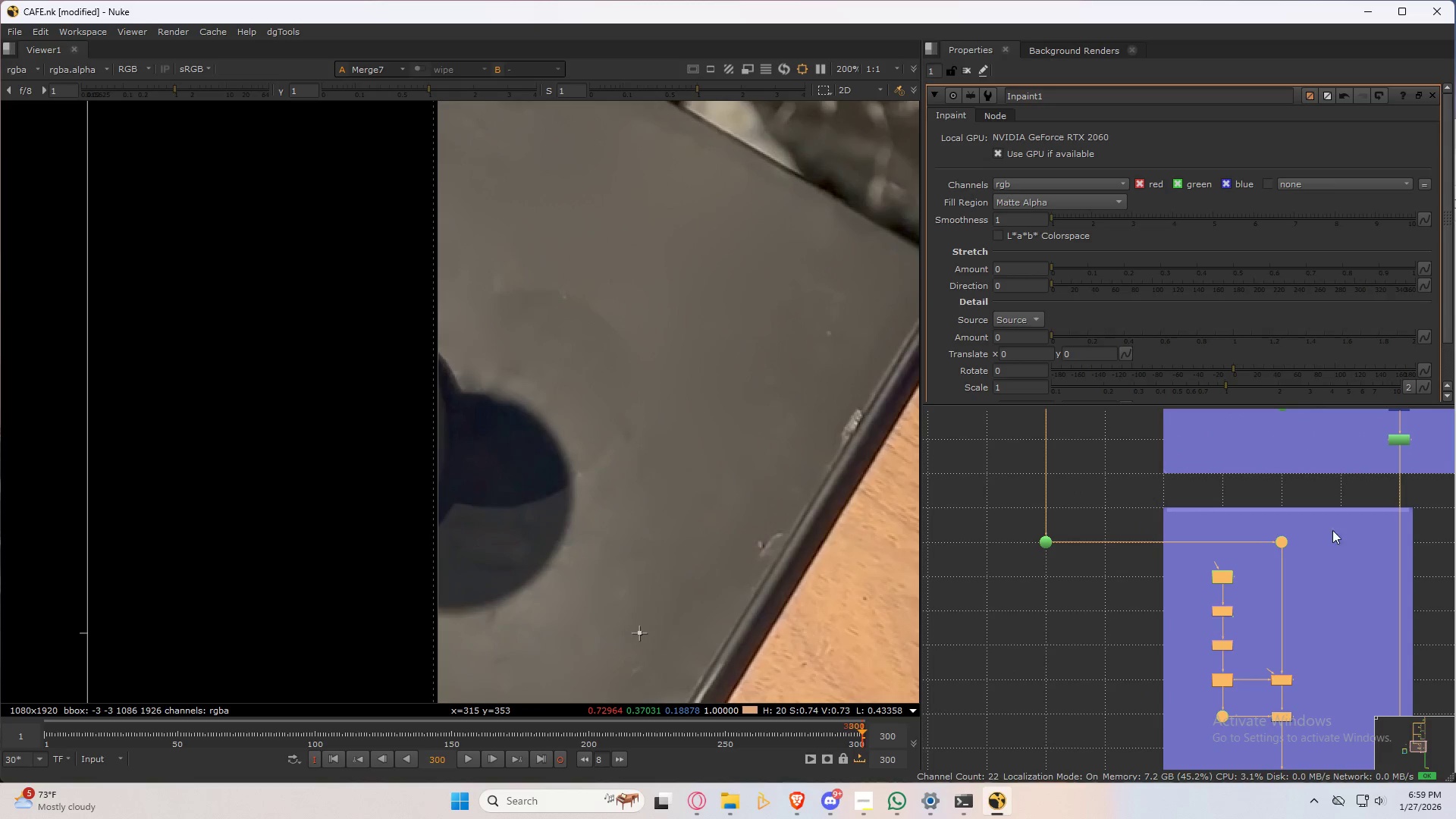 
scroll: coordinate [1250, 524], scroll_direction: up, amount: 14.0
 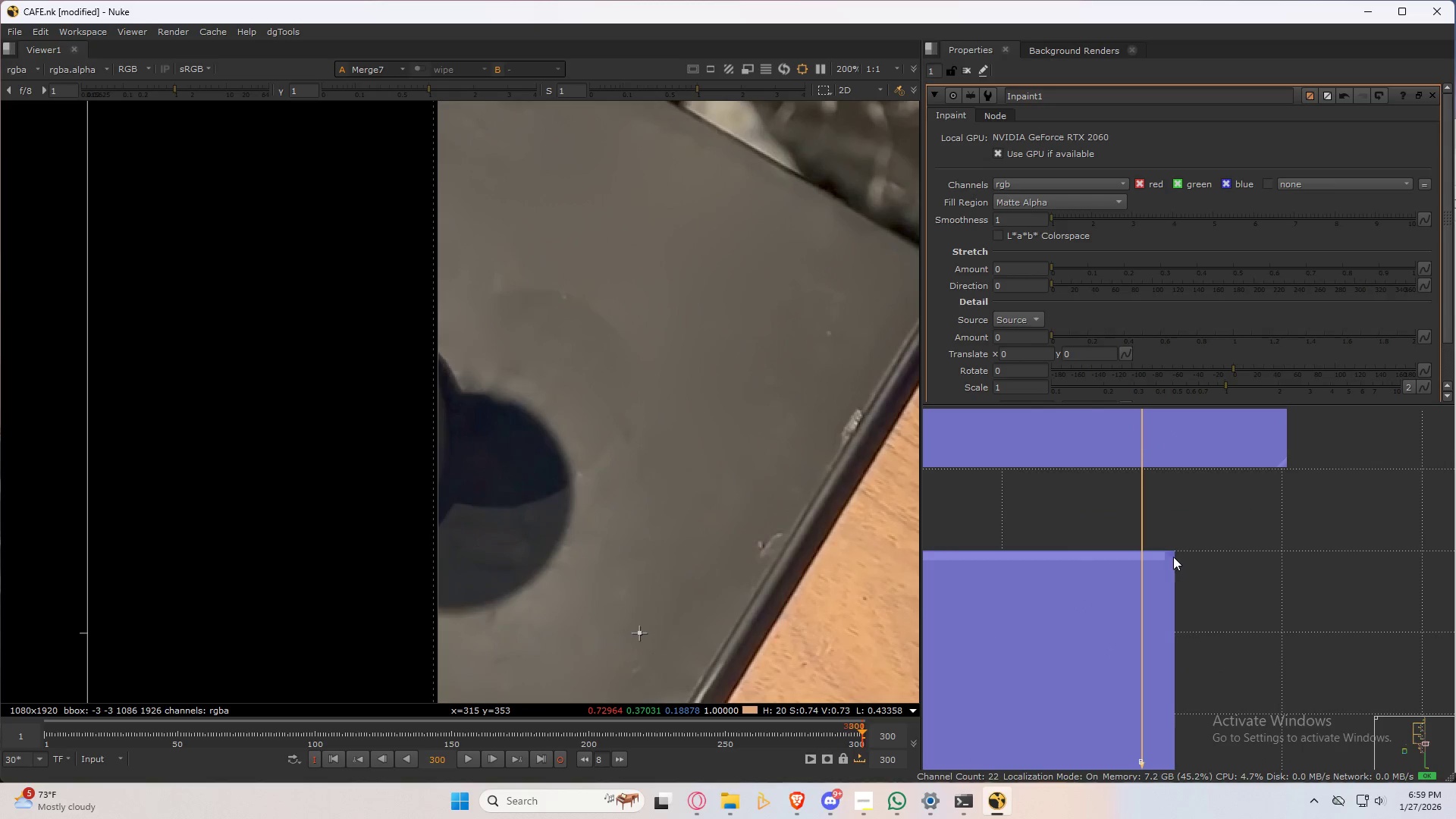 
left_click_drag(start_coordinate=[1172, 555], to_coordinate=[1279, 557])
 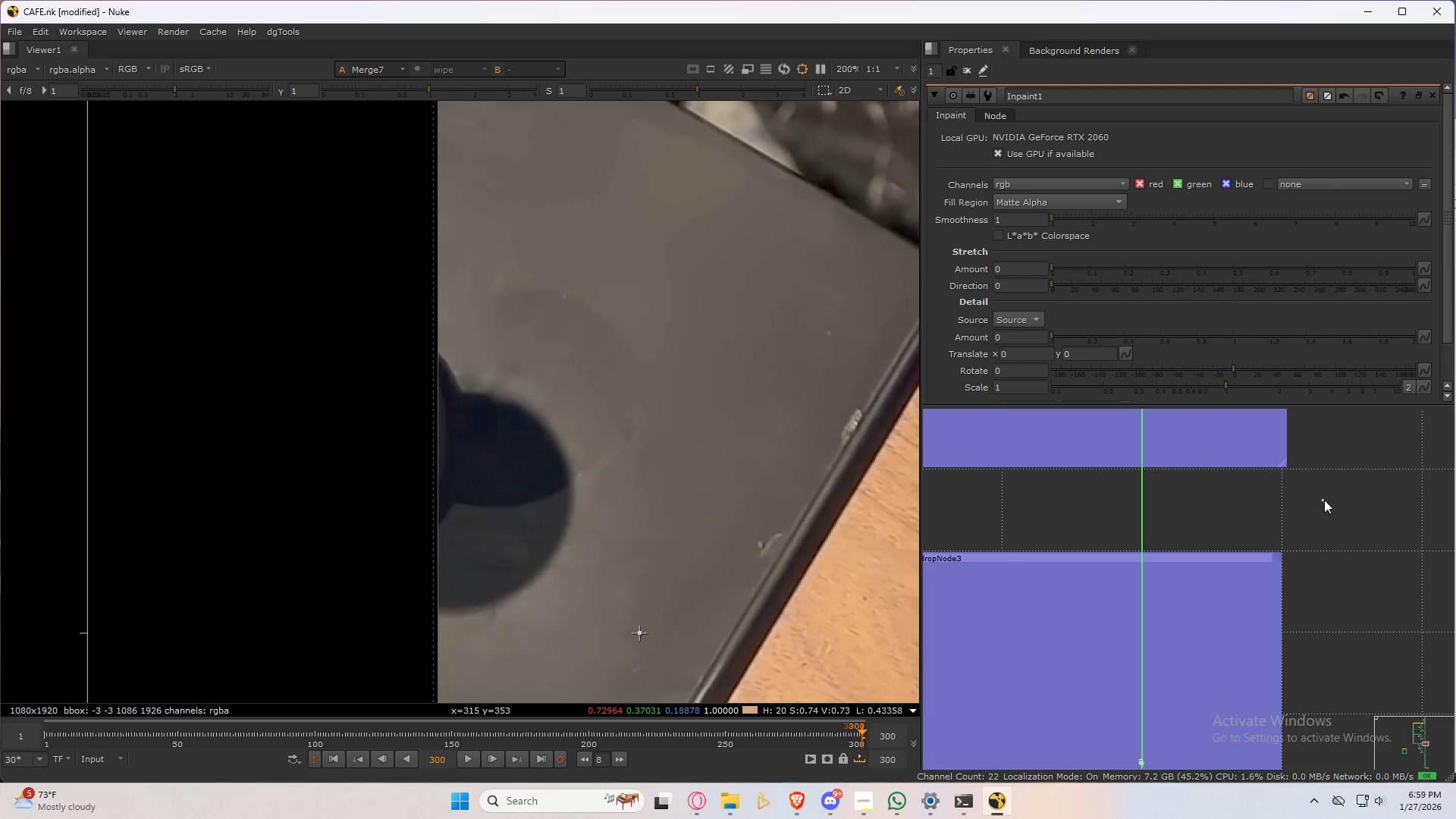 
left_click([1324, 500])
 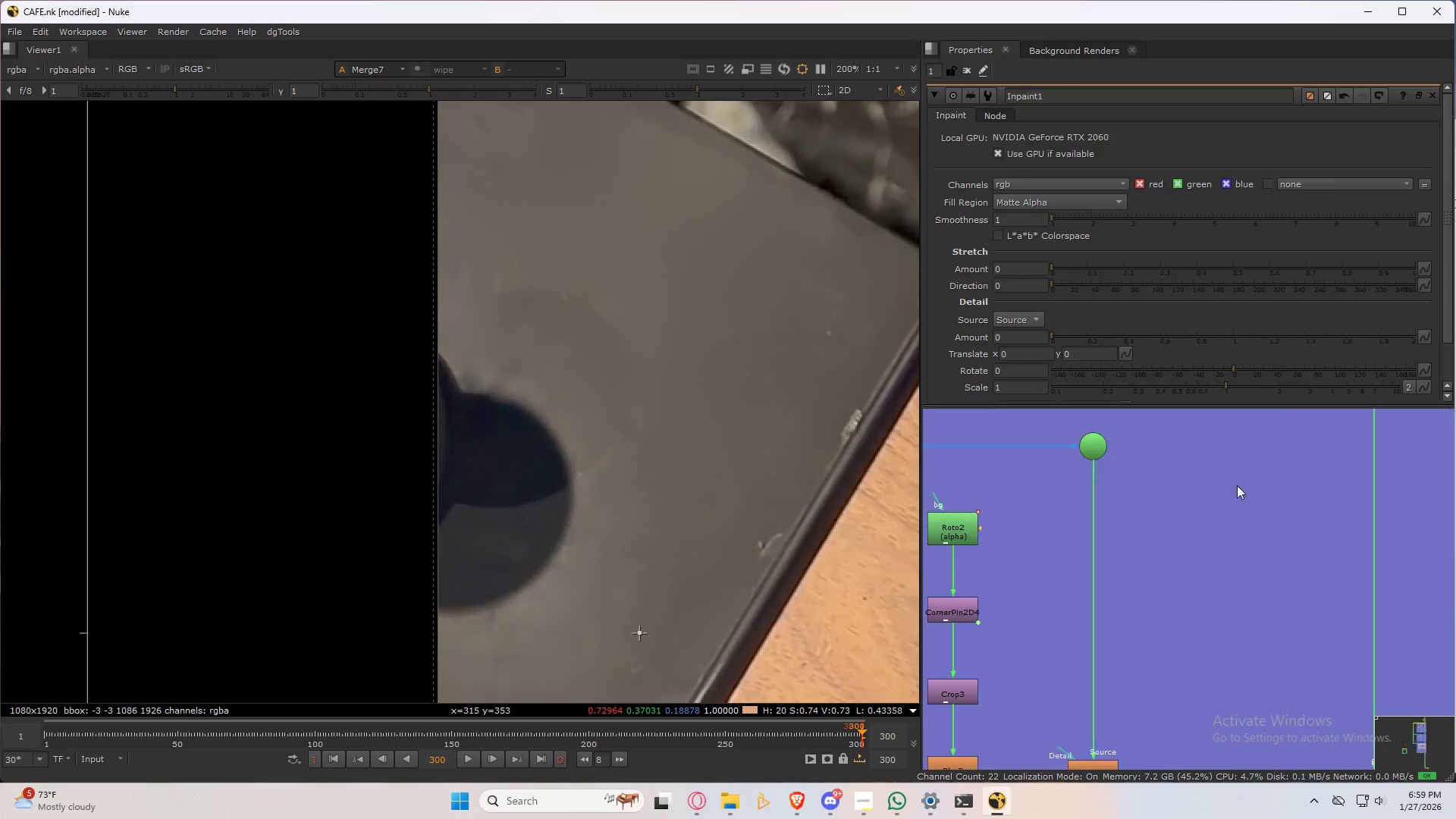 
scroll: coordinate [1195, 527], scroll_direction: down, amount: 7.0
 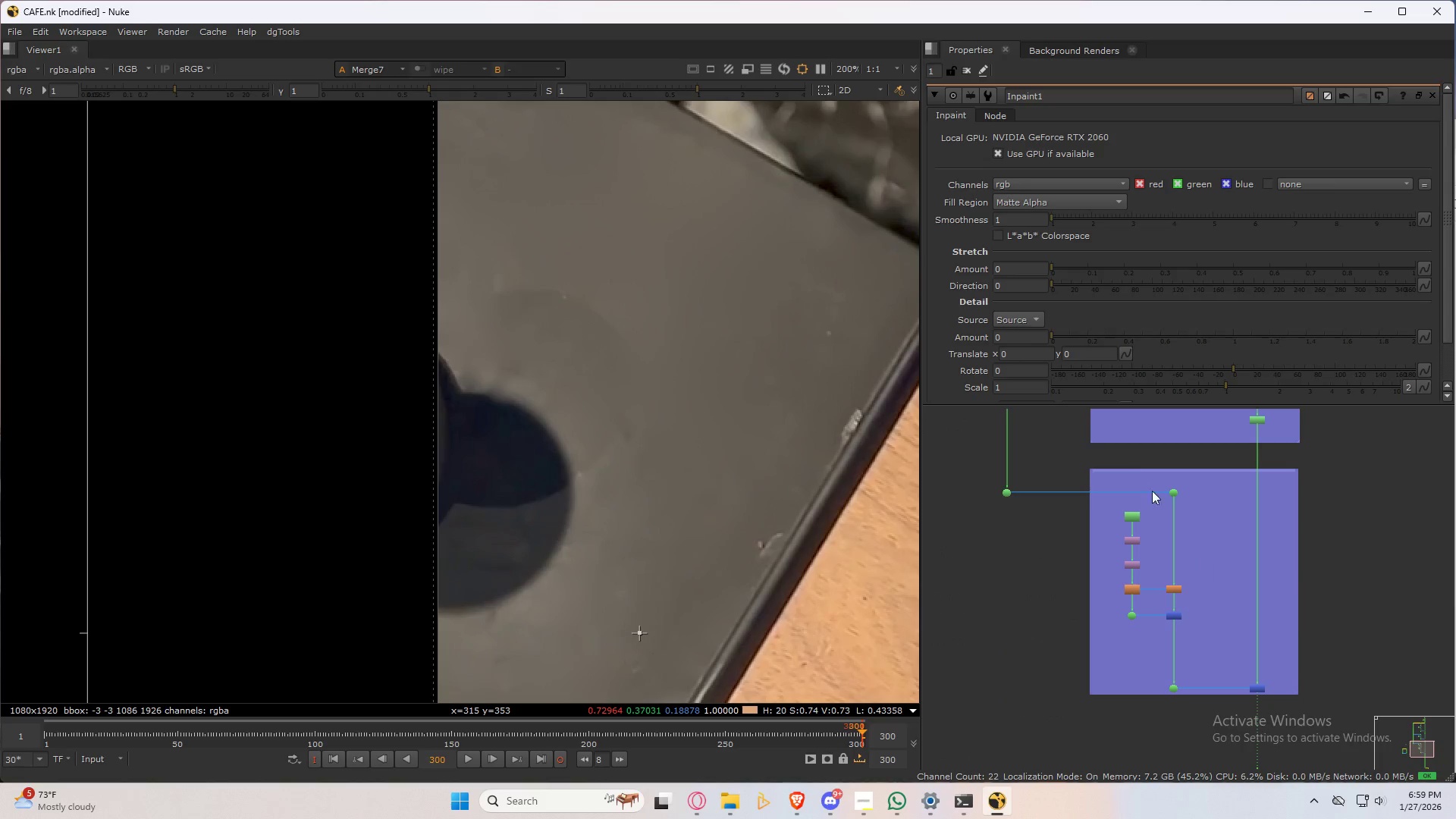 
scroll: coordinate [1141, 473], scroll_direction: up, amount: 6.0
 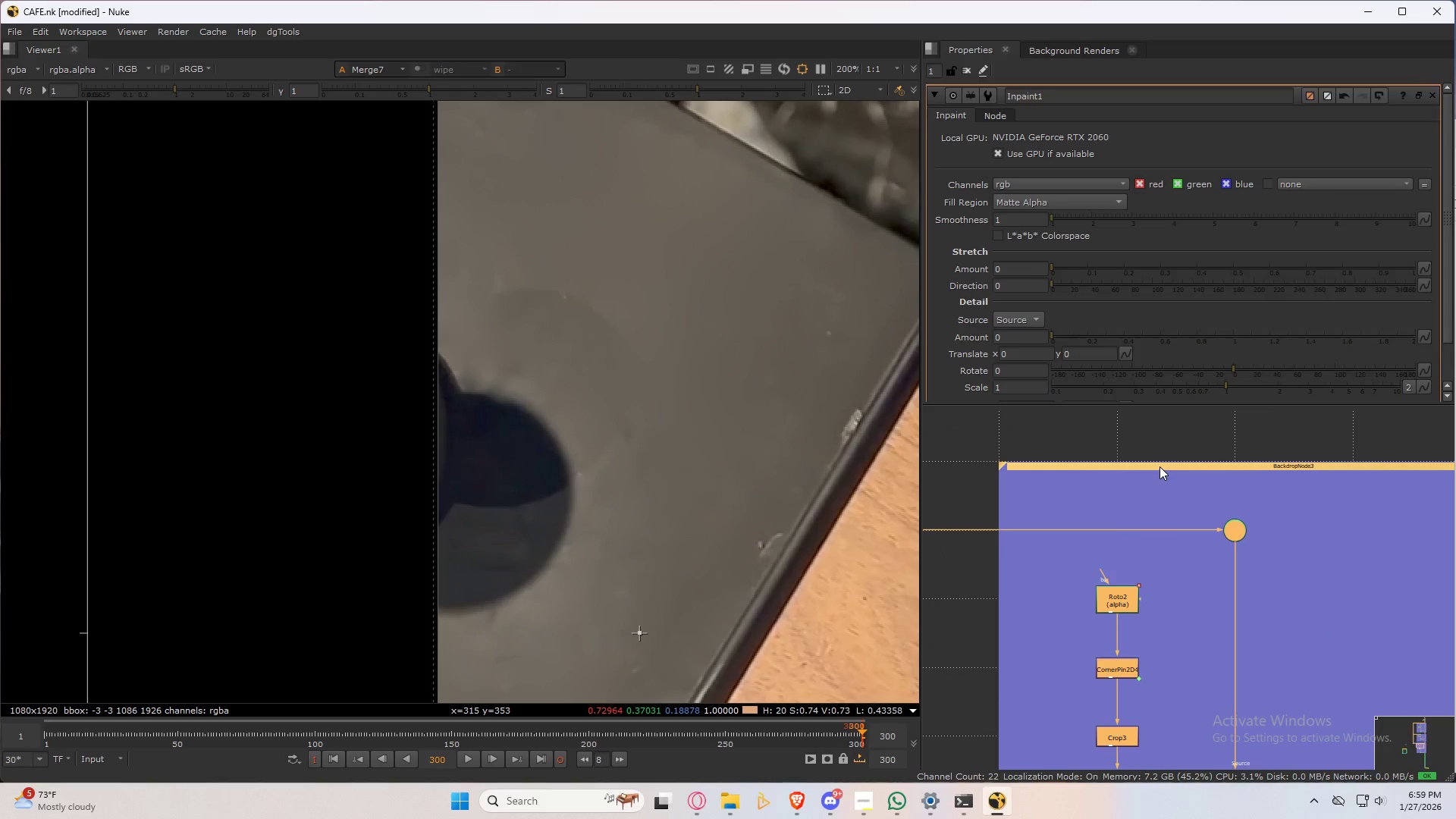 
double_click([1159, 466])
 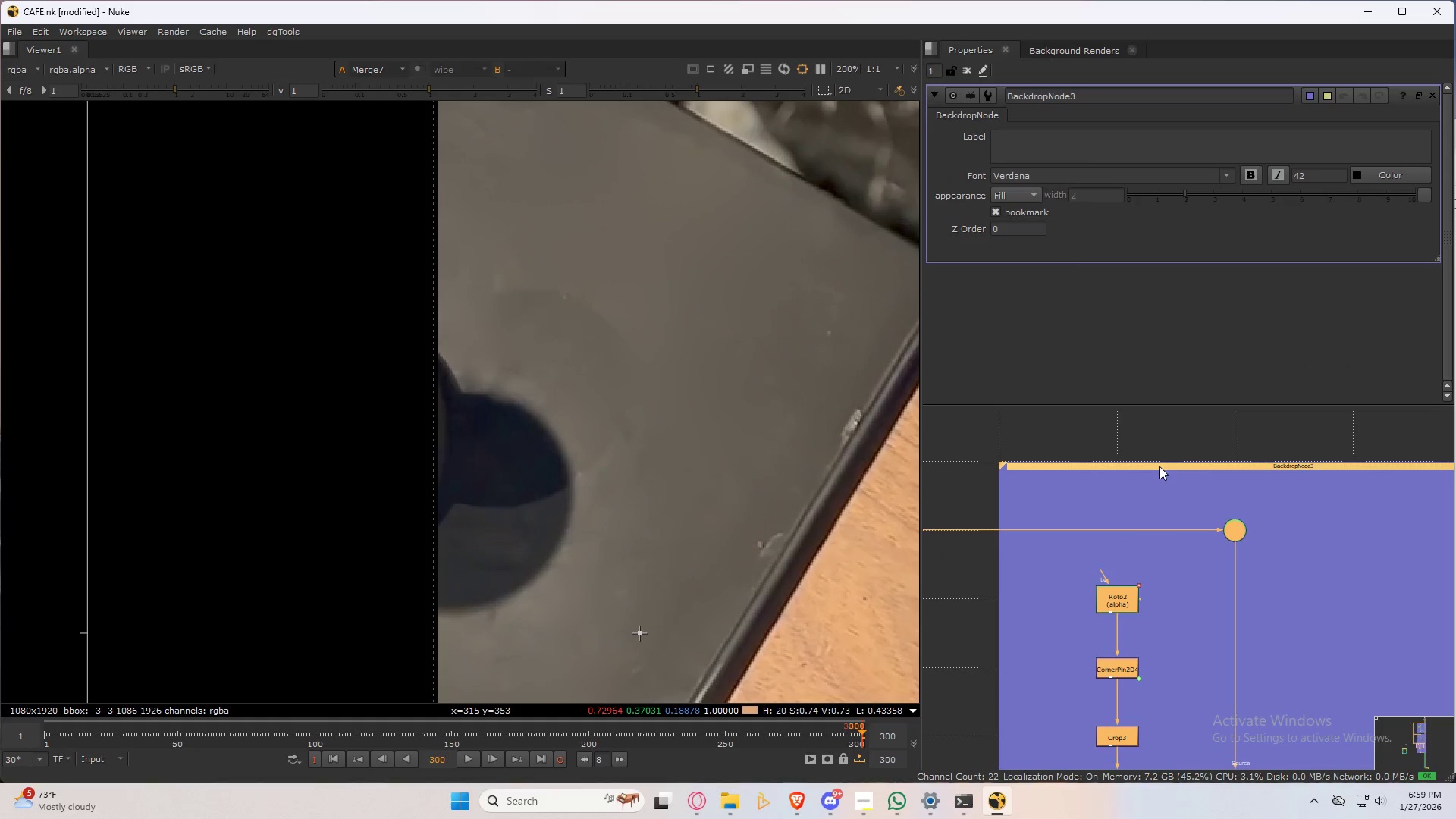 
triple_click([1159, 466])
 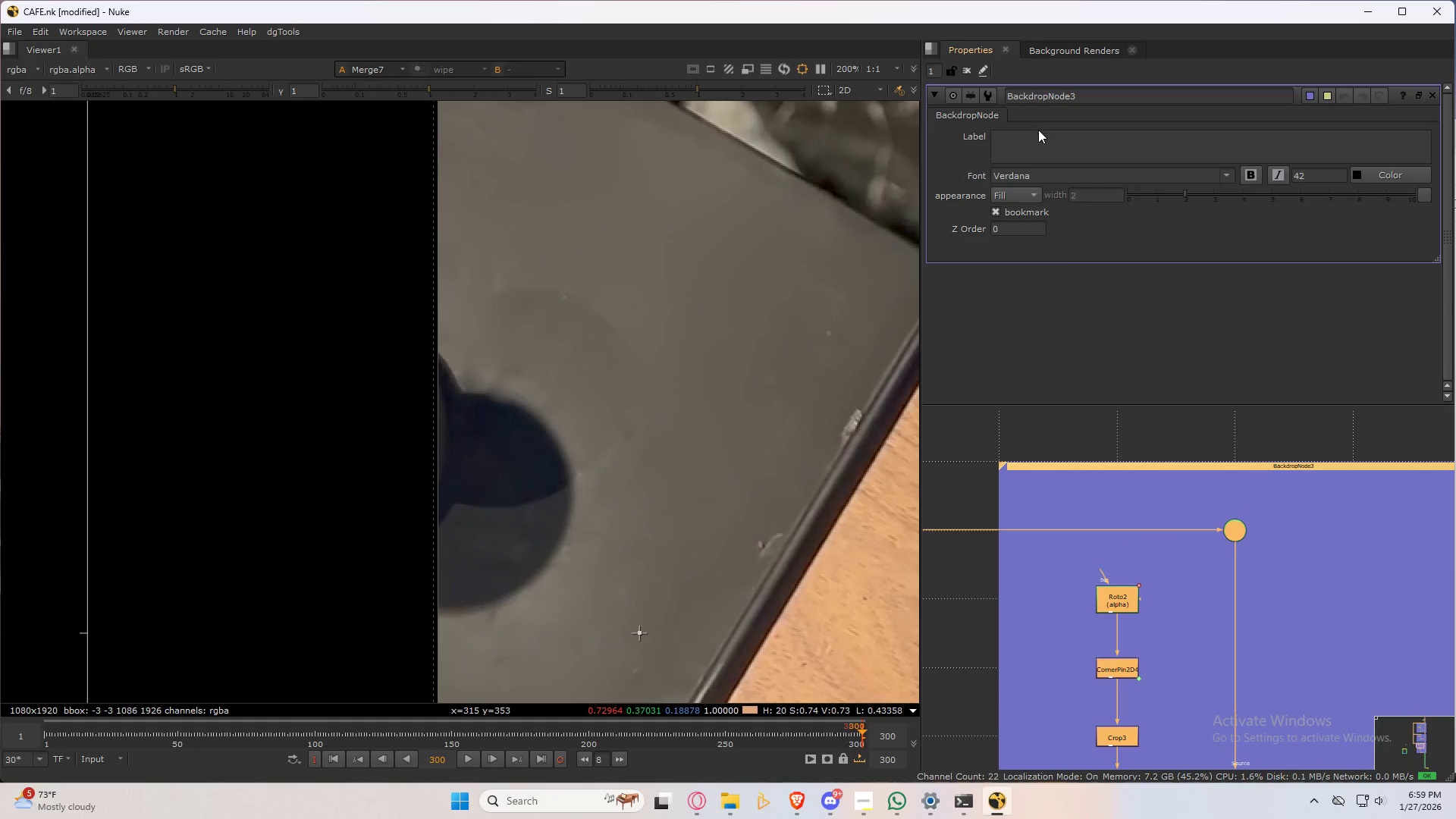 
left_click([1037, 137])
 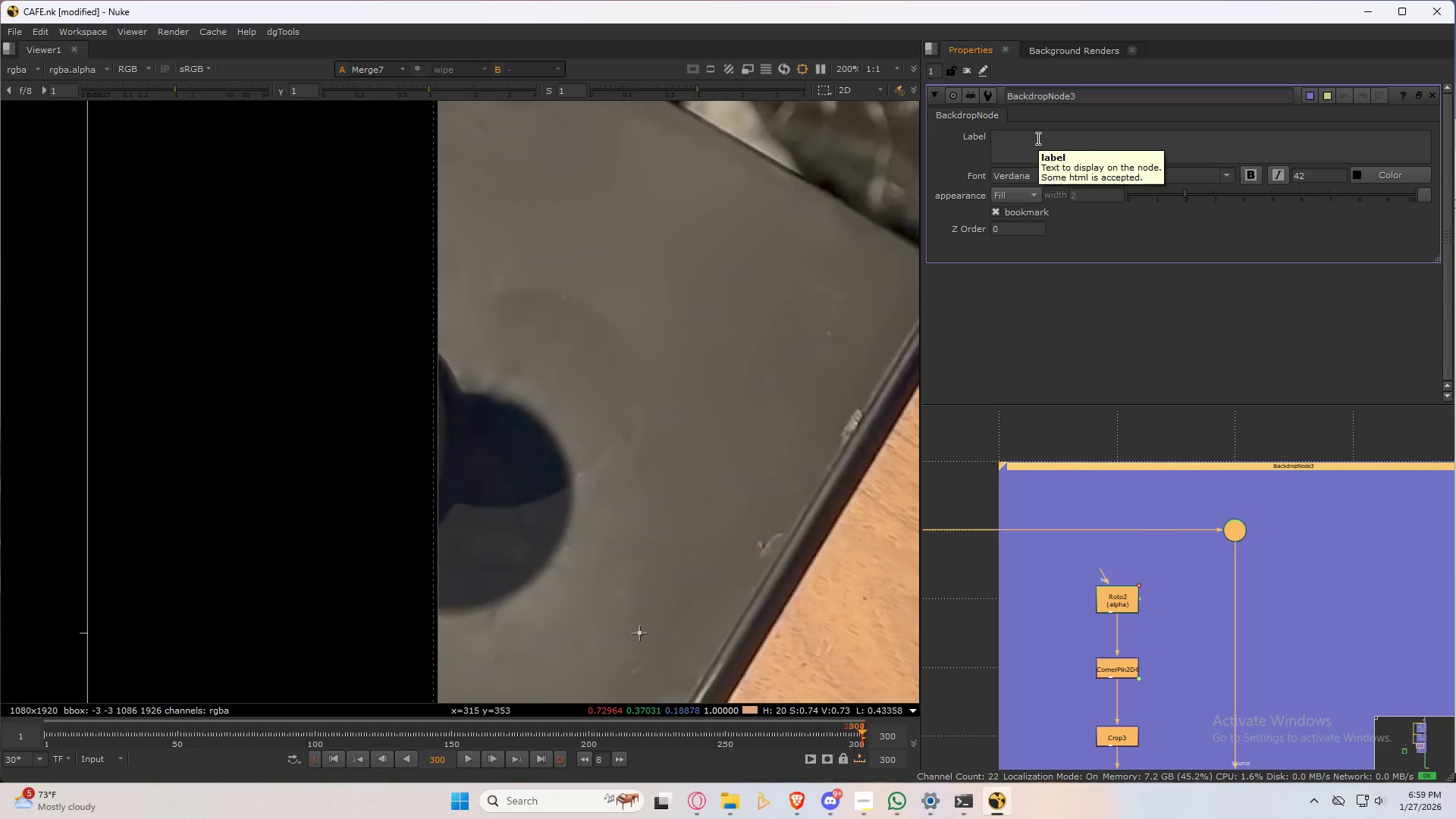 
type(Dirt )
key(Backspace)
key(Backspace)
key(Backspace)
key(Backspace)
key(Backspace)
type(DIRT_PAINT)
 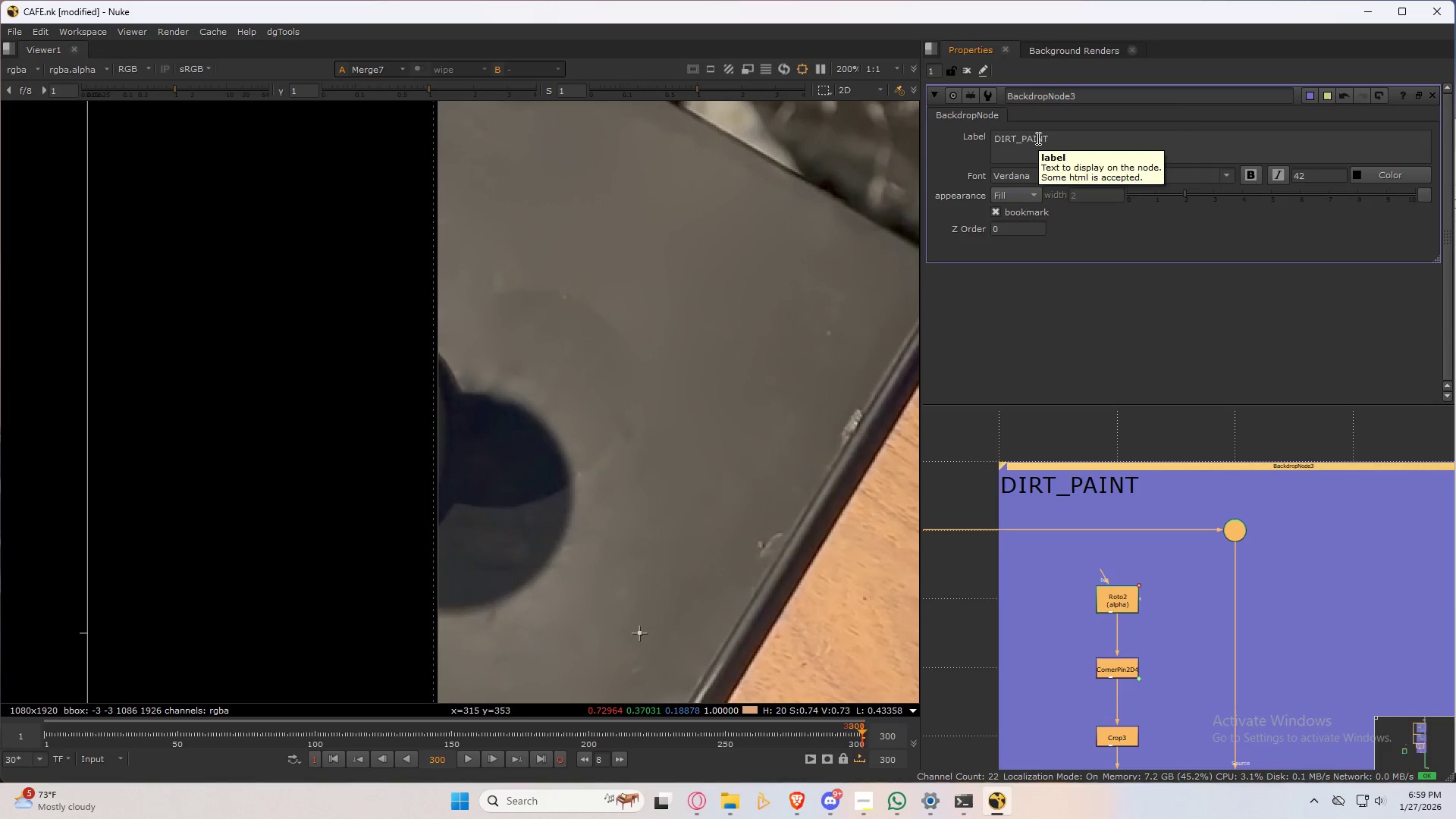 
left_click([1009, 433])
 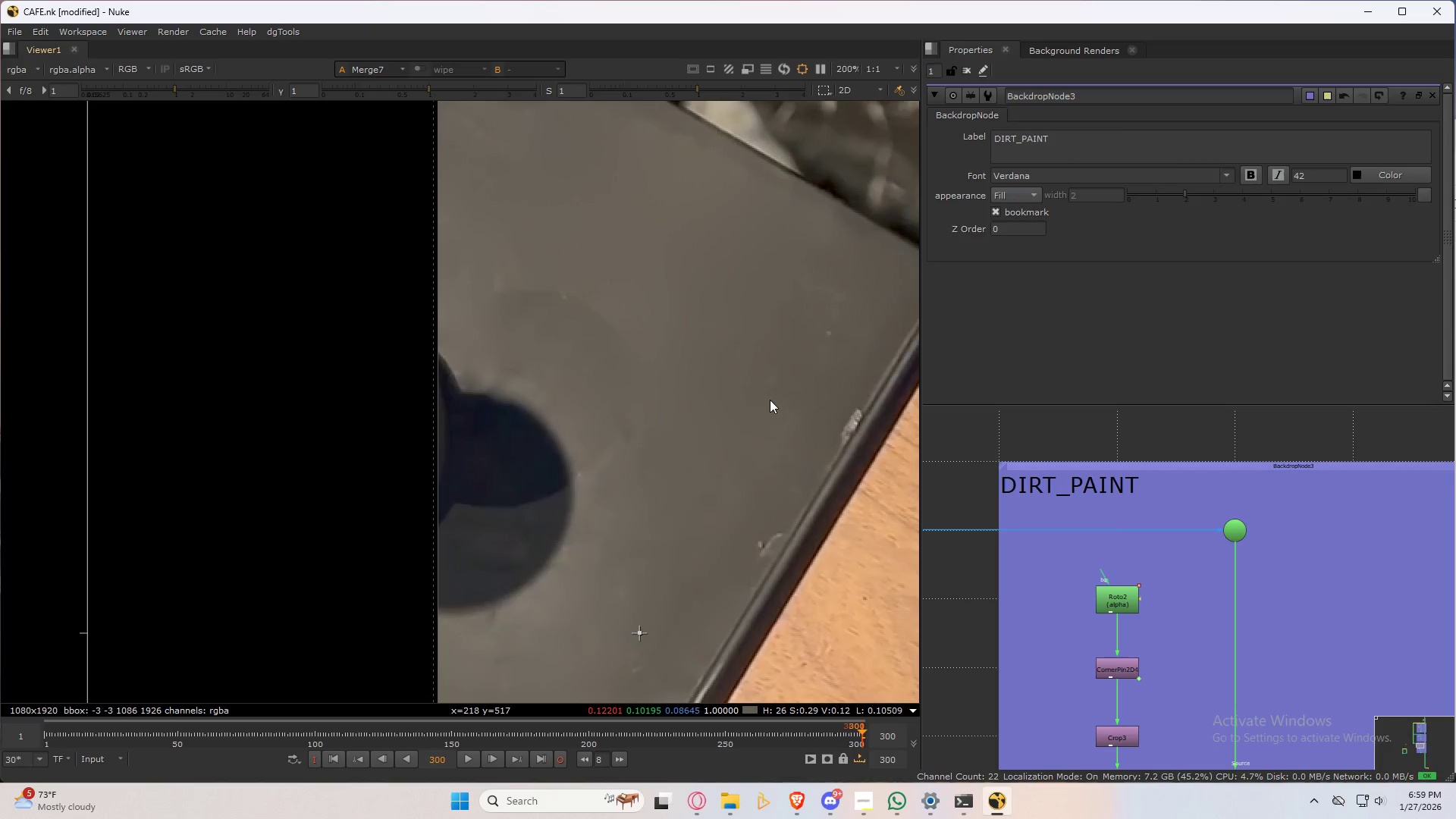 
scroll: coordinate [748, 394], scroll_direction: down, amount: 6.0
 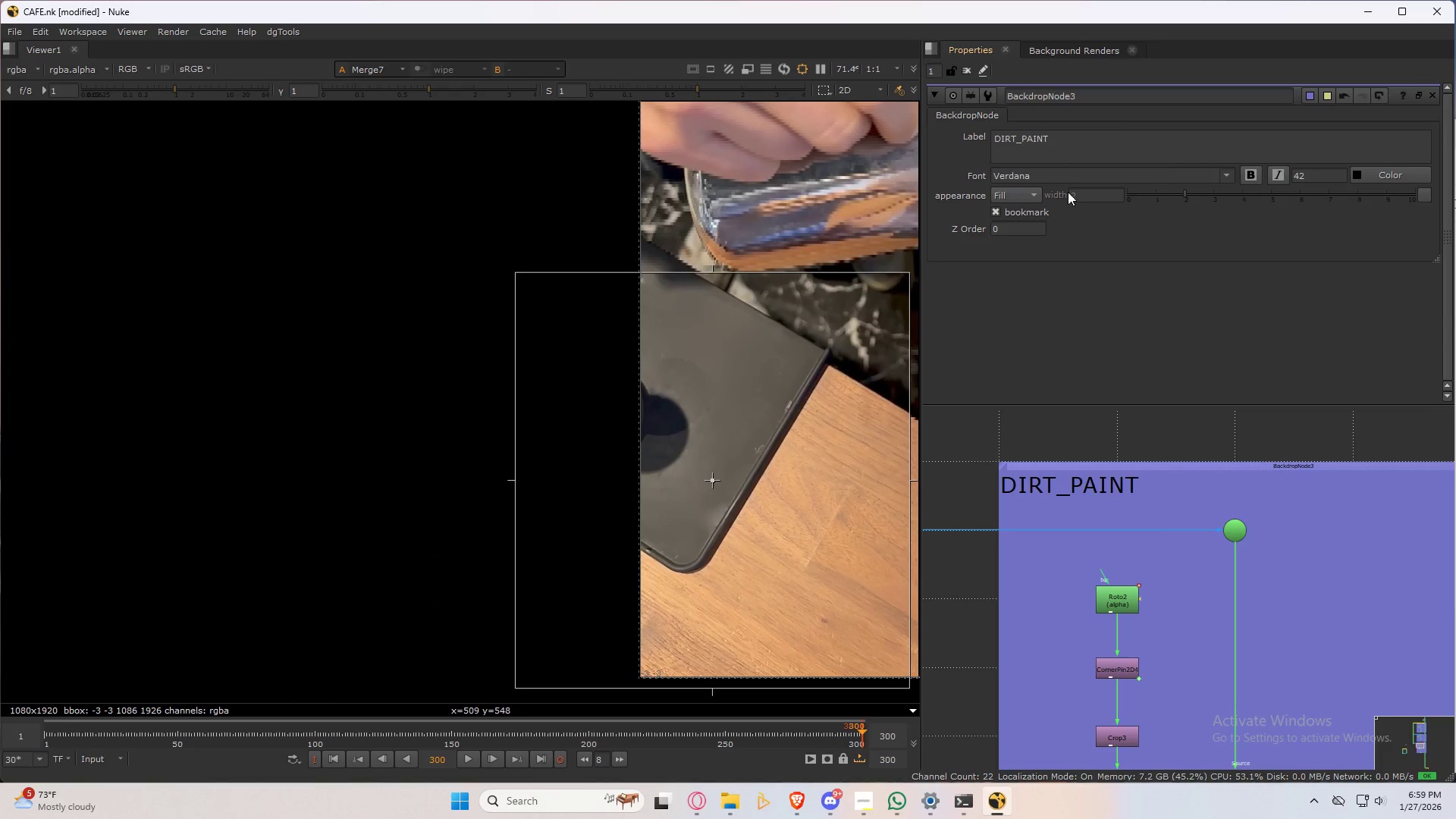 
left_click([1067, 144])
 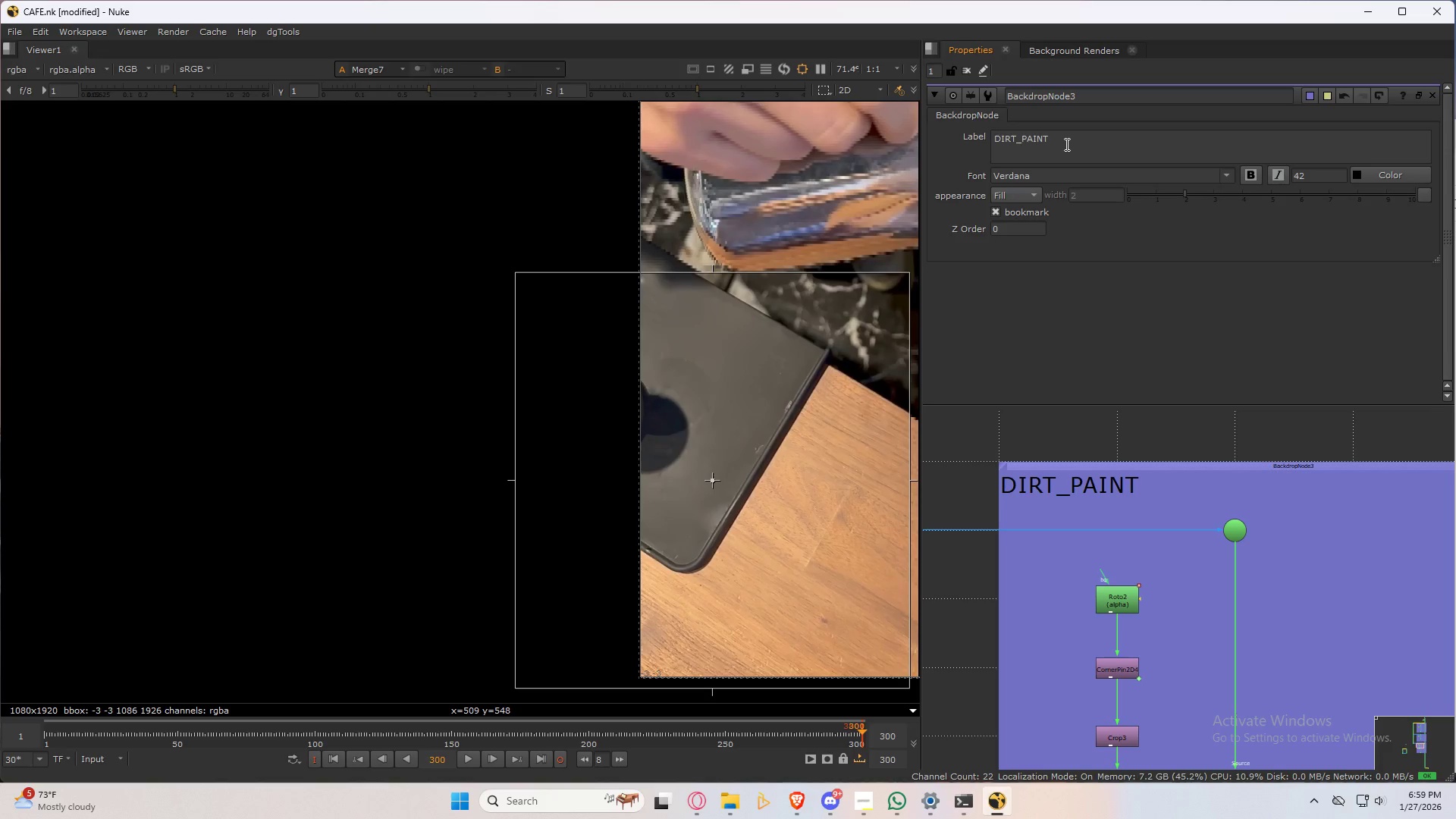 
type(_SL)
 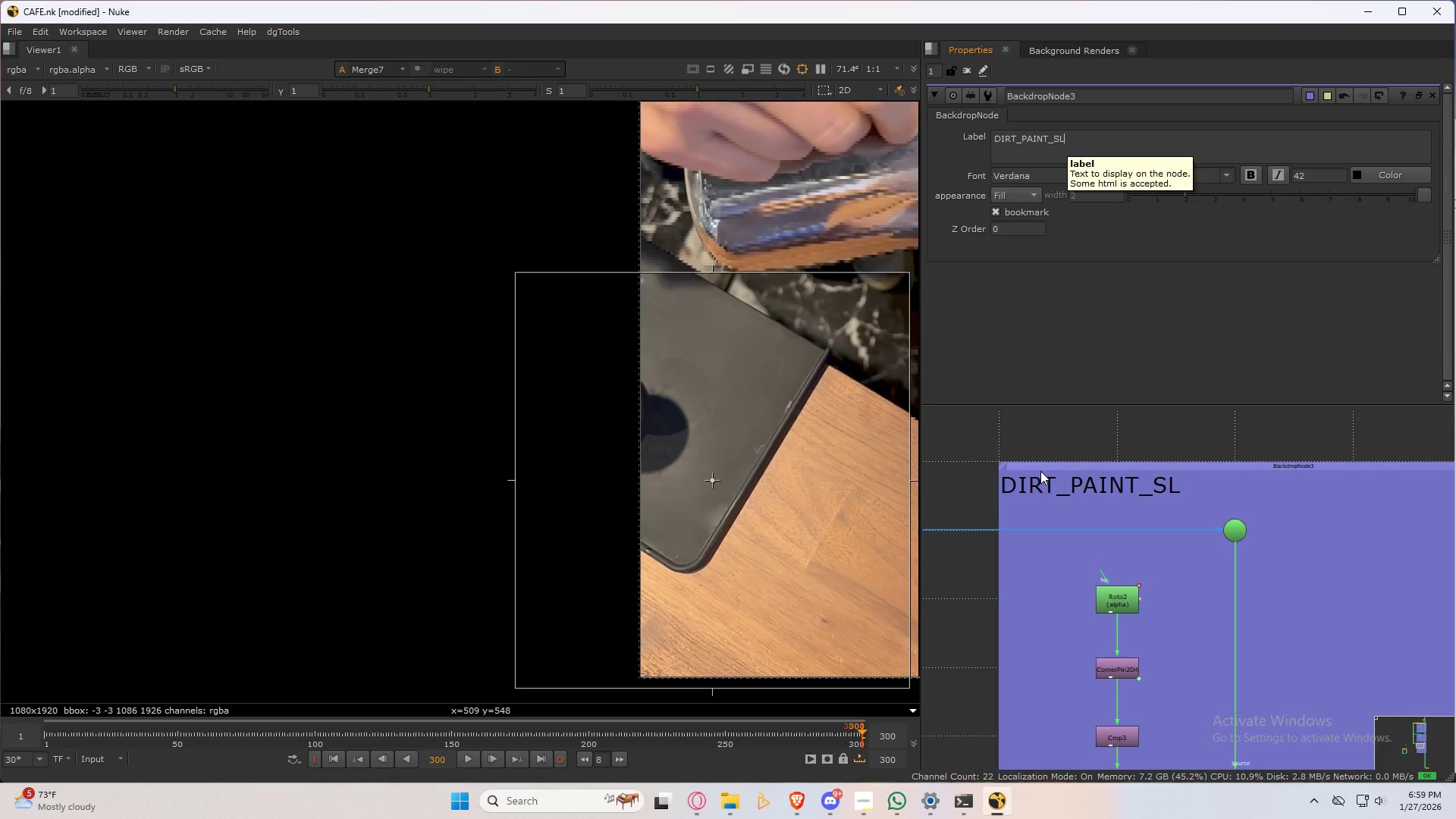 
left_click_drag(start_coordinate=[1049, 441], to_coordinate=[1231, 469])
 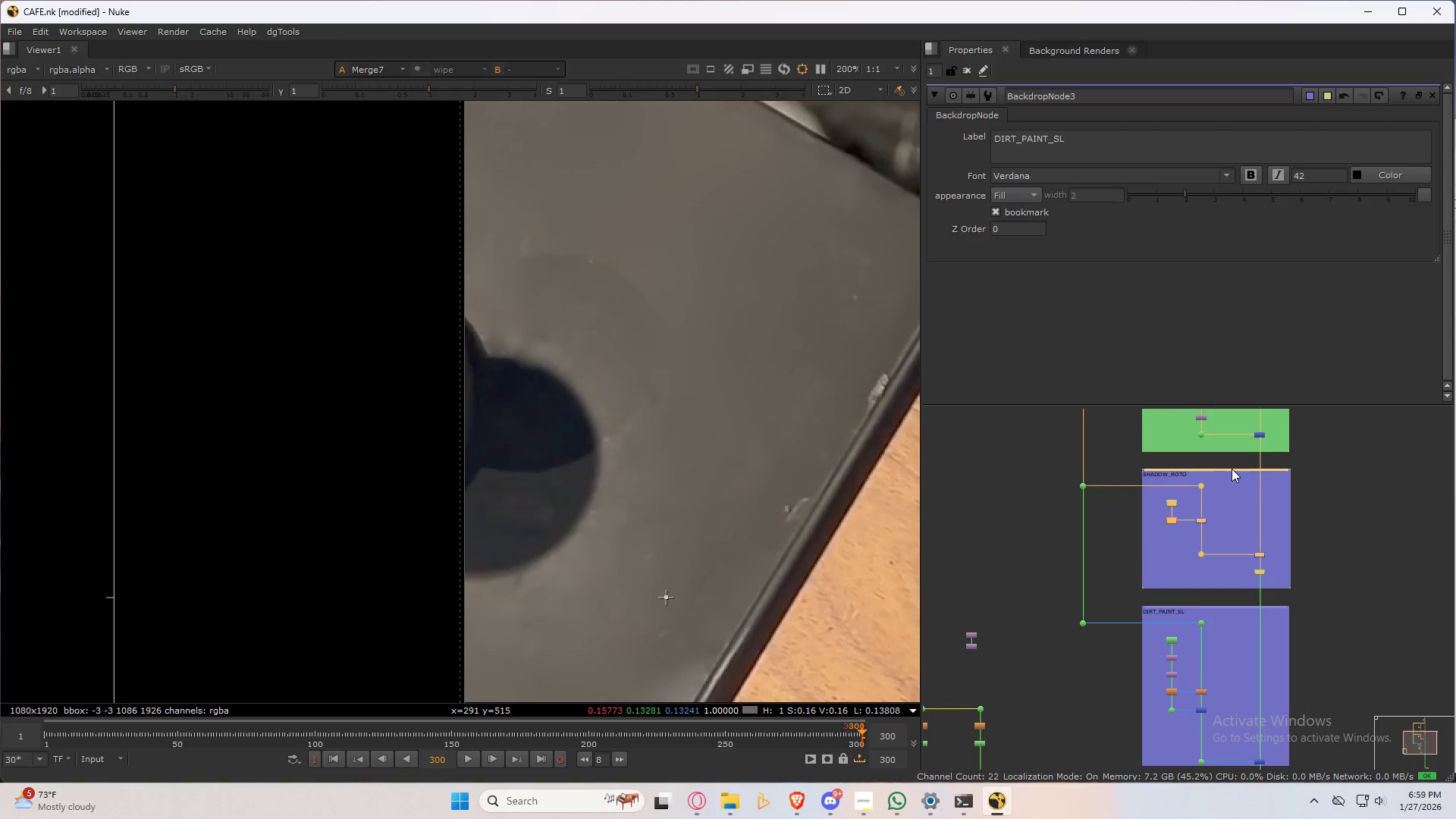 
scroll: coordinate [553, 423], scroll_direction: down, amount: 5.0
 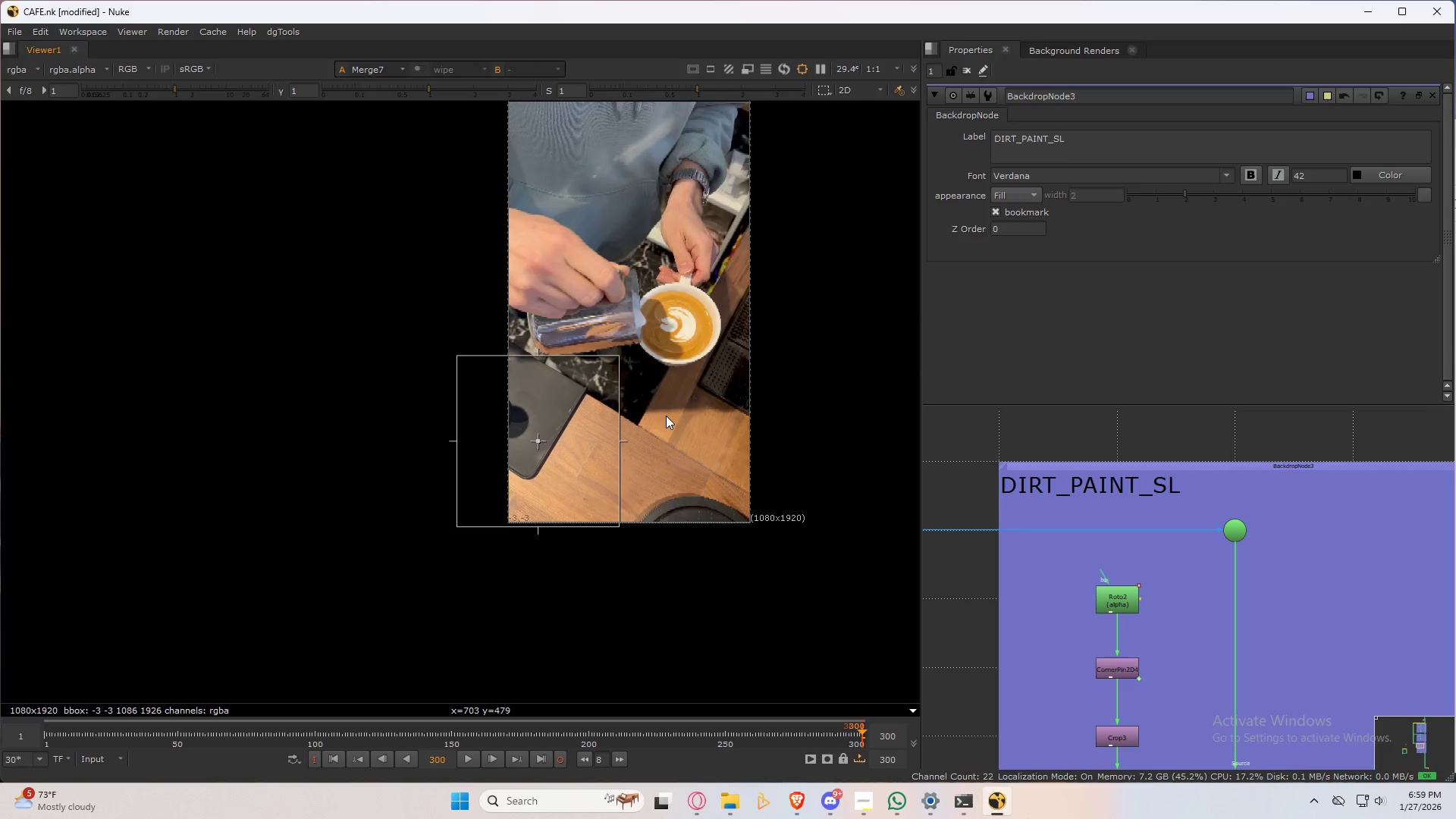 
scroll: coordinate [420, 453], scroll_direction: up, amount: 9.0
 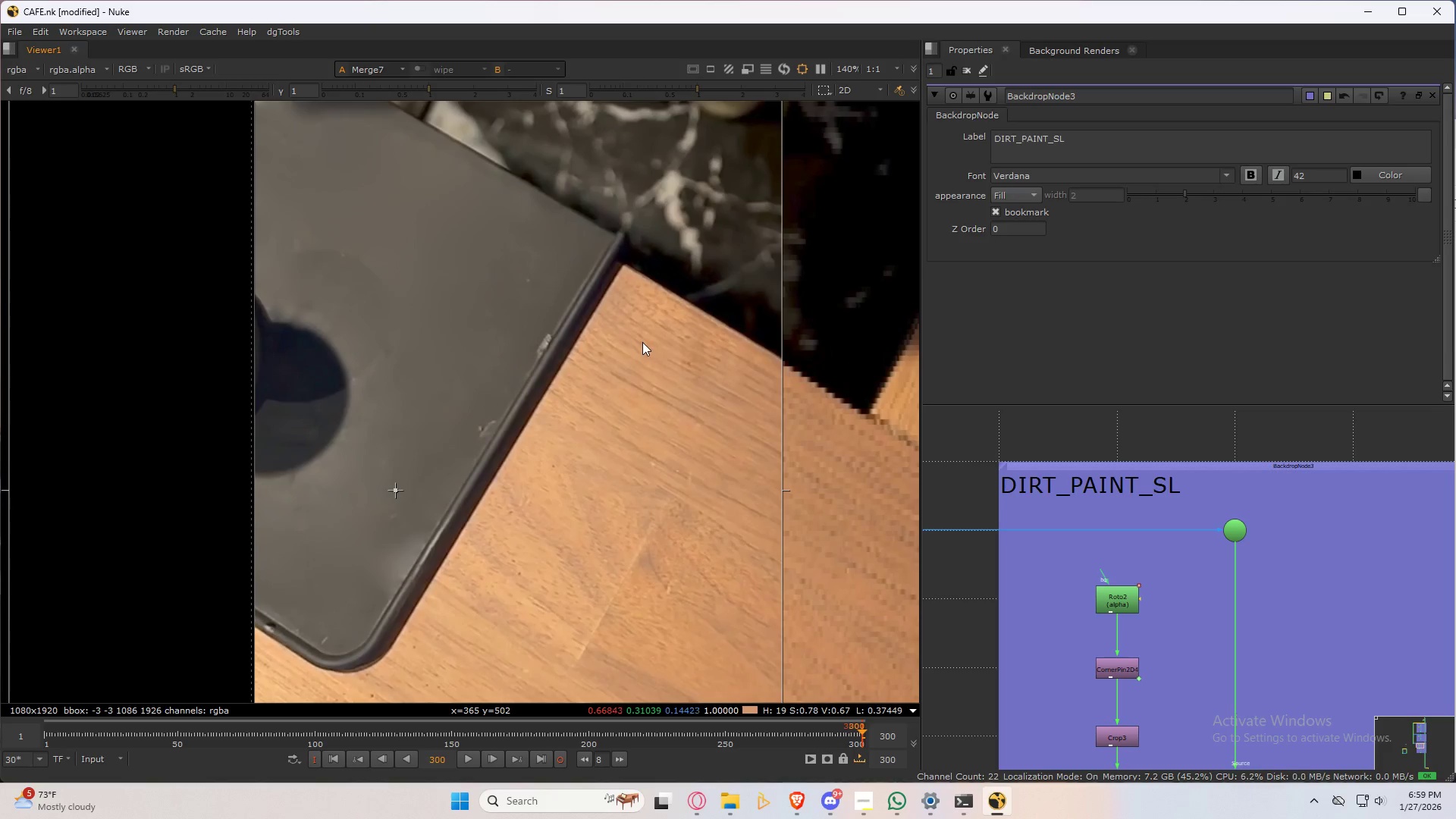 
scroll: coordinate [485, 403], scroll_direction: down, amount: 3.0
 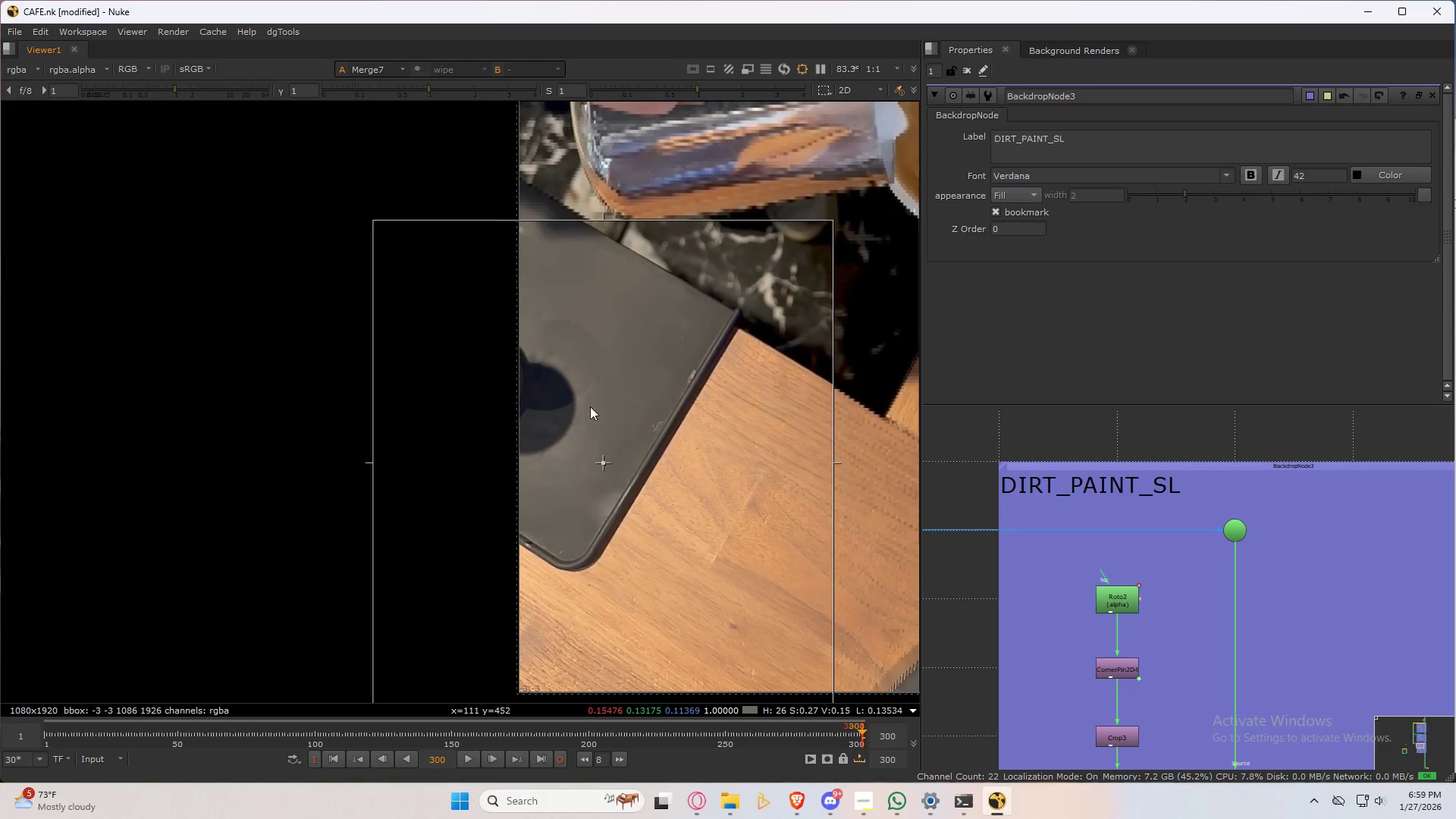 
scroll: coordinate [558, 366], scroll_direction: up, amount: 5.0
 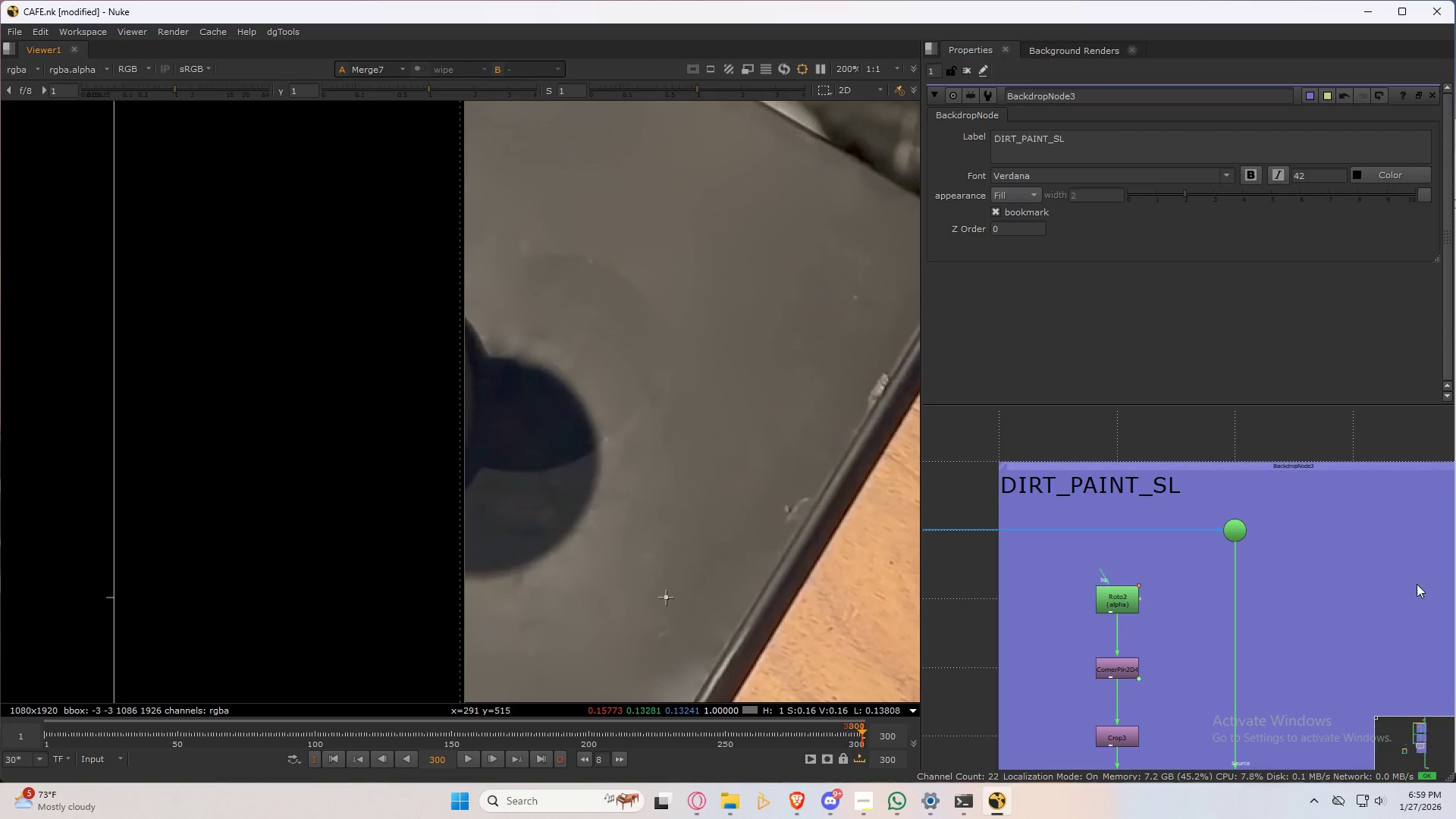 
scroll: coordinate [1302, 560], scroll_direction: down, amount: 10.0
 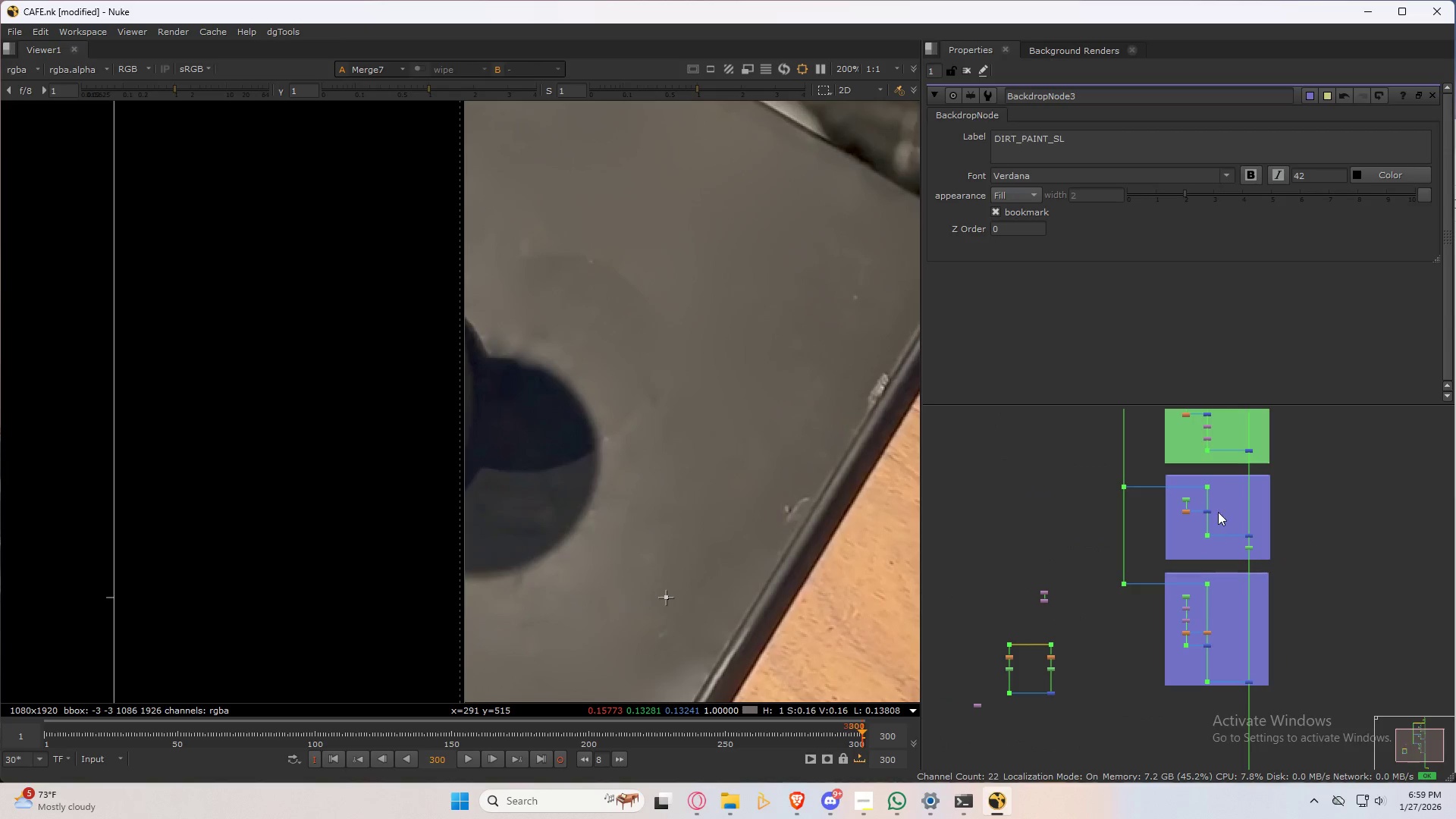 
scroll: coordinate [1224, 486], scroll_direction: up, amount: 2.0
 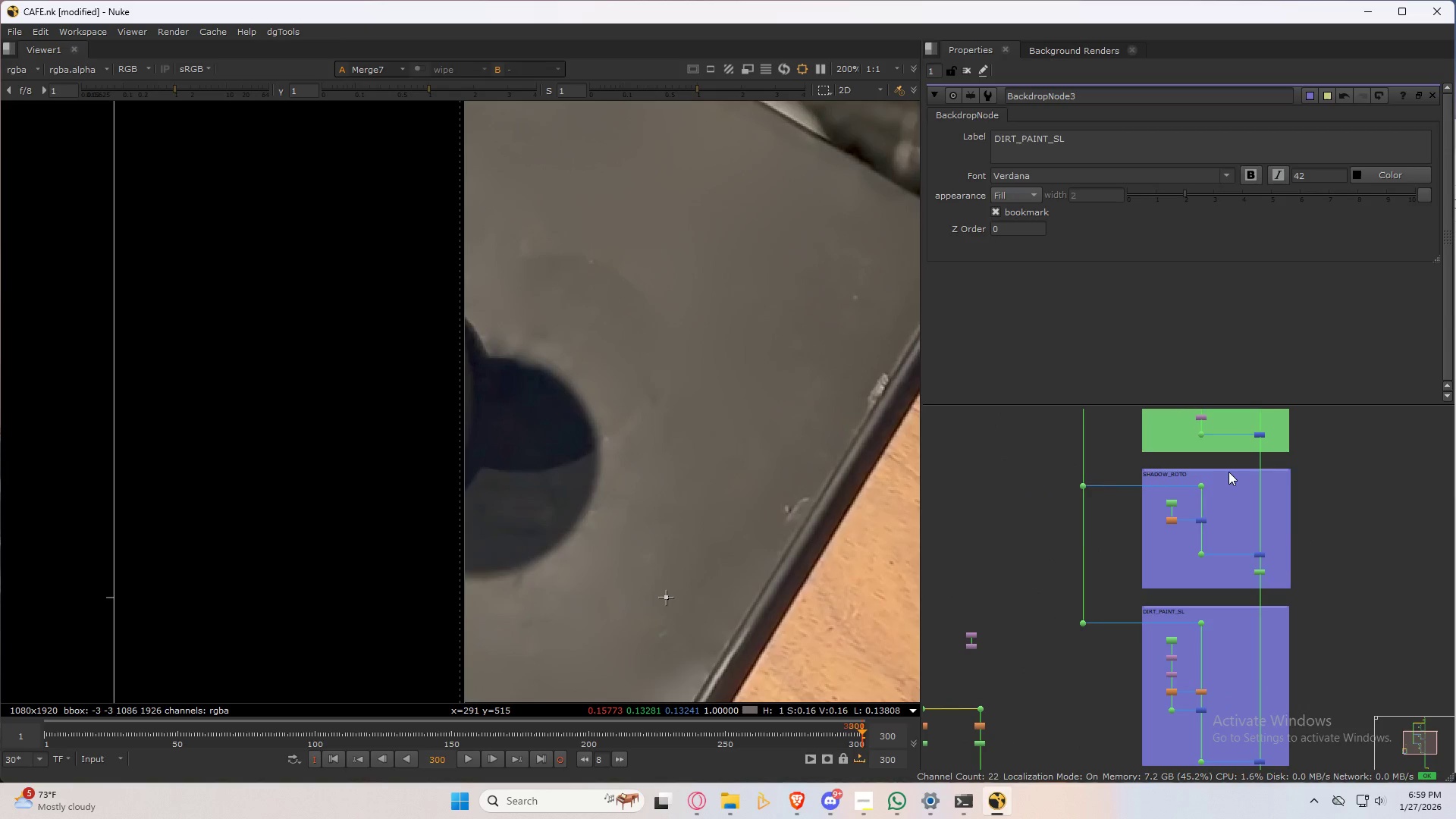 
left_click([1231, 469])
 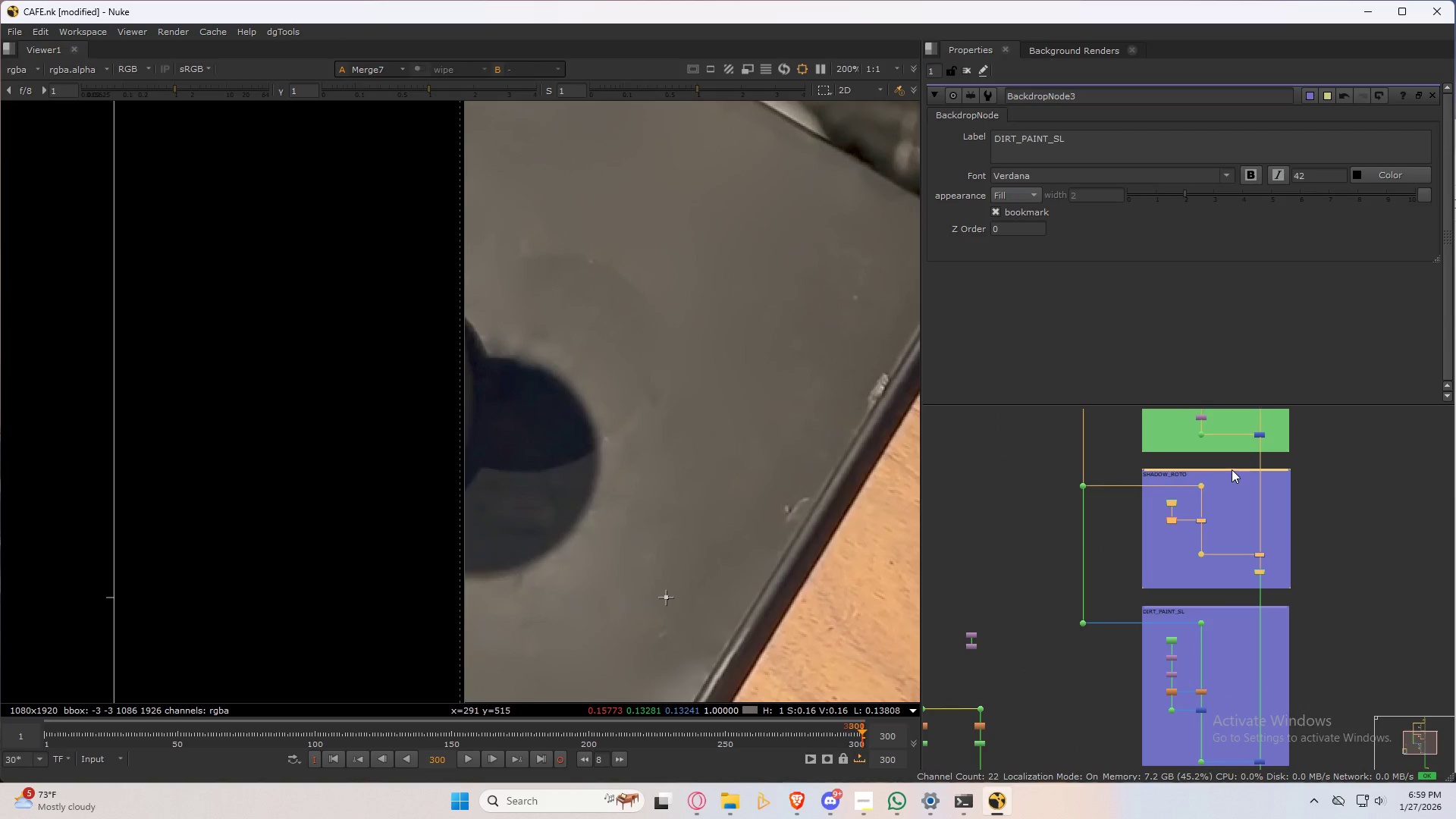 
left_click_drag(start_coordinate=[1232, 469], to_coordinate=[958, 460])
 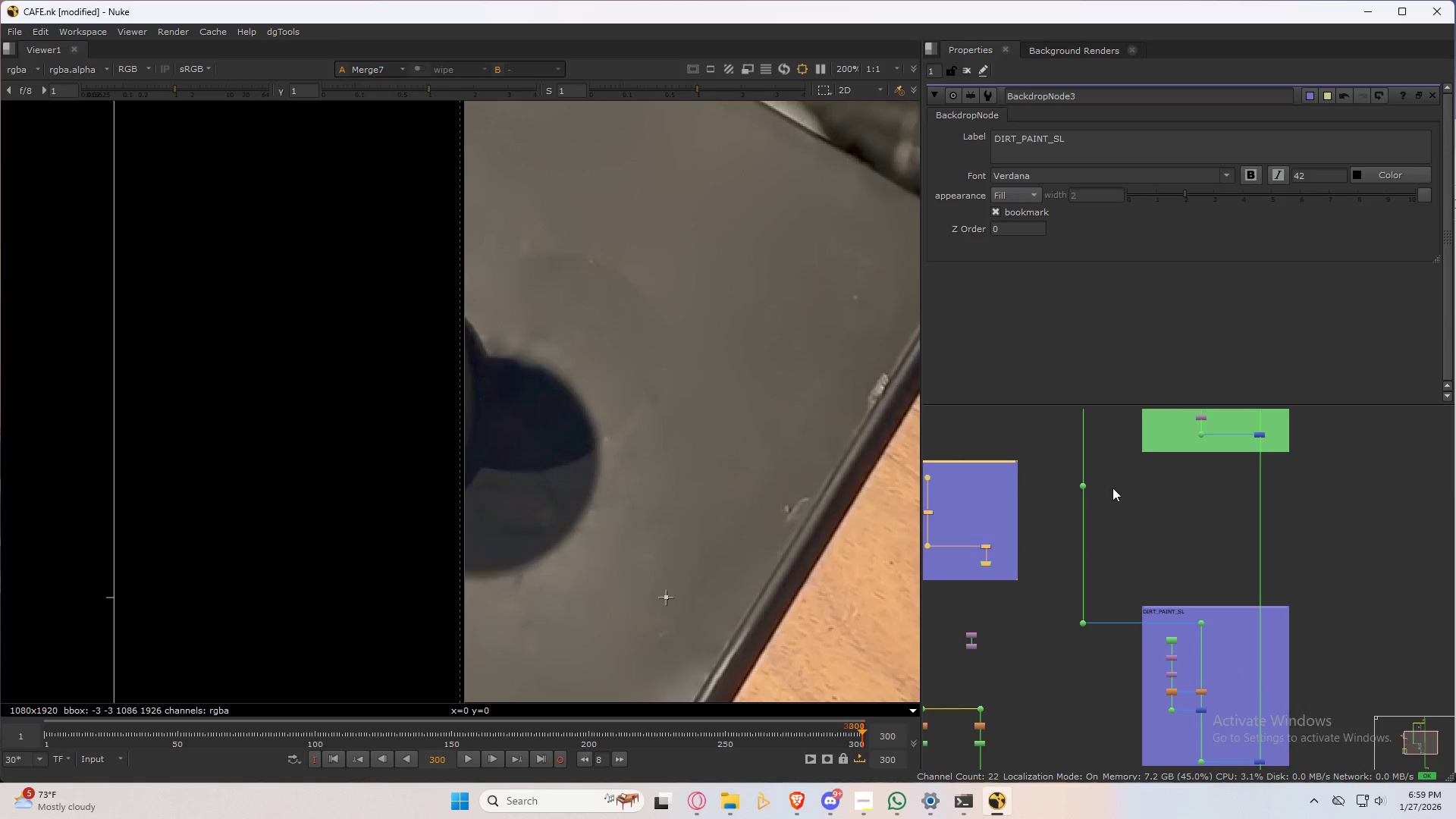 
left_click_drag(start_coordinate=[1101, 469], to_coordinate=[1046, 507])
 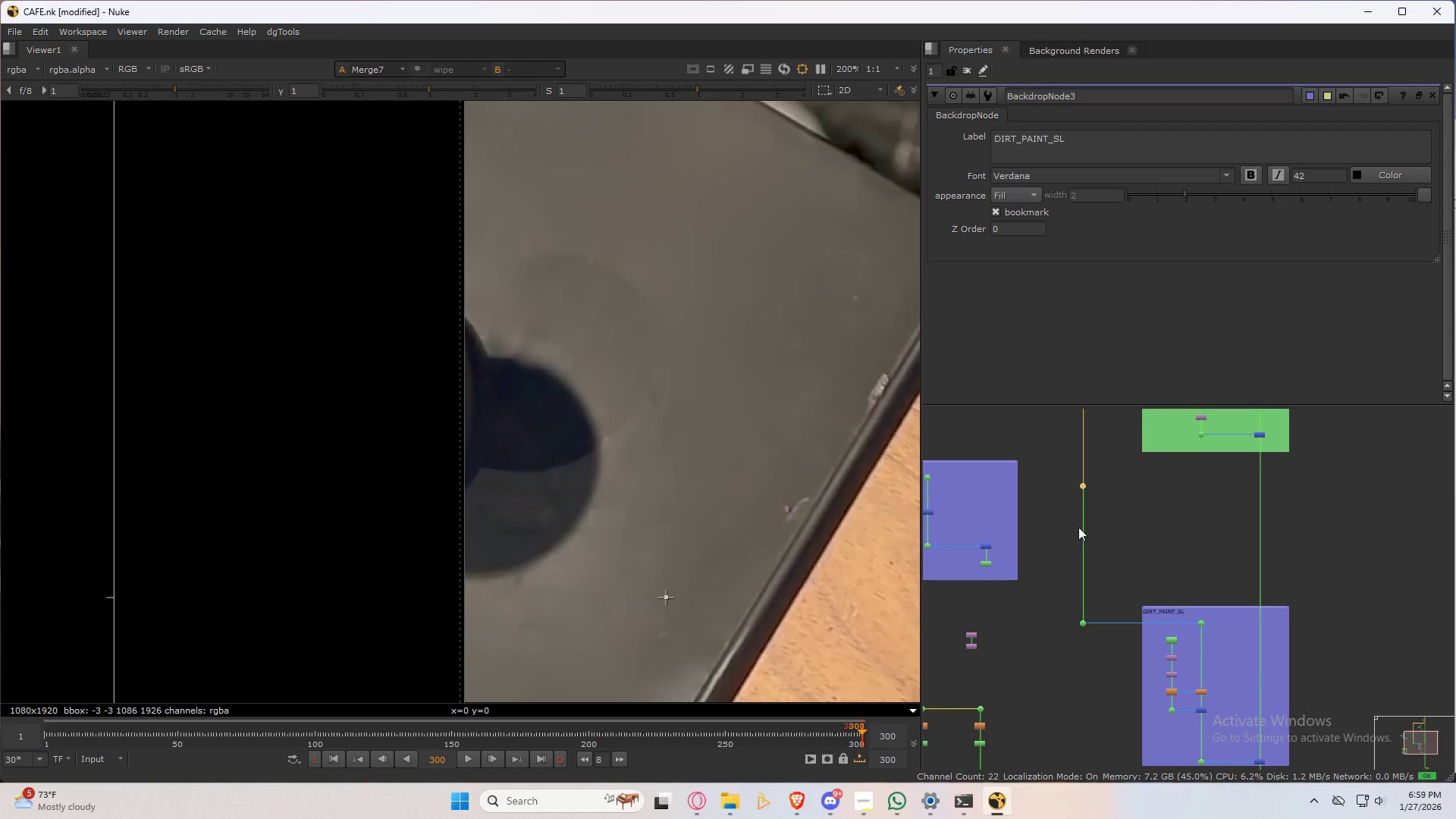 
key(Delete)
 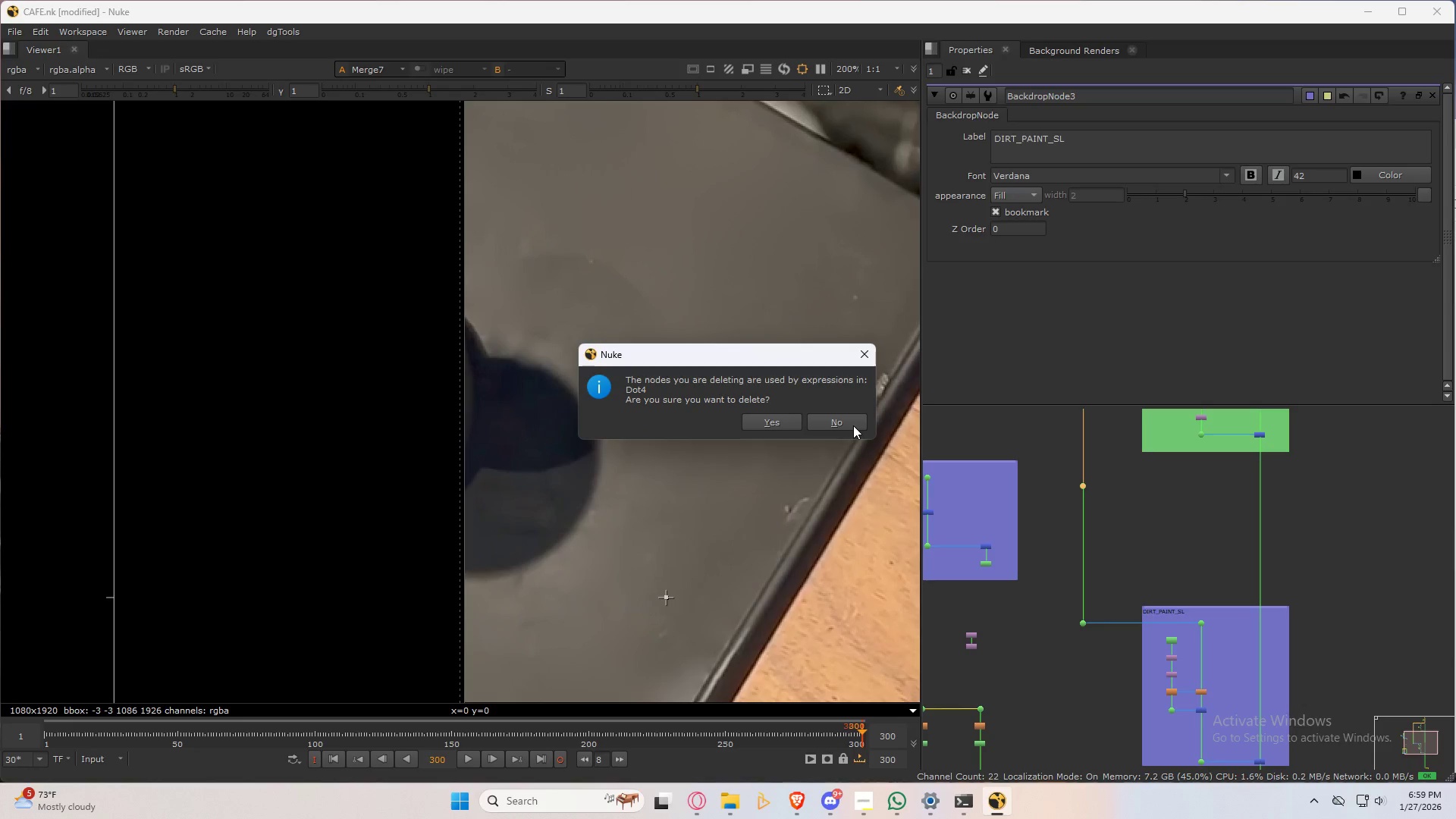 
left_click([870, 356])
 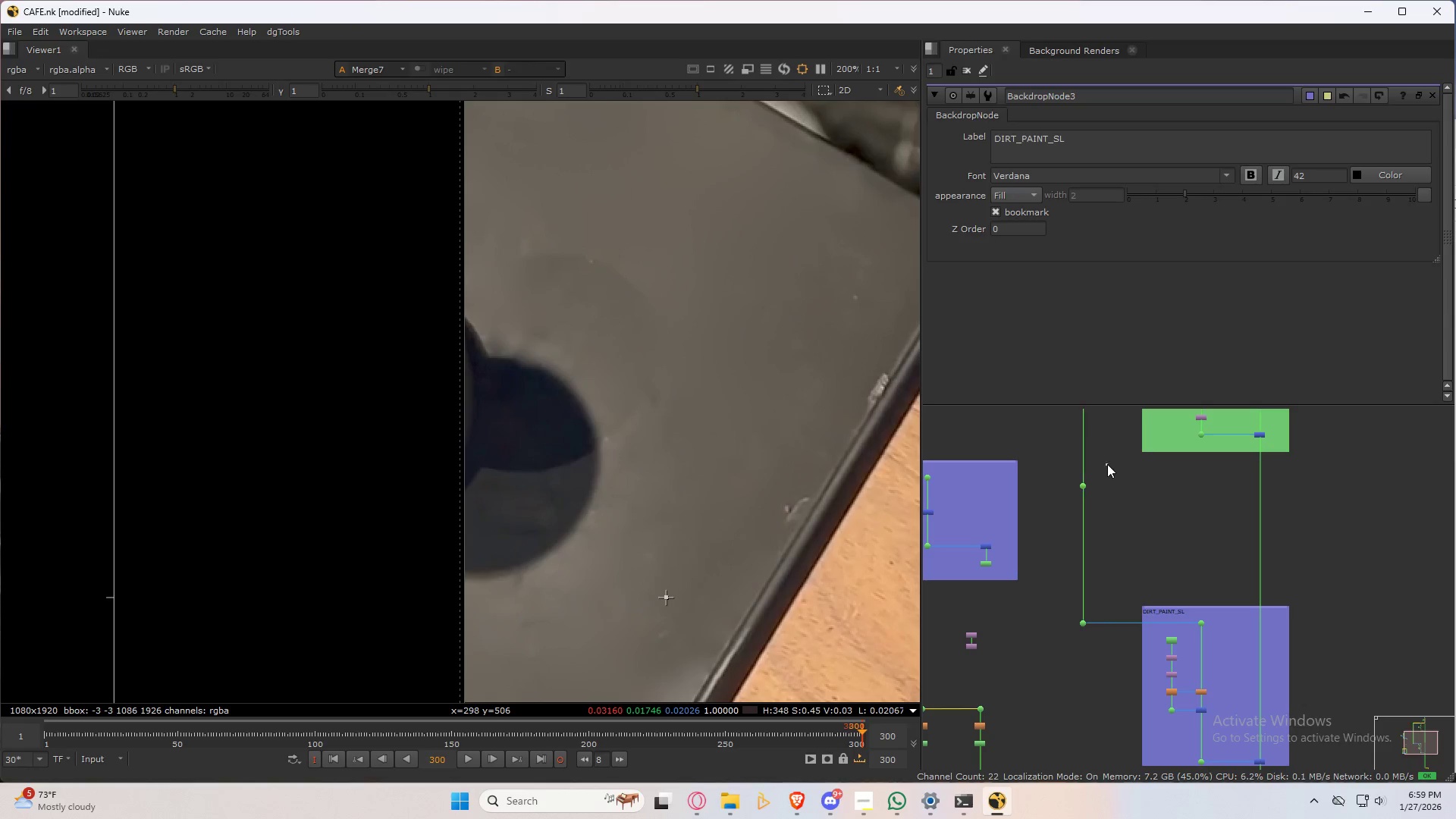 
left_click_drag(start_coordinate=[1104, 467], to_coordinate=[1071, 485])
 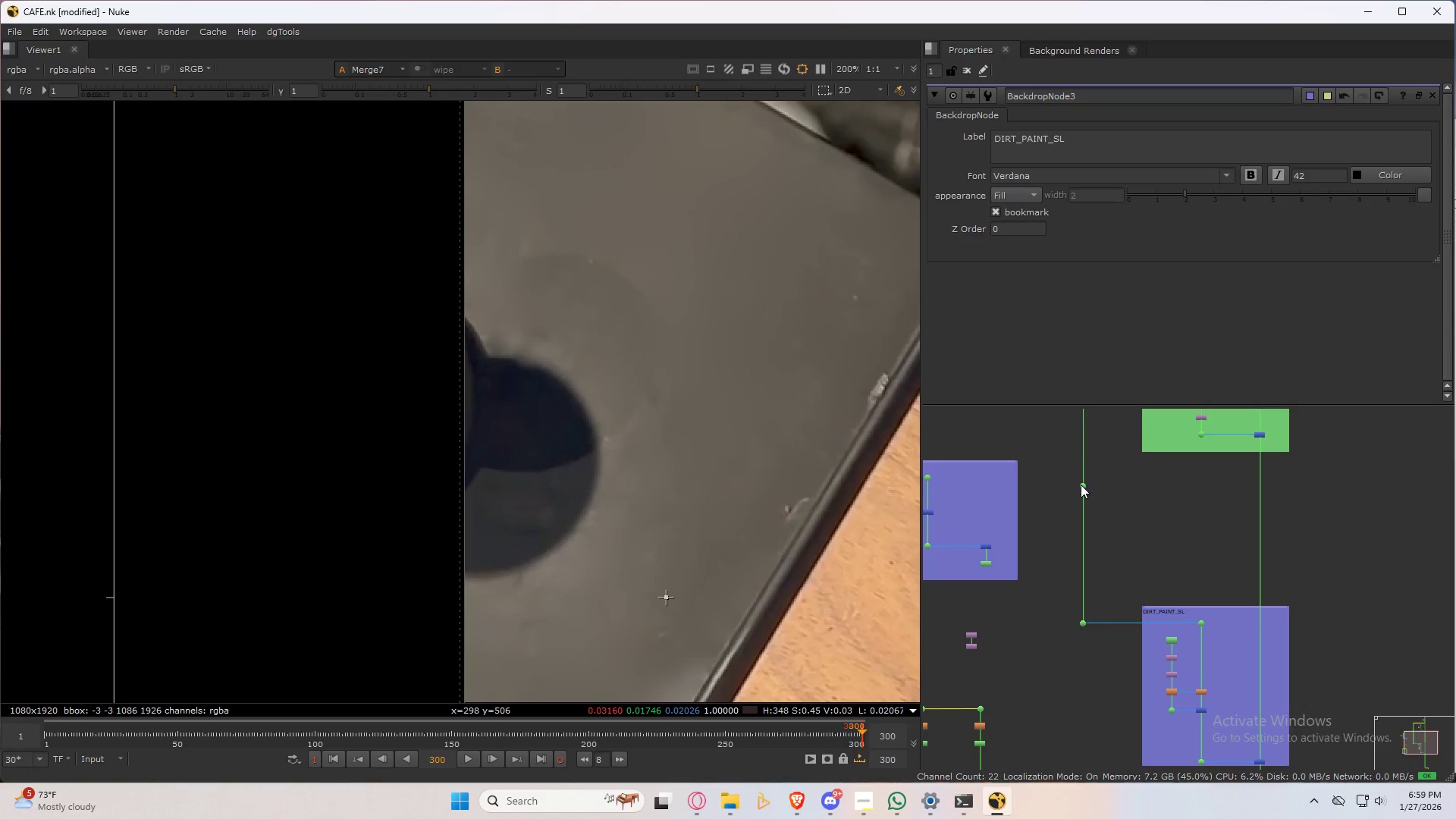 
left_click([1081, 485])
 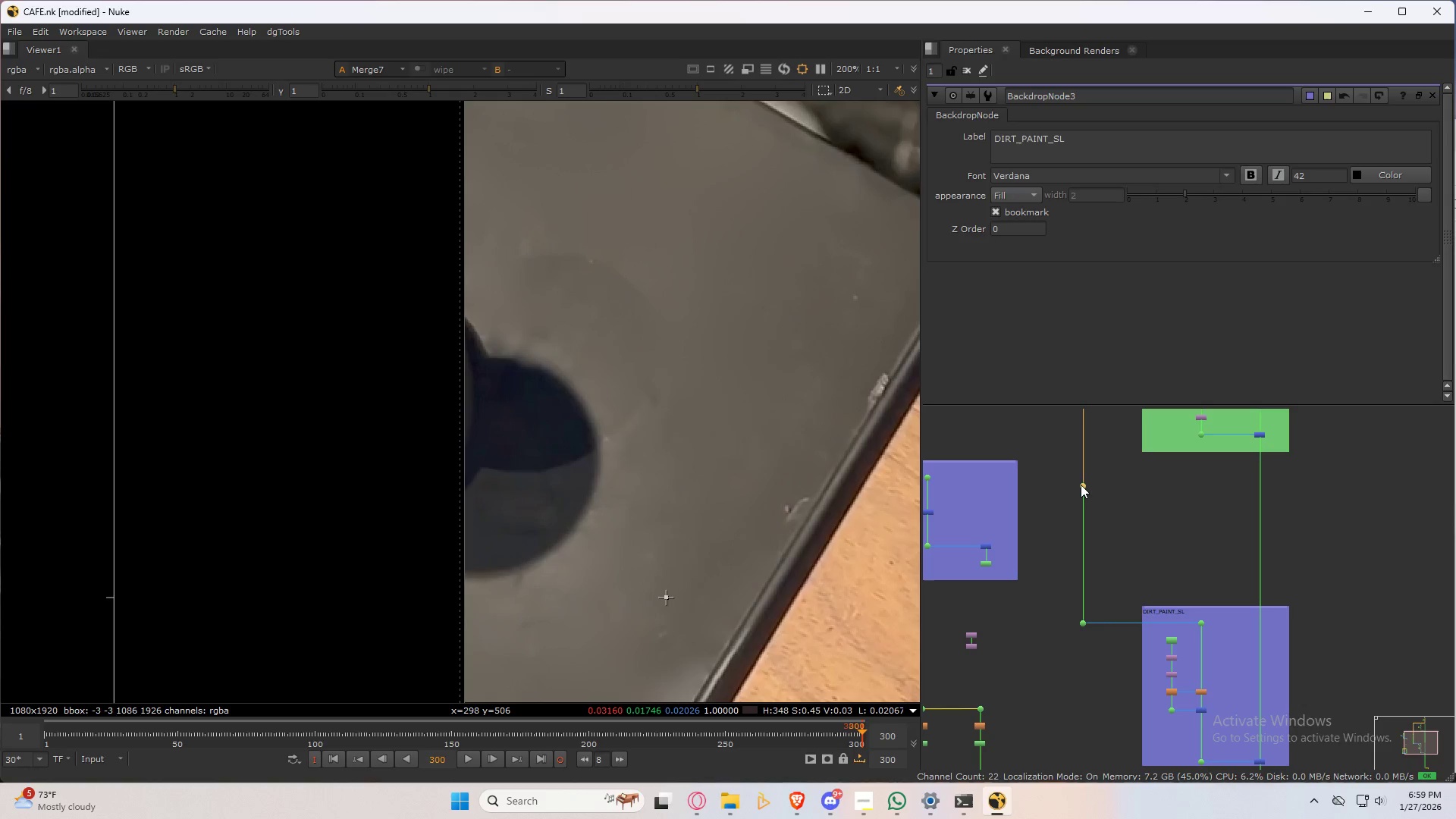 
key(Delete)
 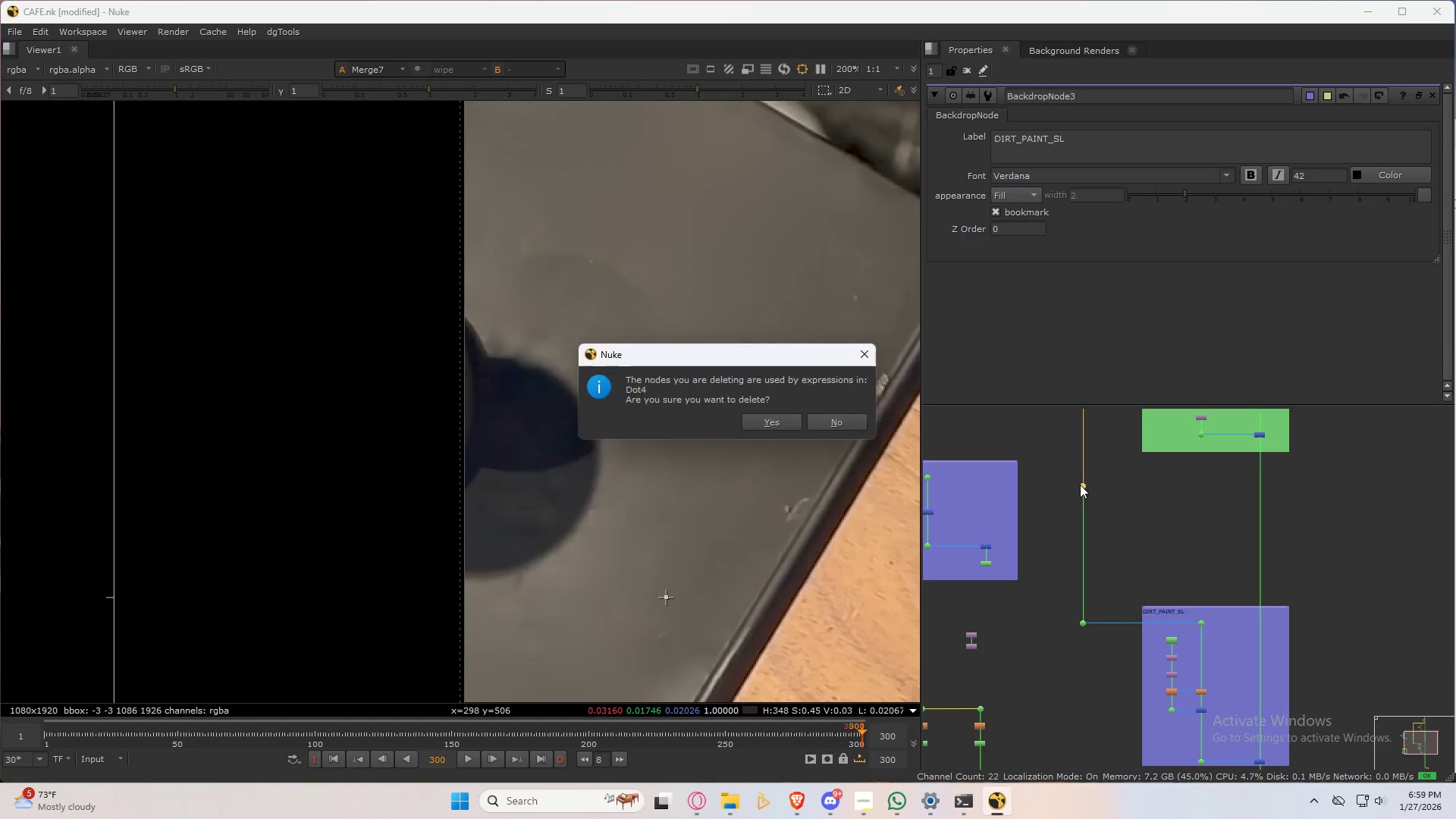 
key(Enter)
 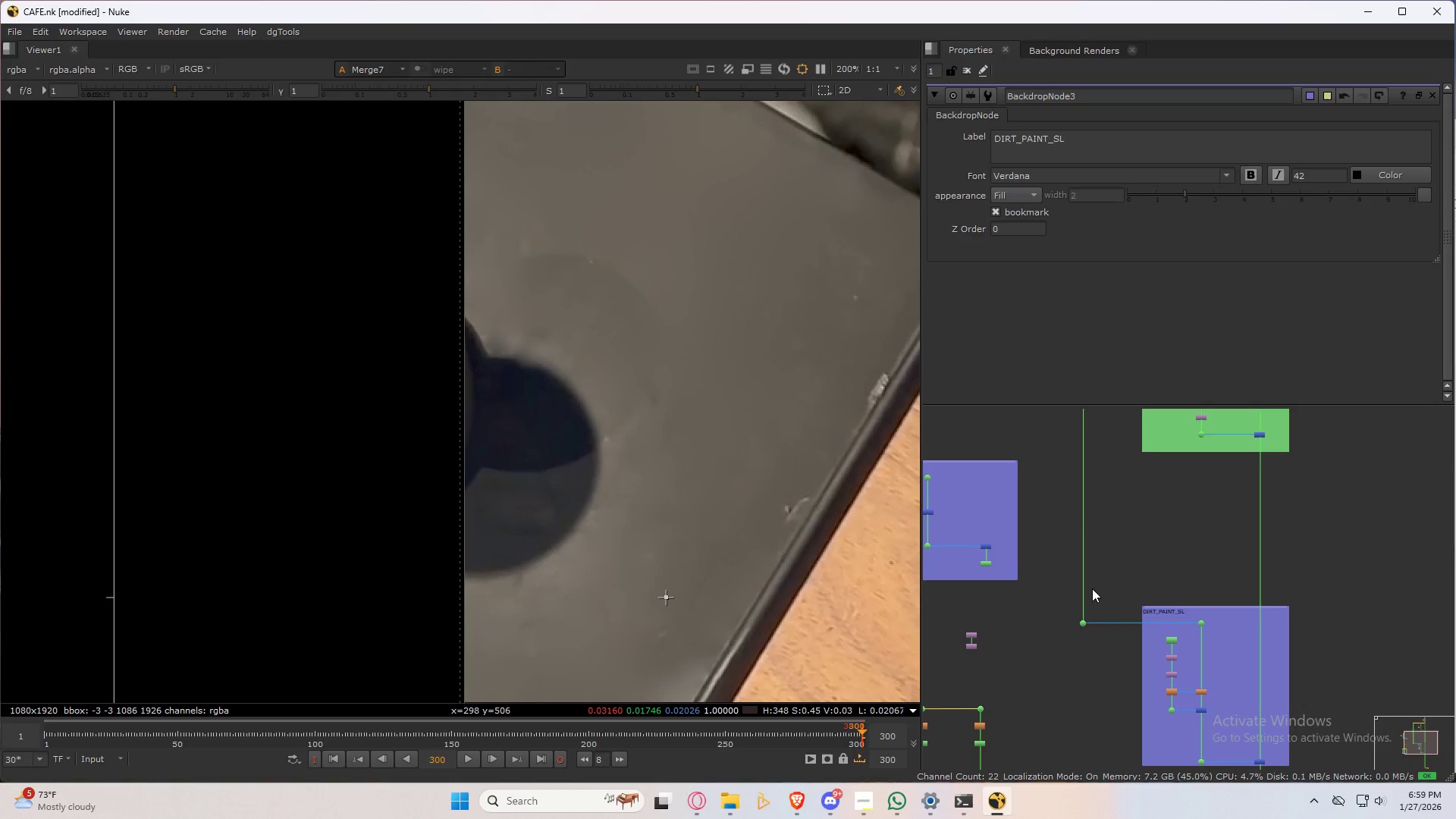 
left_click_drag(start_coordinate=[1061, 588], to_coordinate=[1236, 692])
 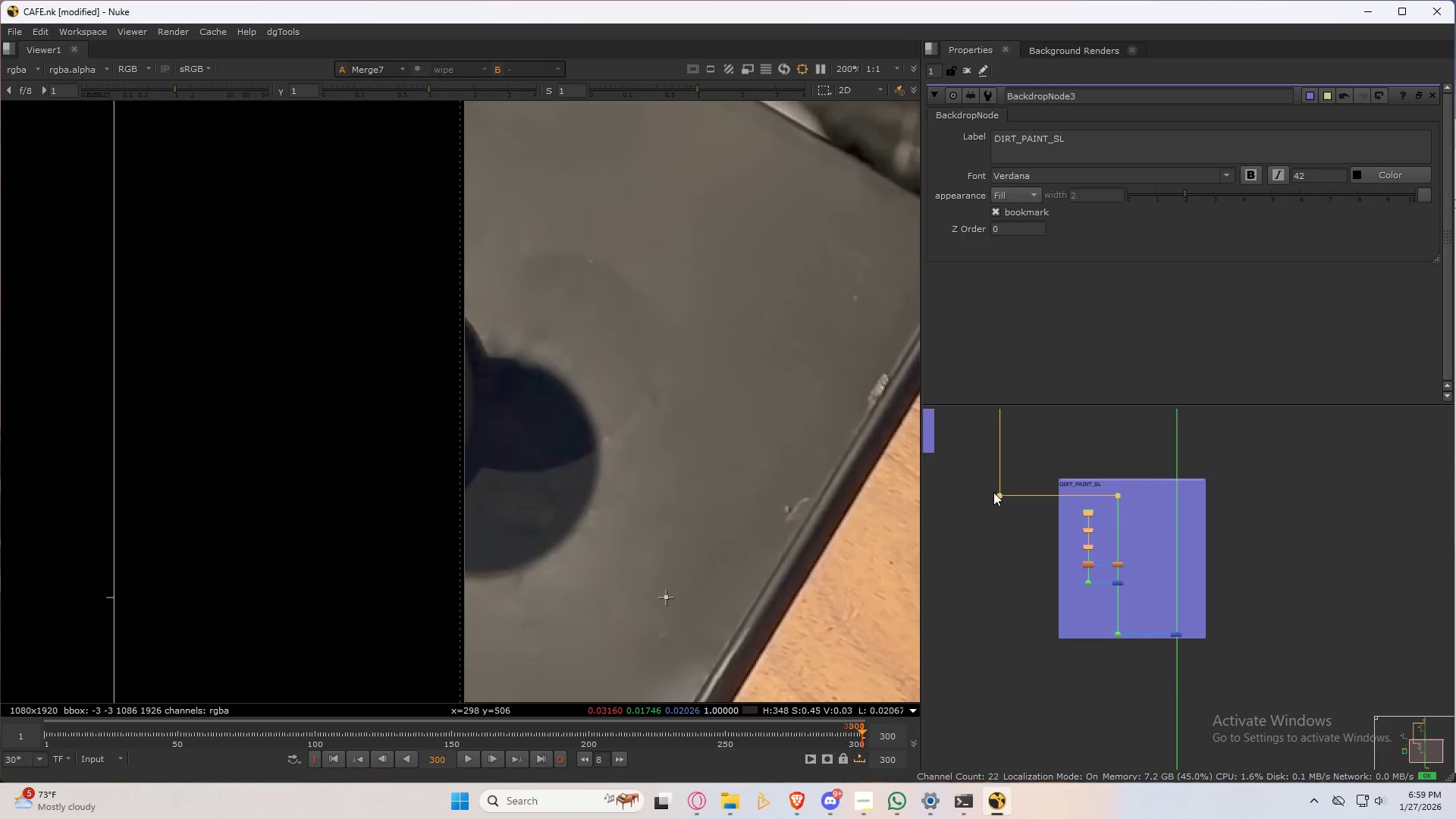 
left_click_drag(start_coordinate=[975, 470], to_coordinate=[1261, 673])
 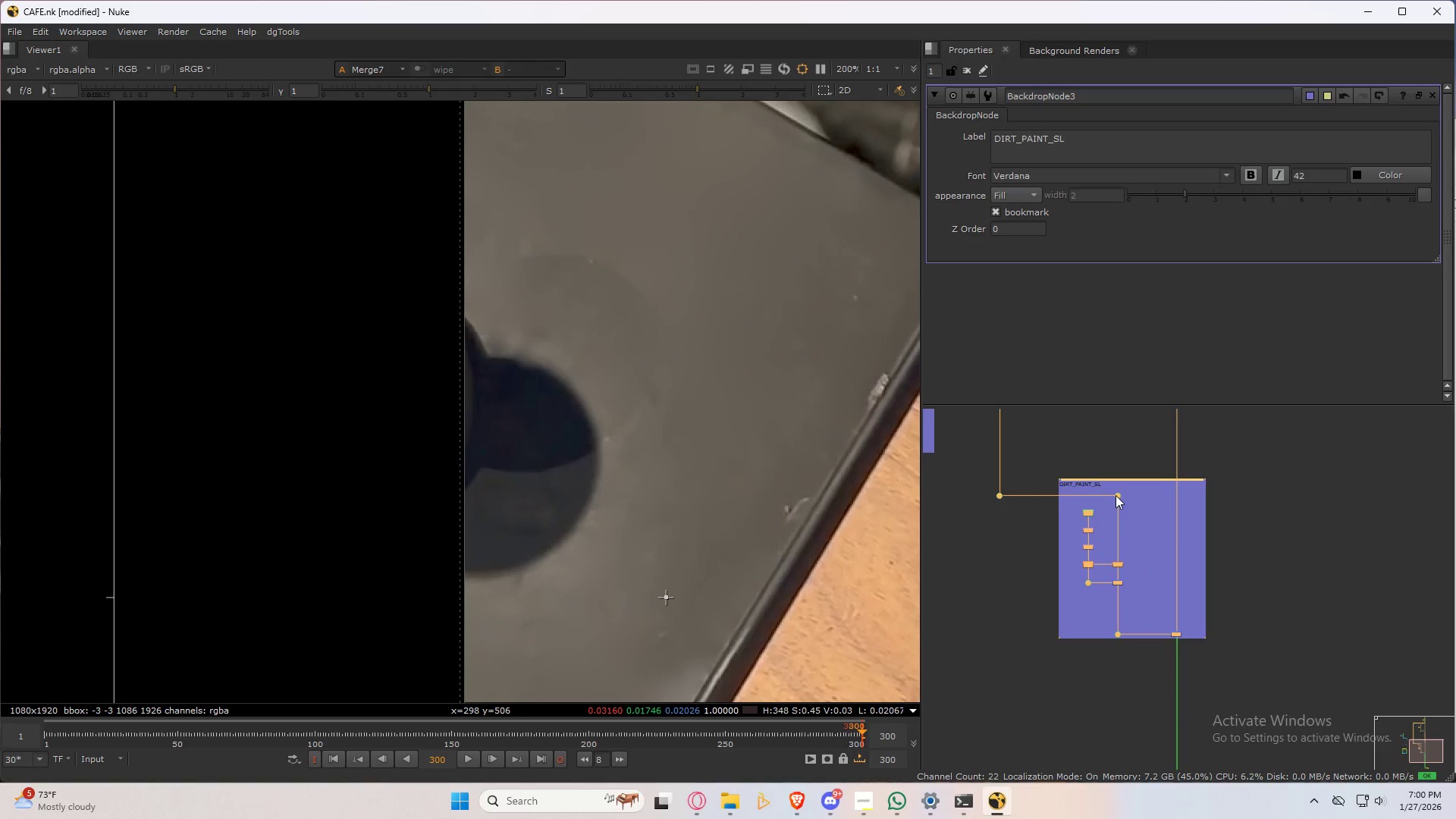 
left_click_drag(start_coordinate=[1116, 494], to_coordinate=[1109, 442])
 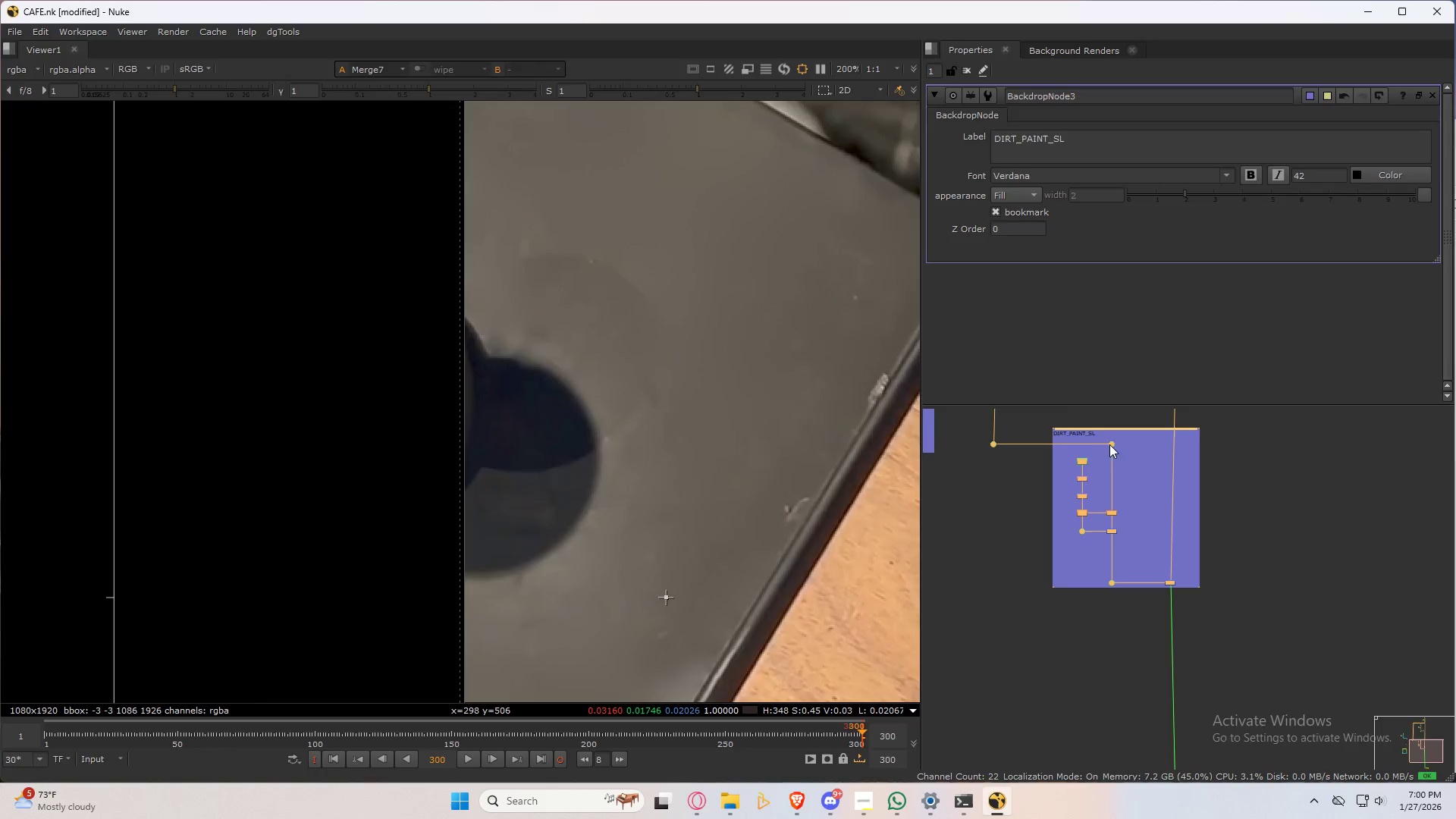 
key(Space)
 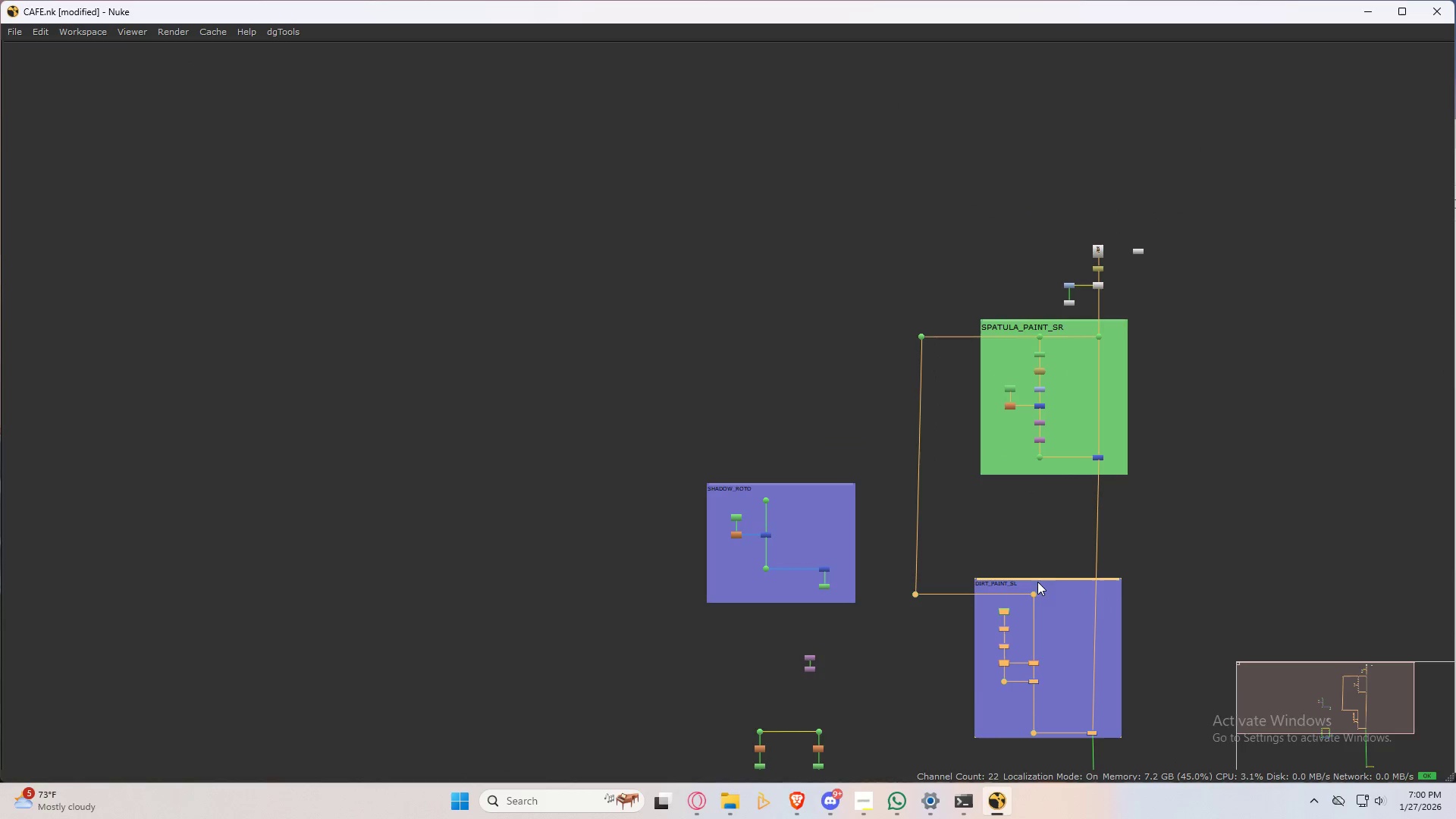 
scroll: coordinate [1050, 566], scroll_direction: up, amount: 4.0
 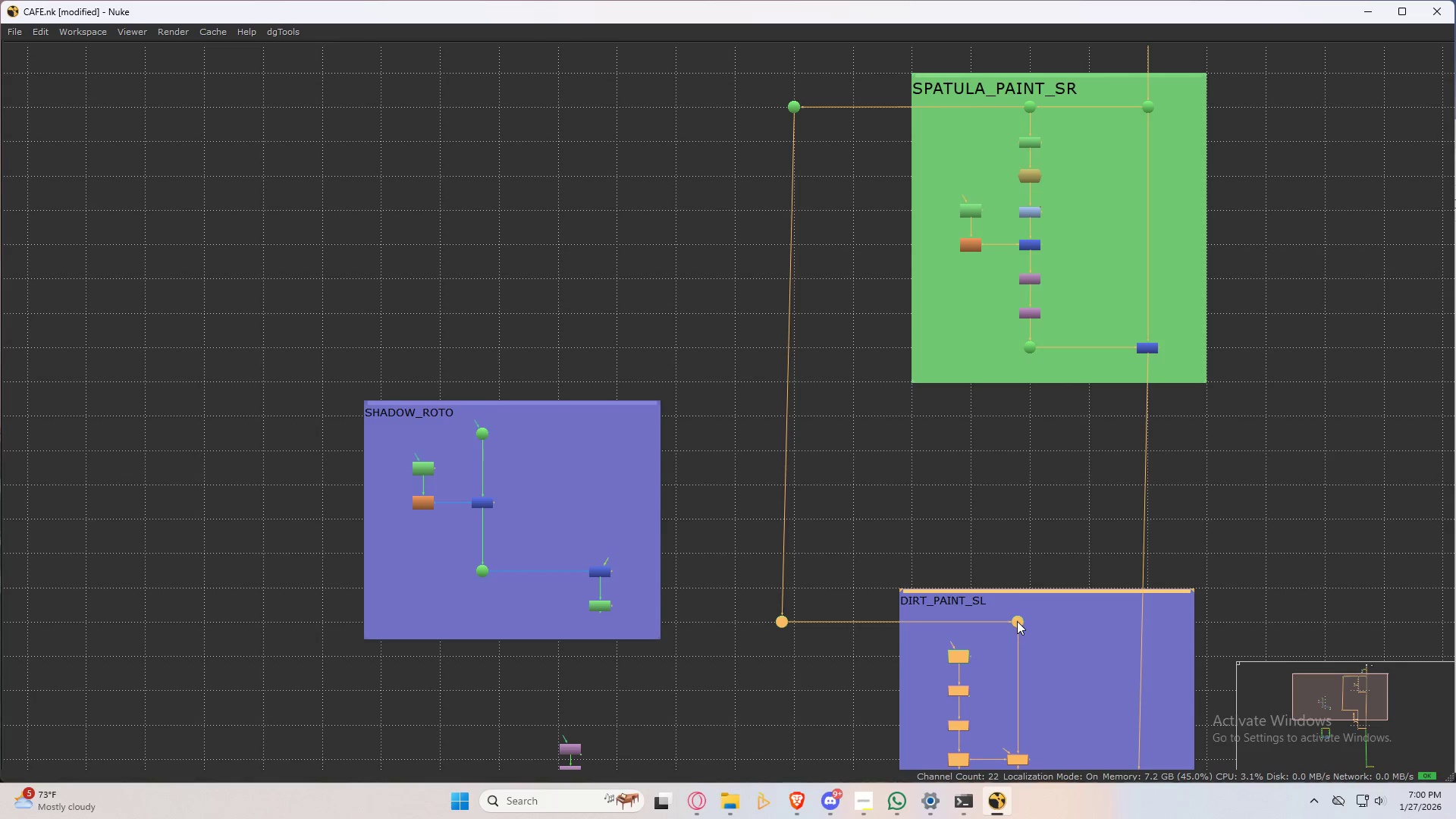 
left_click_drag(start_coordinate=[1017, 620], to_coordinate=[1027, 517])
 